 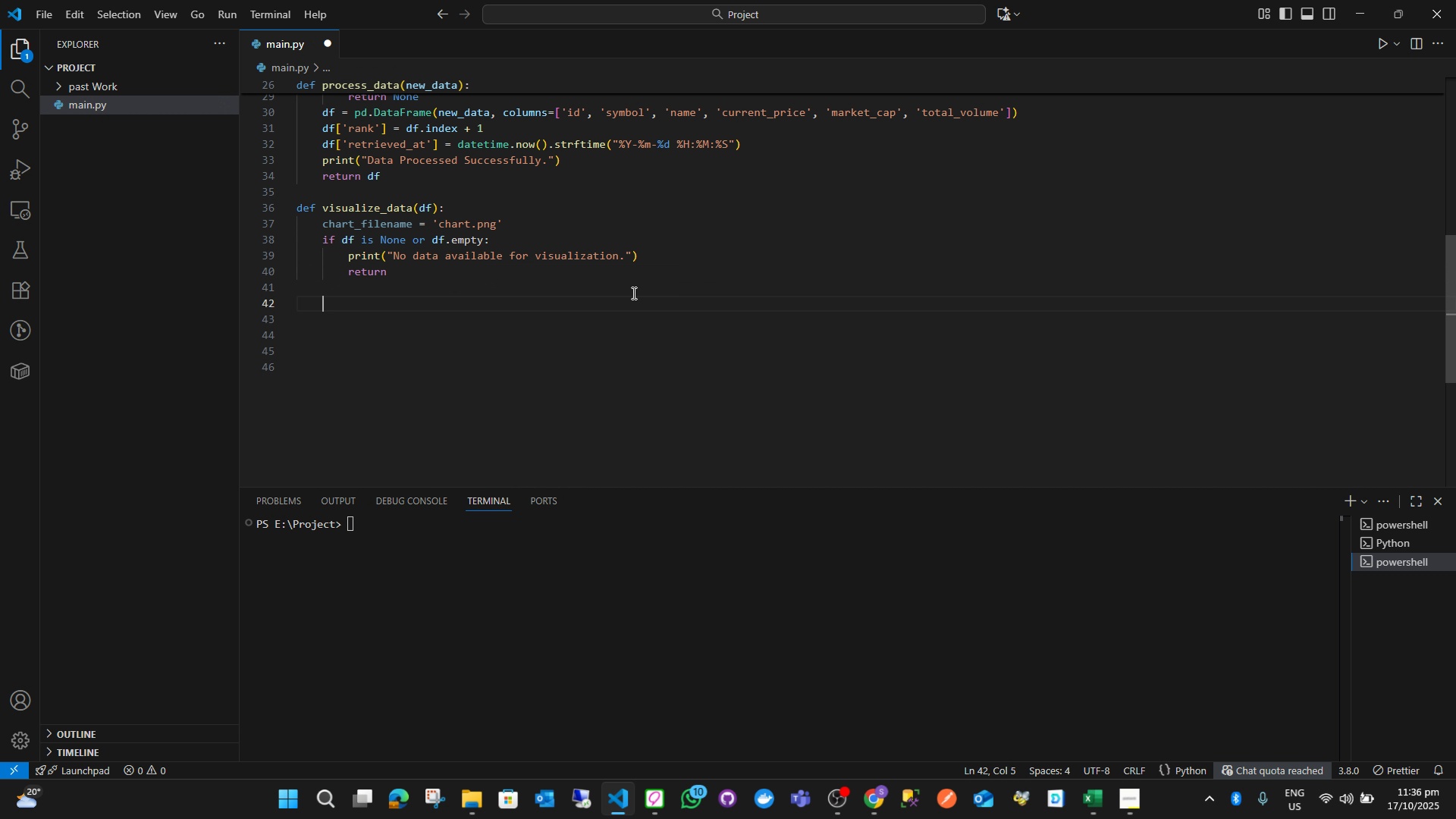 
type(plt.f)
 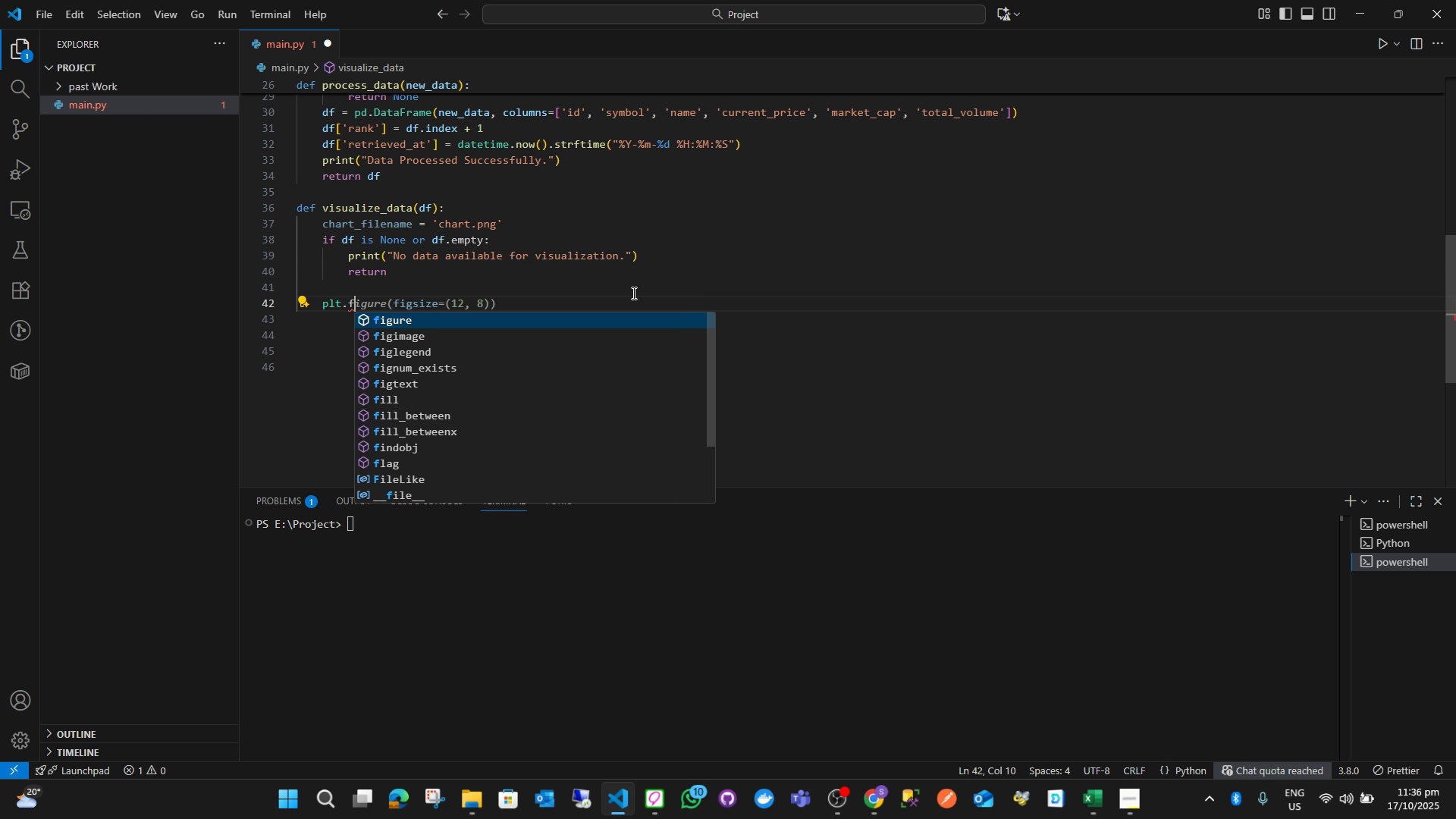 
key(Enter)
 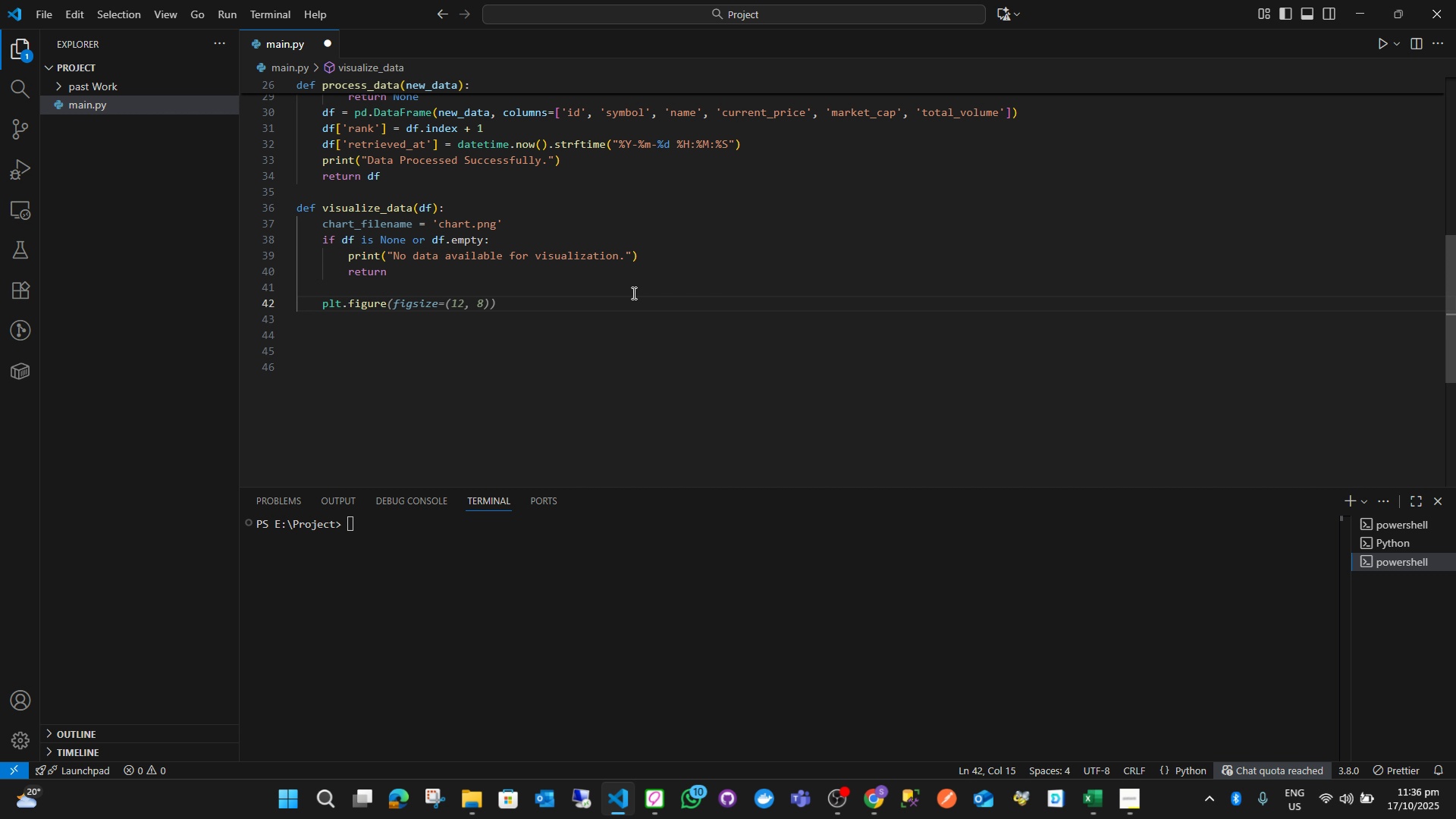 
type((fi)
 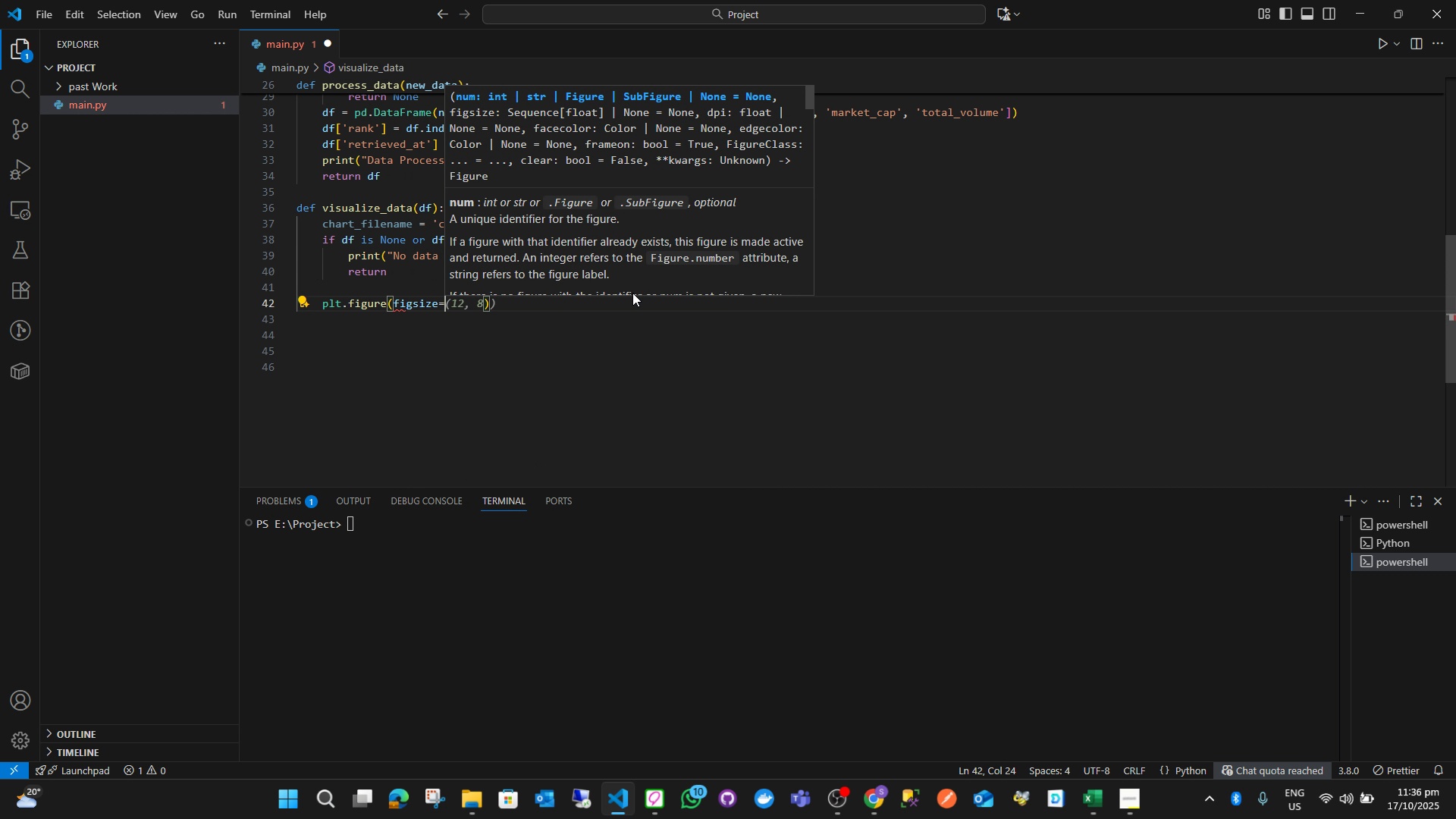 
key(Enter)
 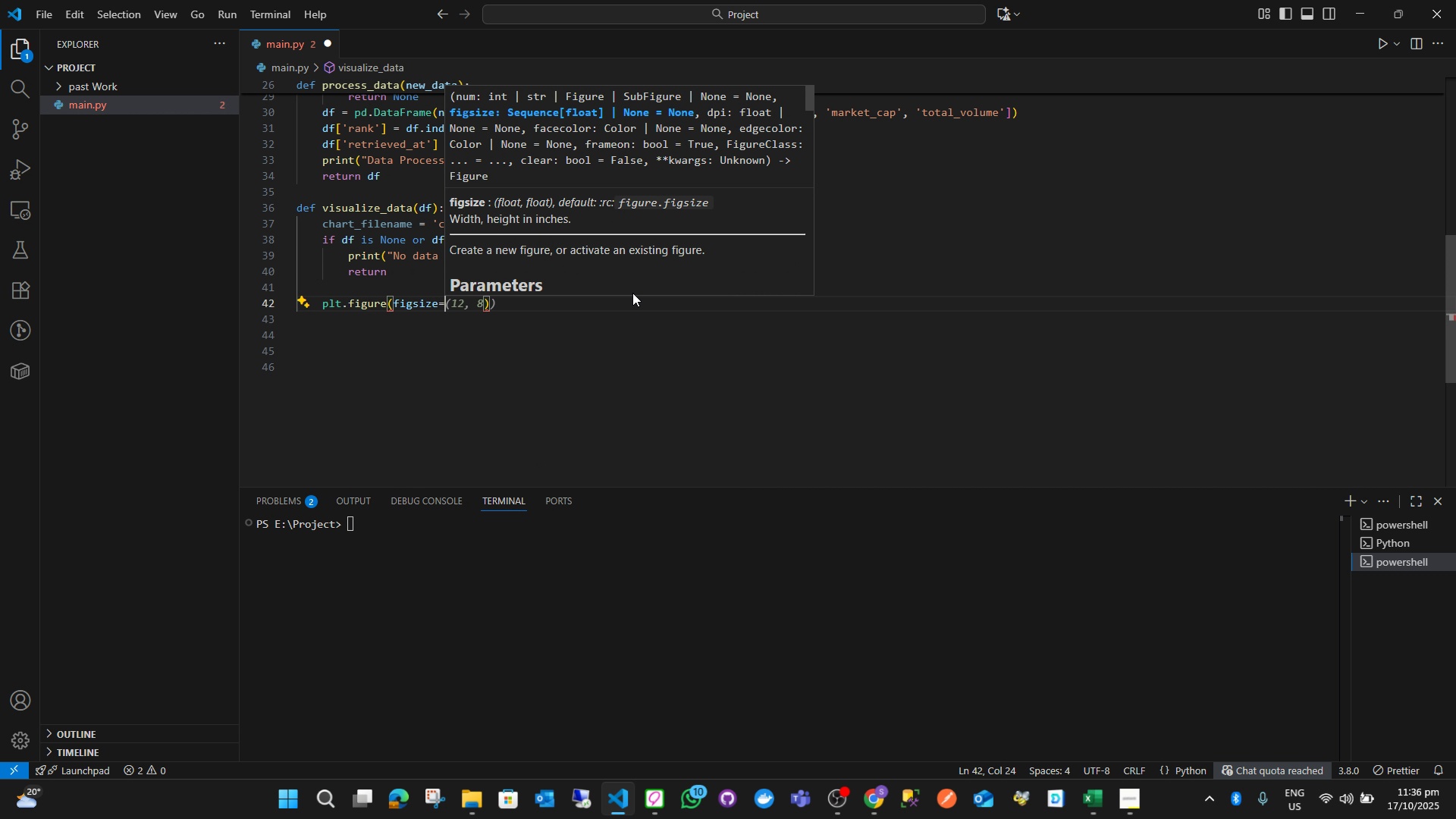 
type((10,6)
 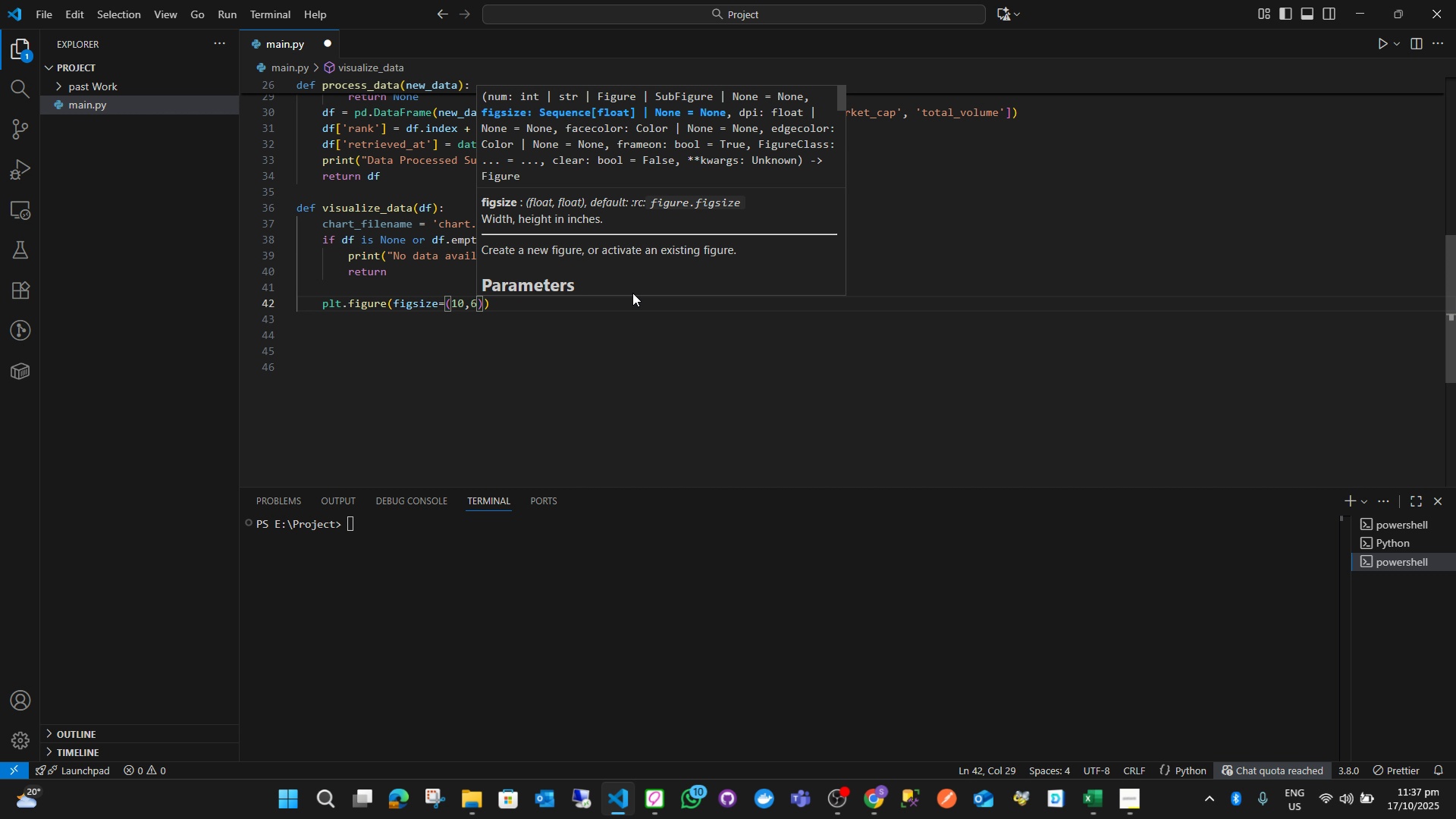 
key(ArrowRight)
 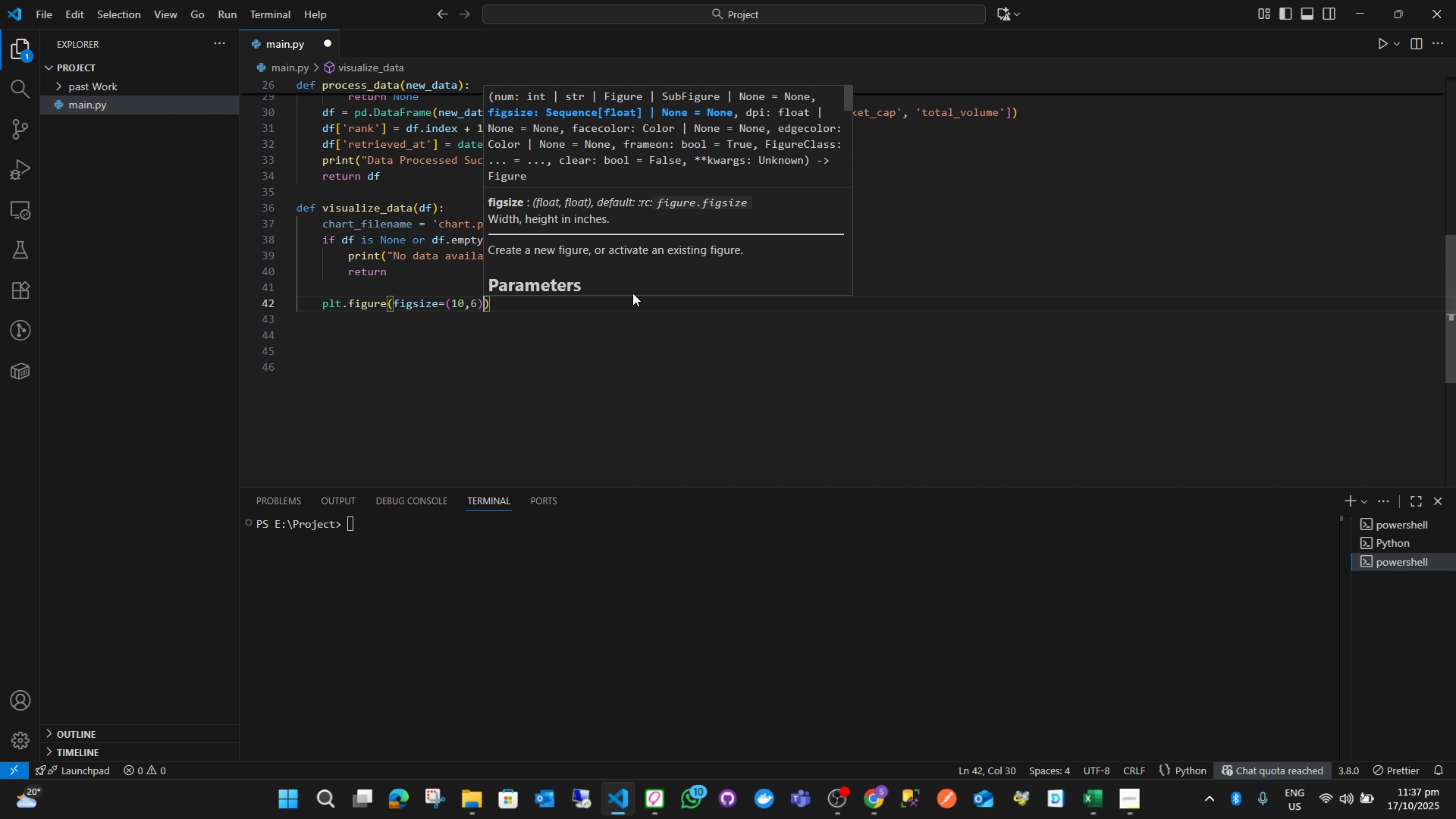 
key(ArrowRight)
 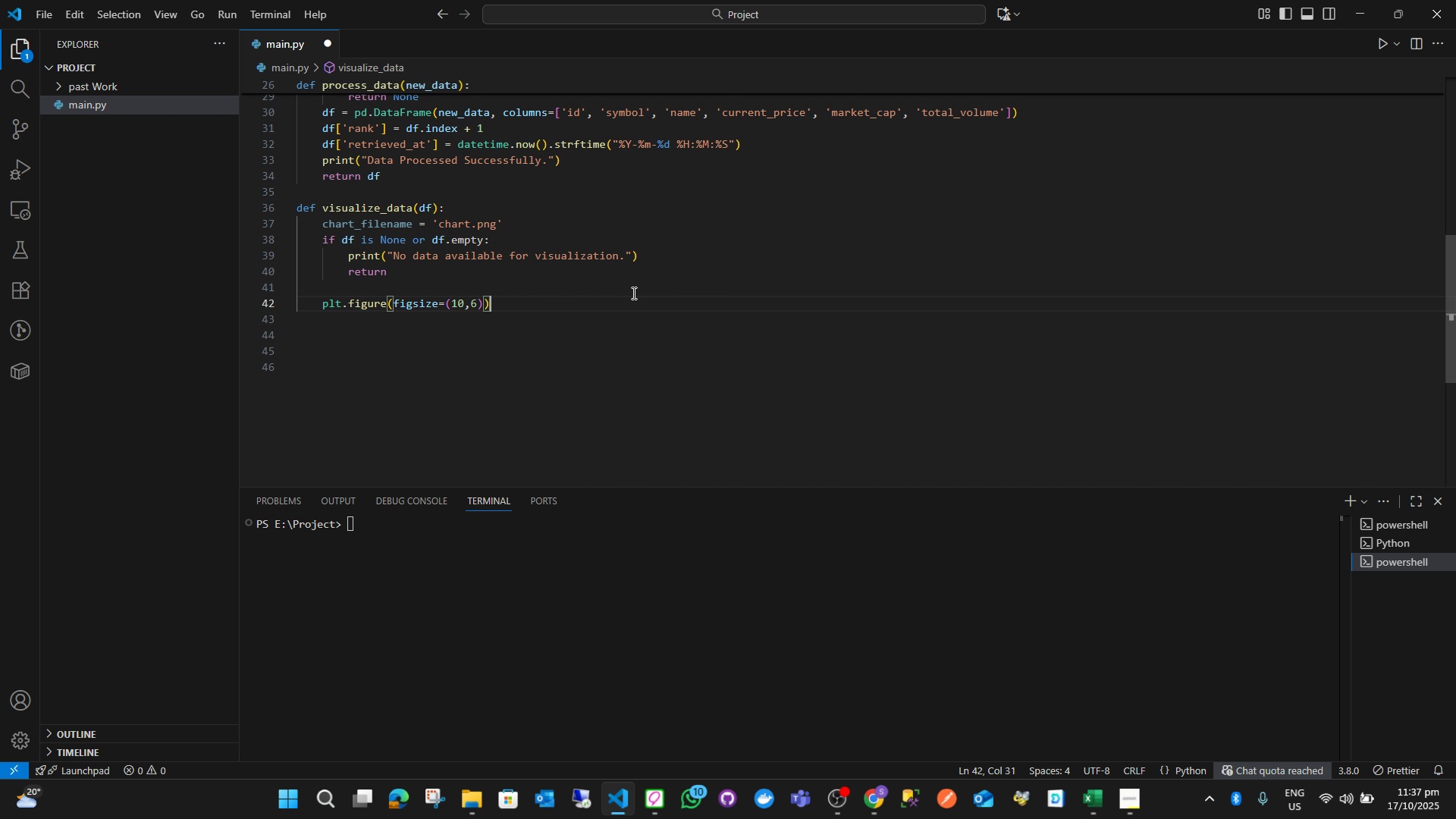 
key(Enter)
 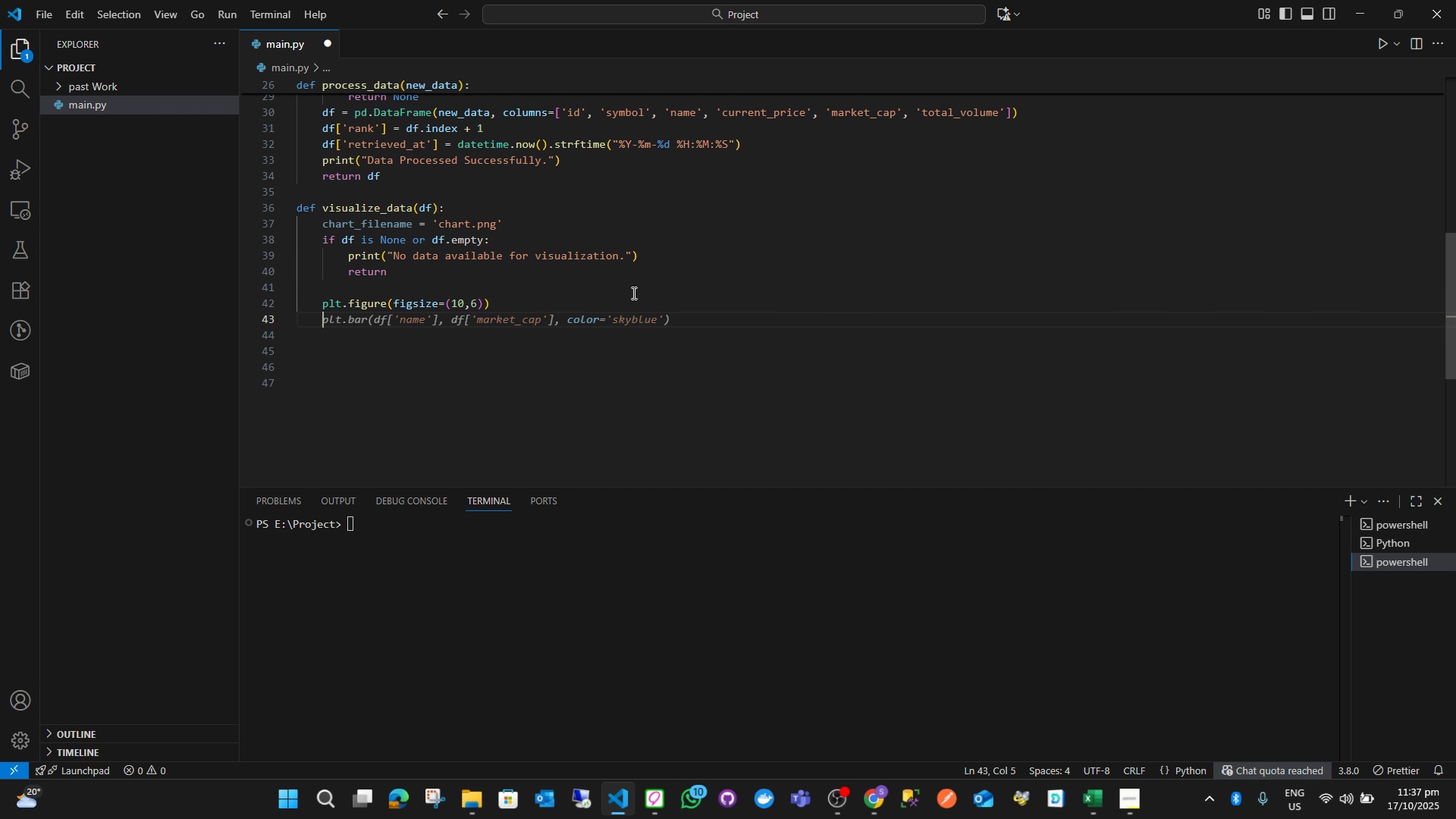 
type(plt.va)
key(Backspace)
key(Backspace)
type(bar(df)
 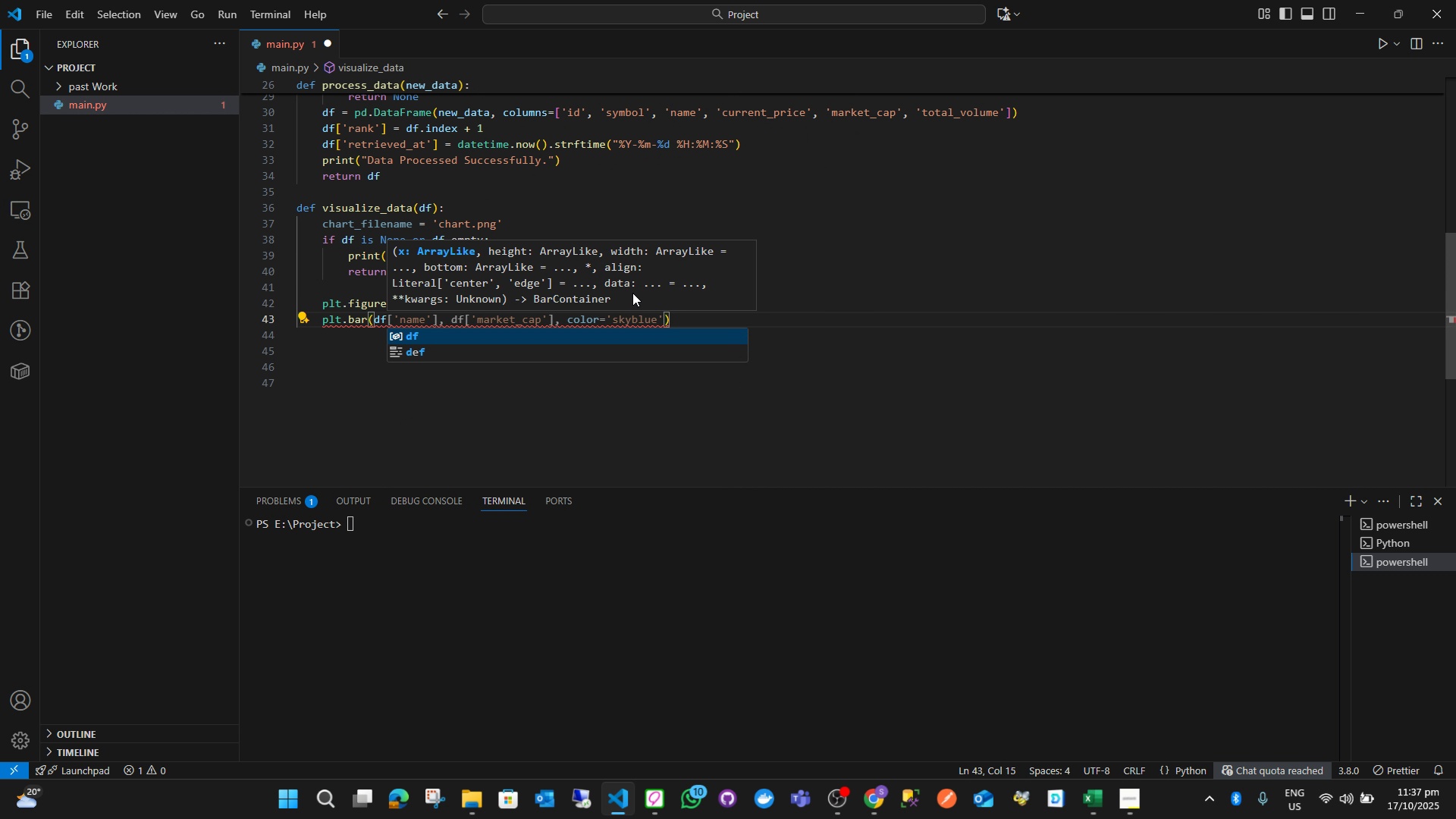 
type(['id)
 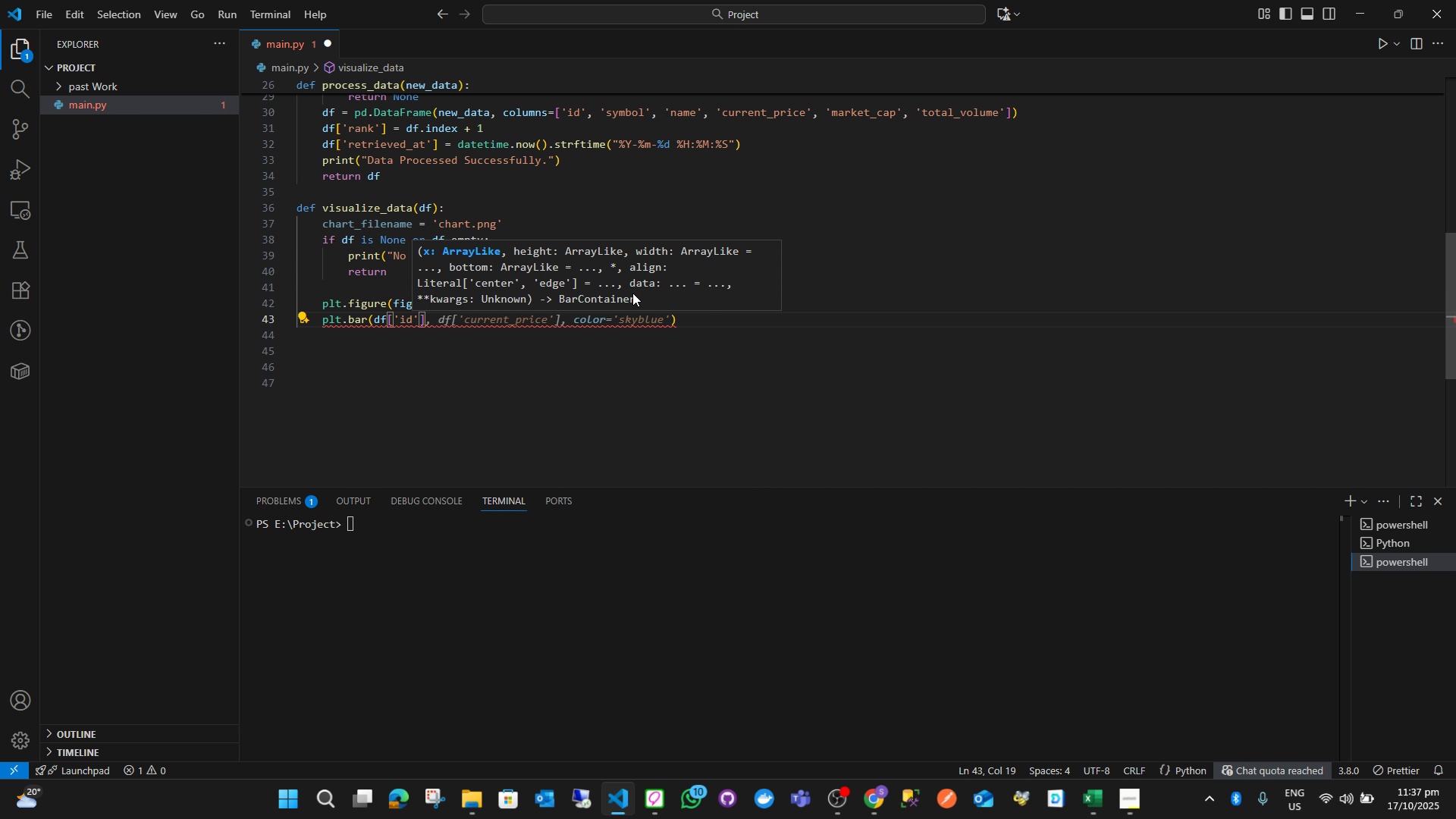 
key(ArrowRight)
 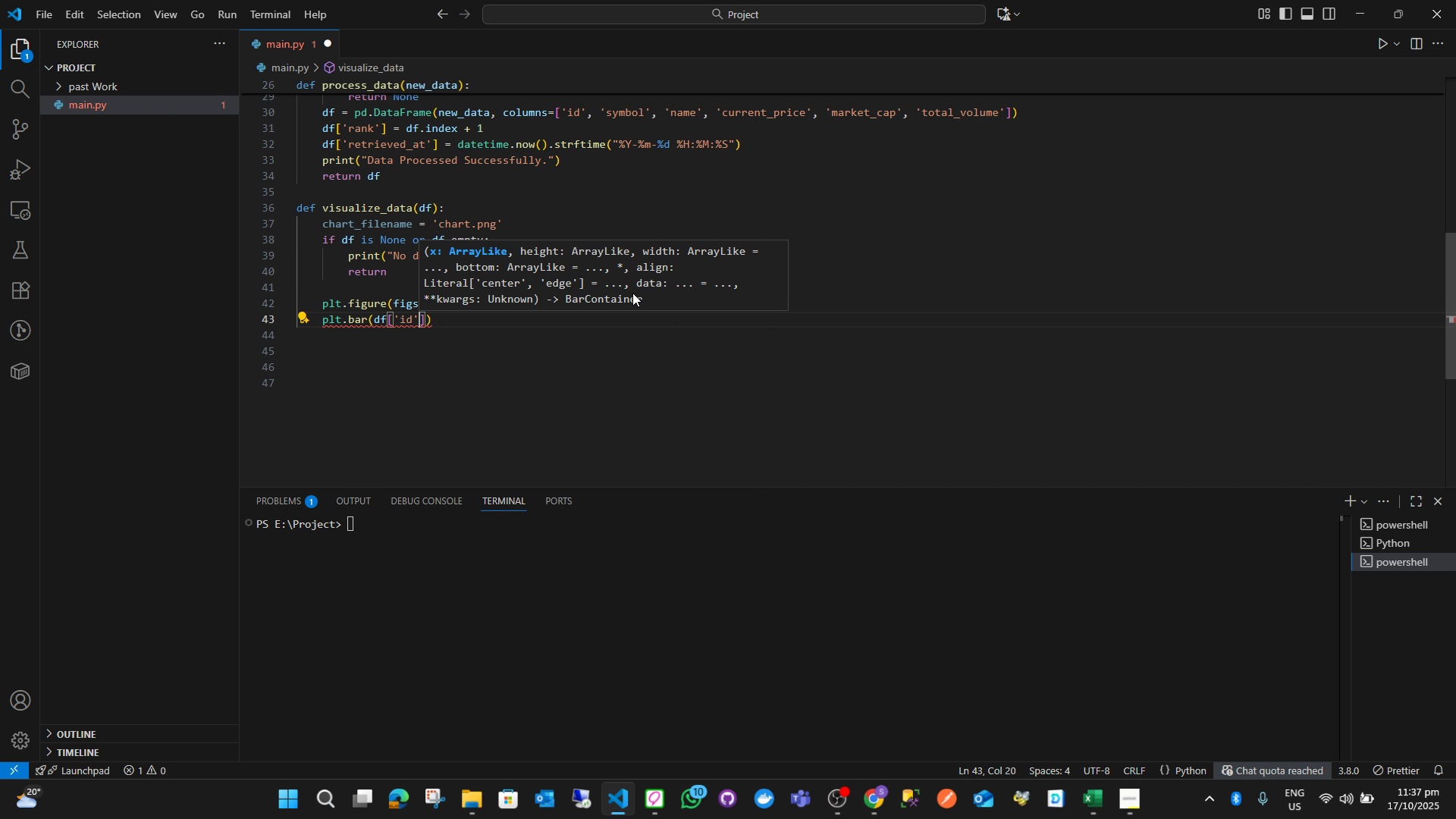 
key(ArrowRight)
 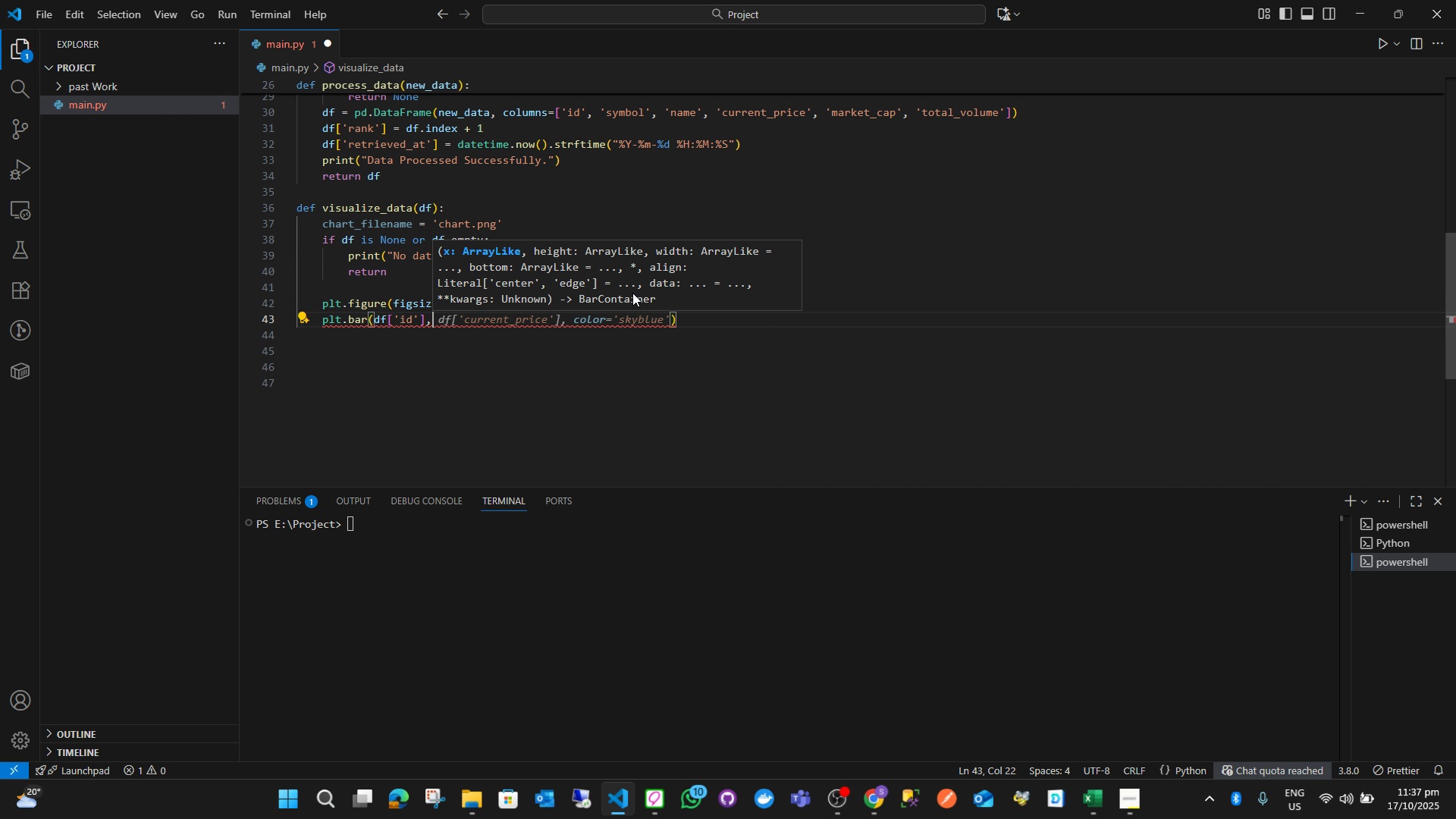 
type(, df[')
 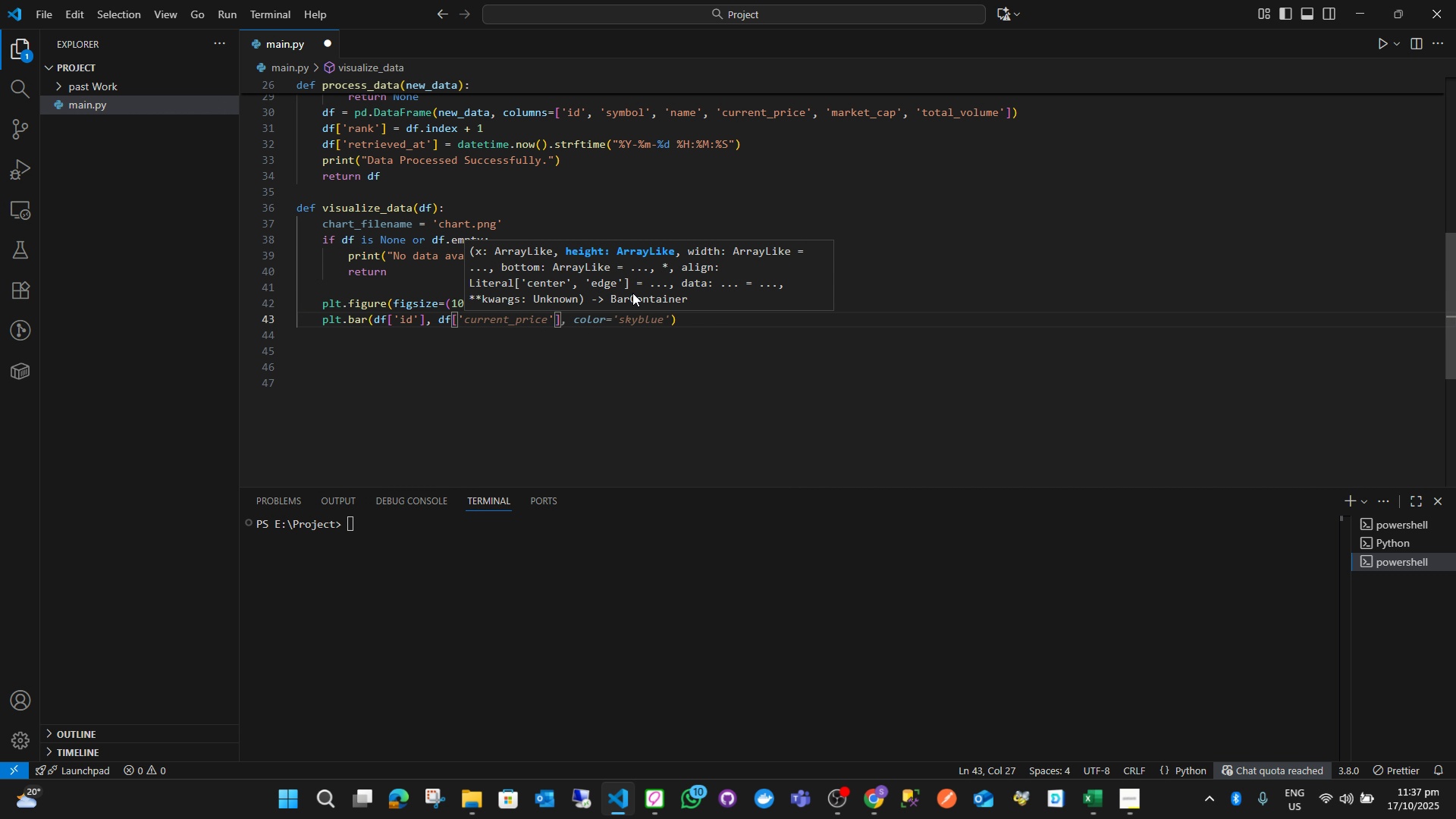 
wait(5.9)
 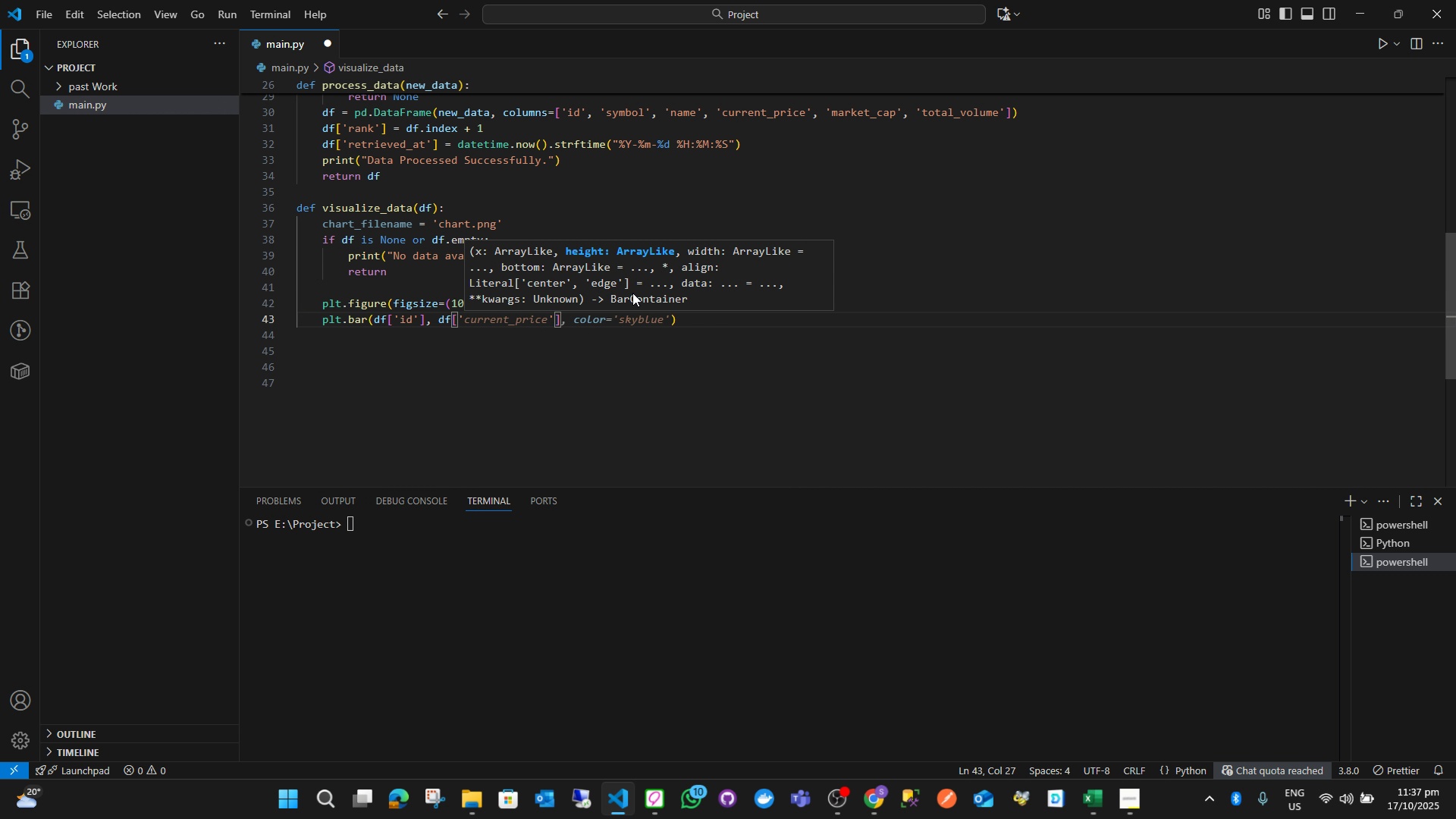 
type(market_cap)
 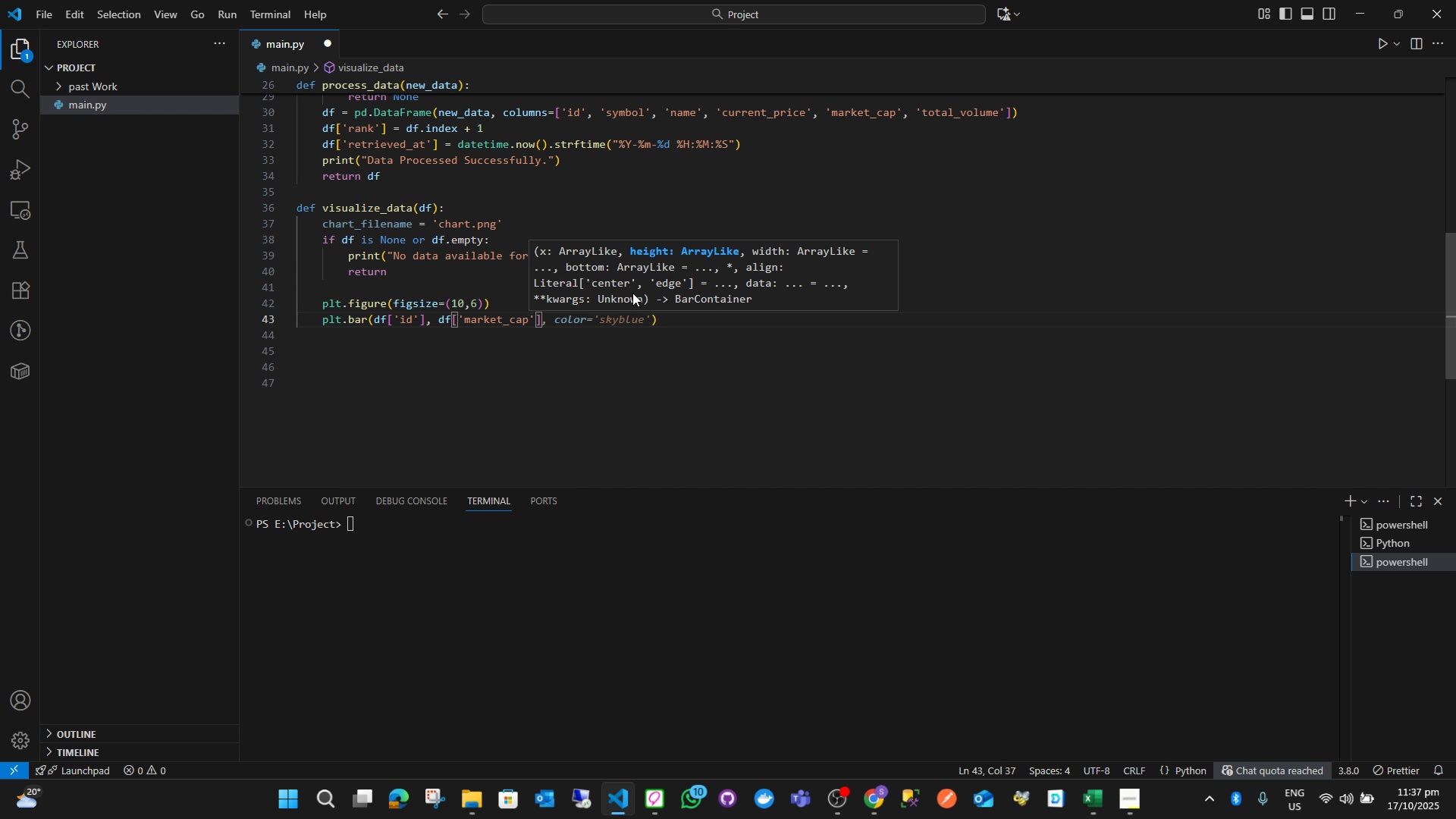 
key(ArrowRight)
 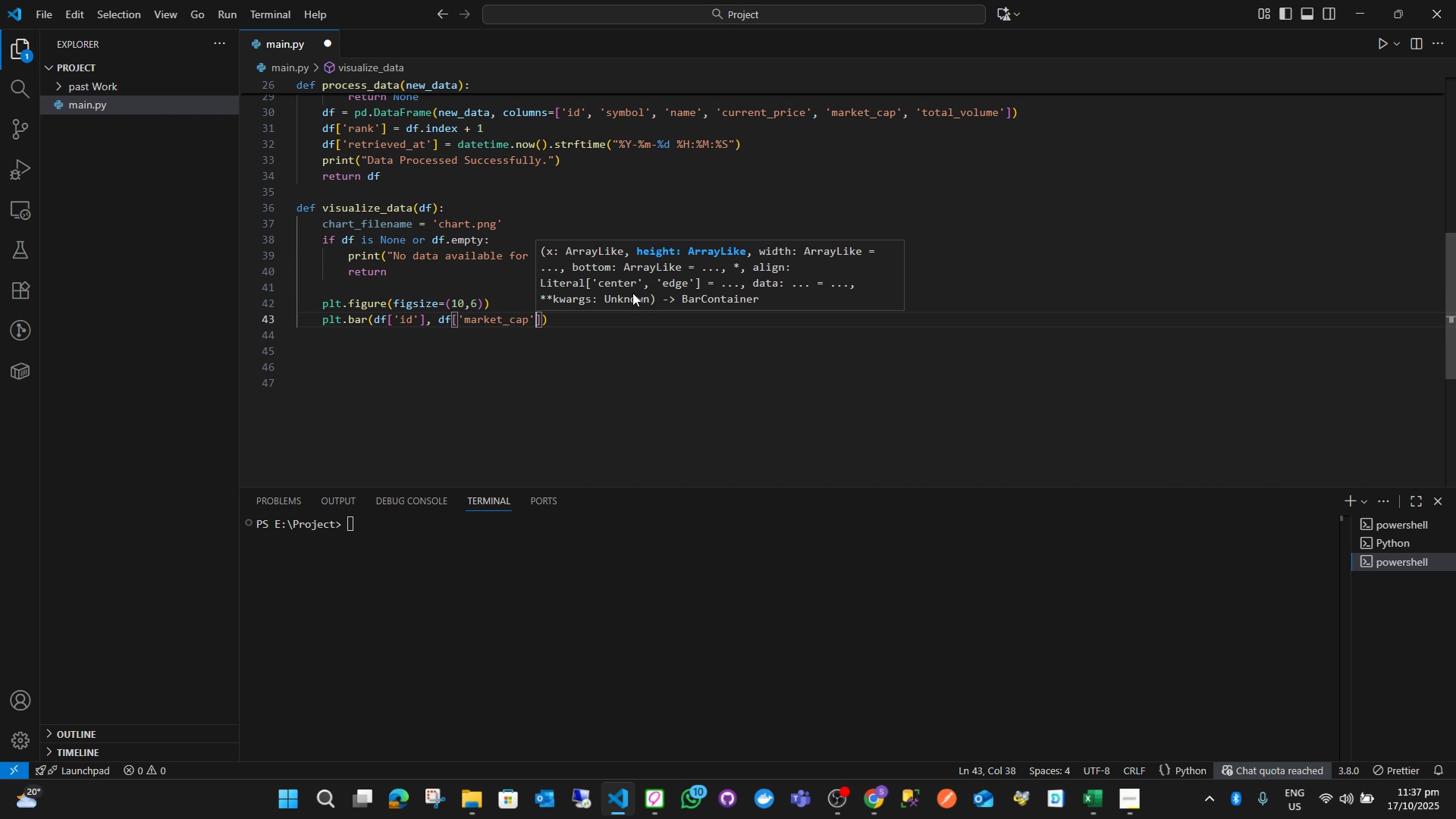 
key(ArrowRight)
 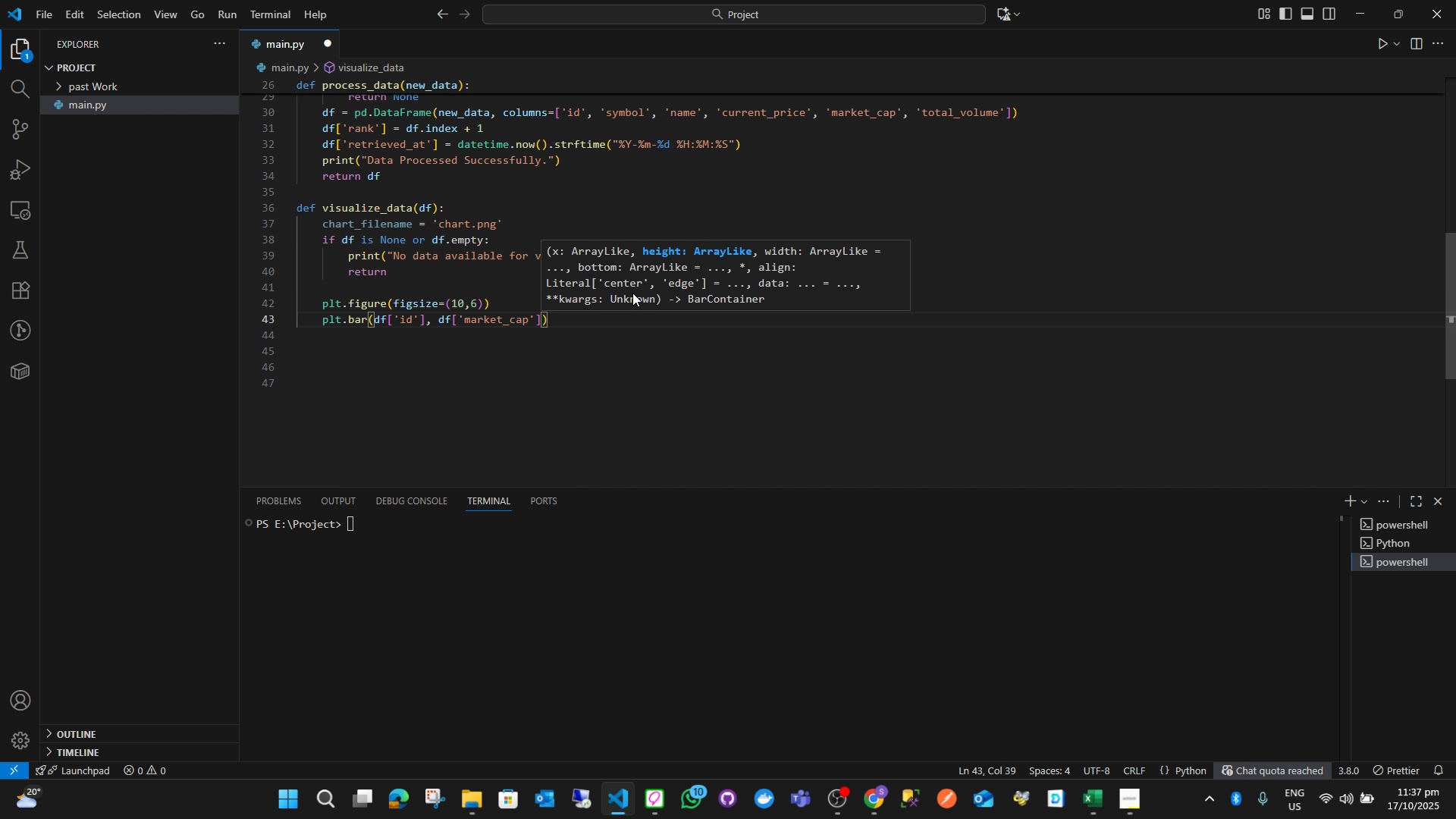 
key(Comma)
 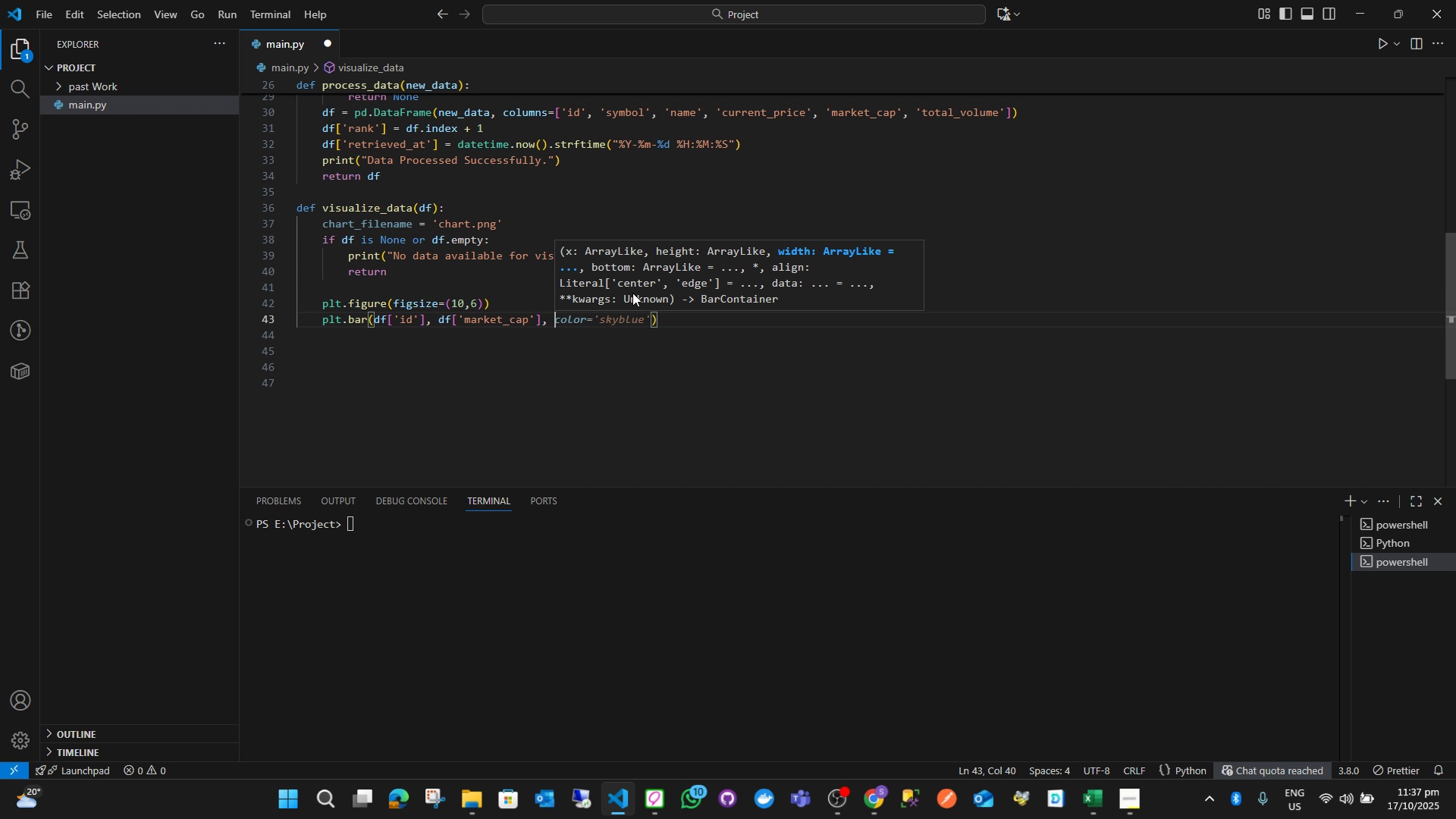 
key(Space)
 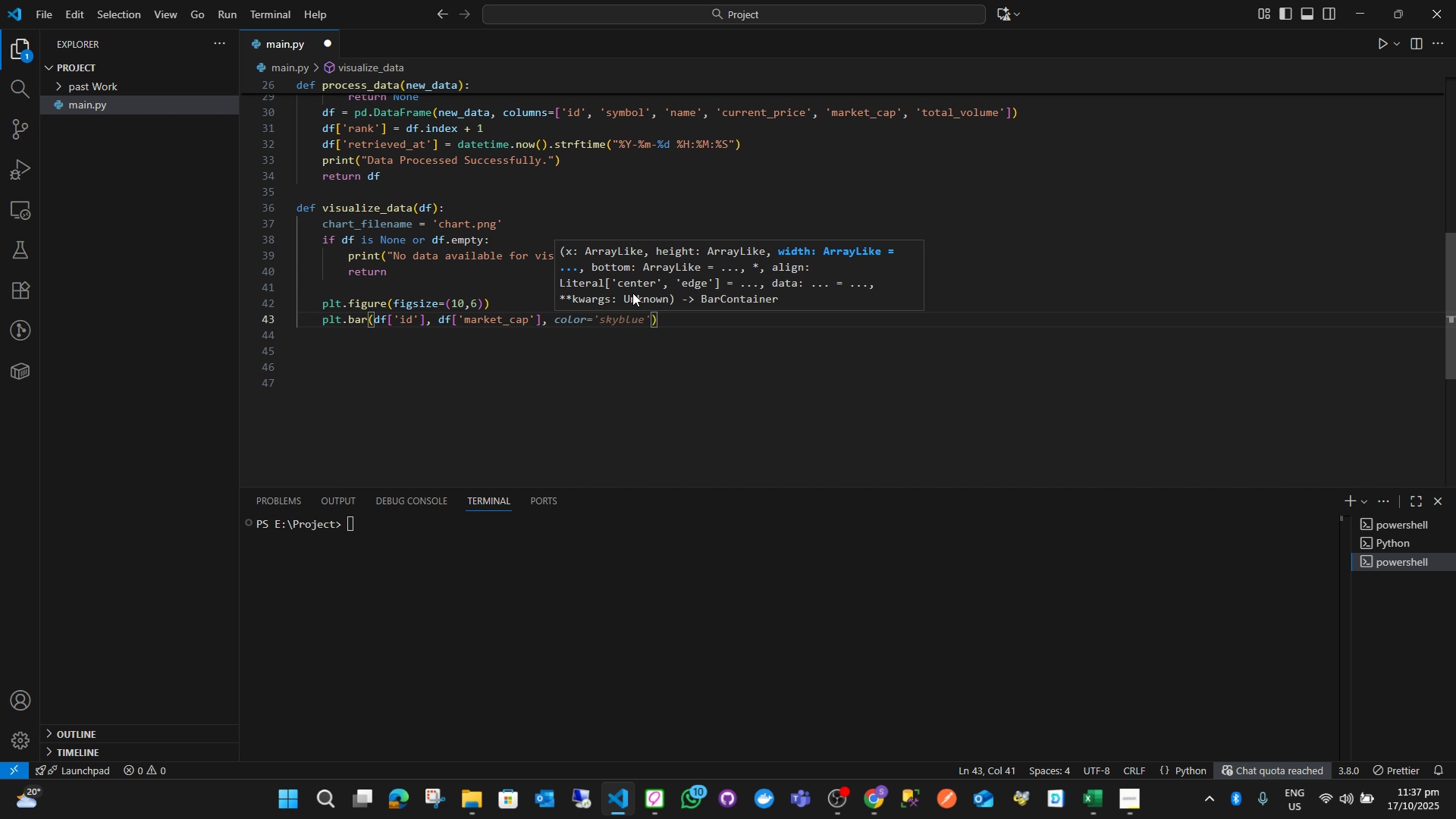 
type(color = '')
 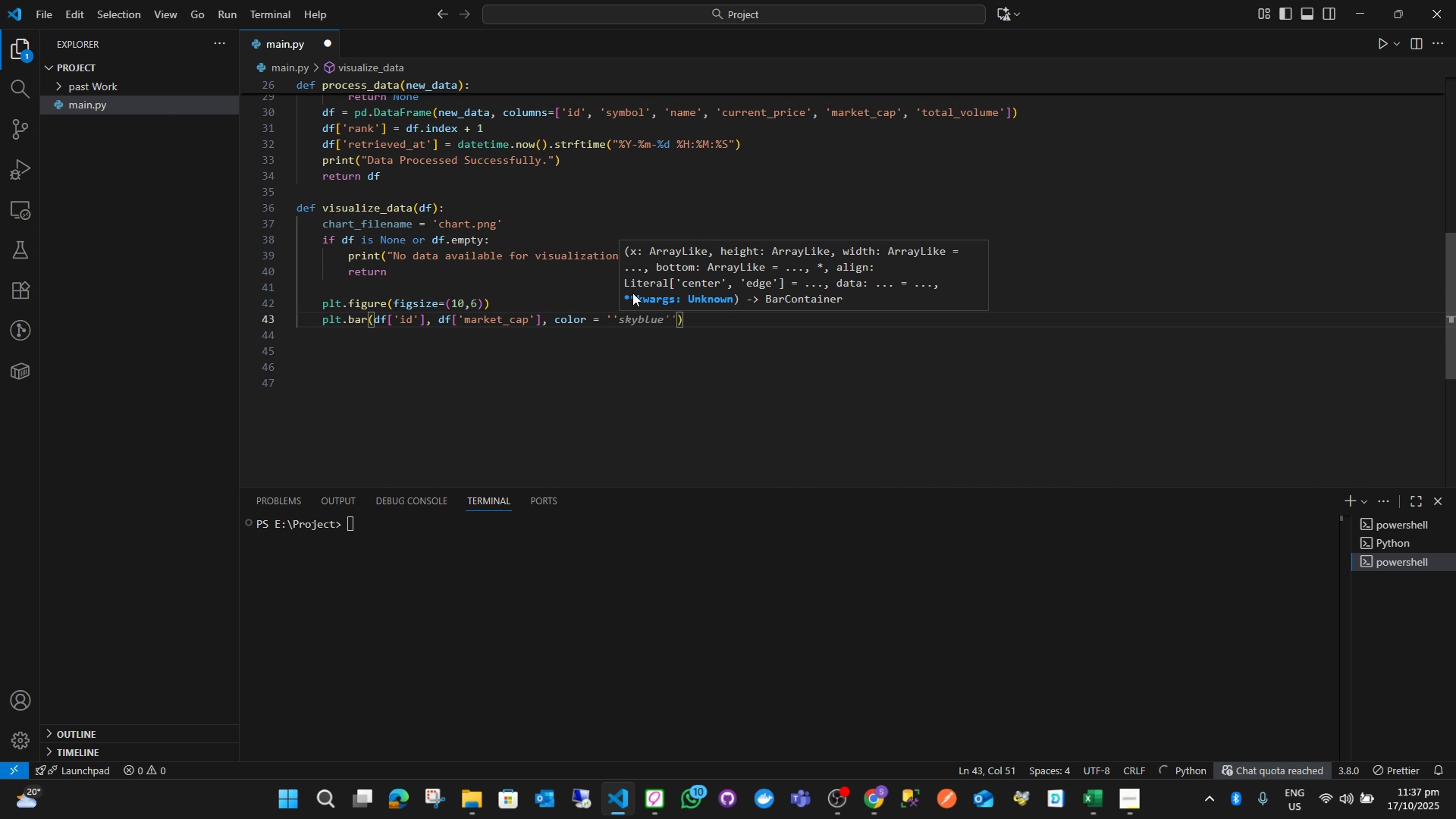 
key(ArrowLeft)
 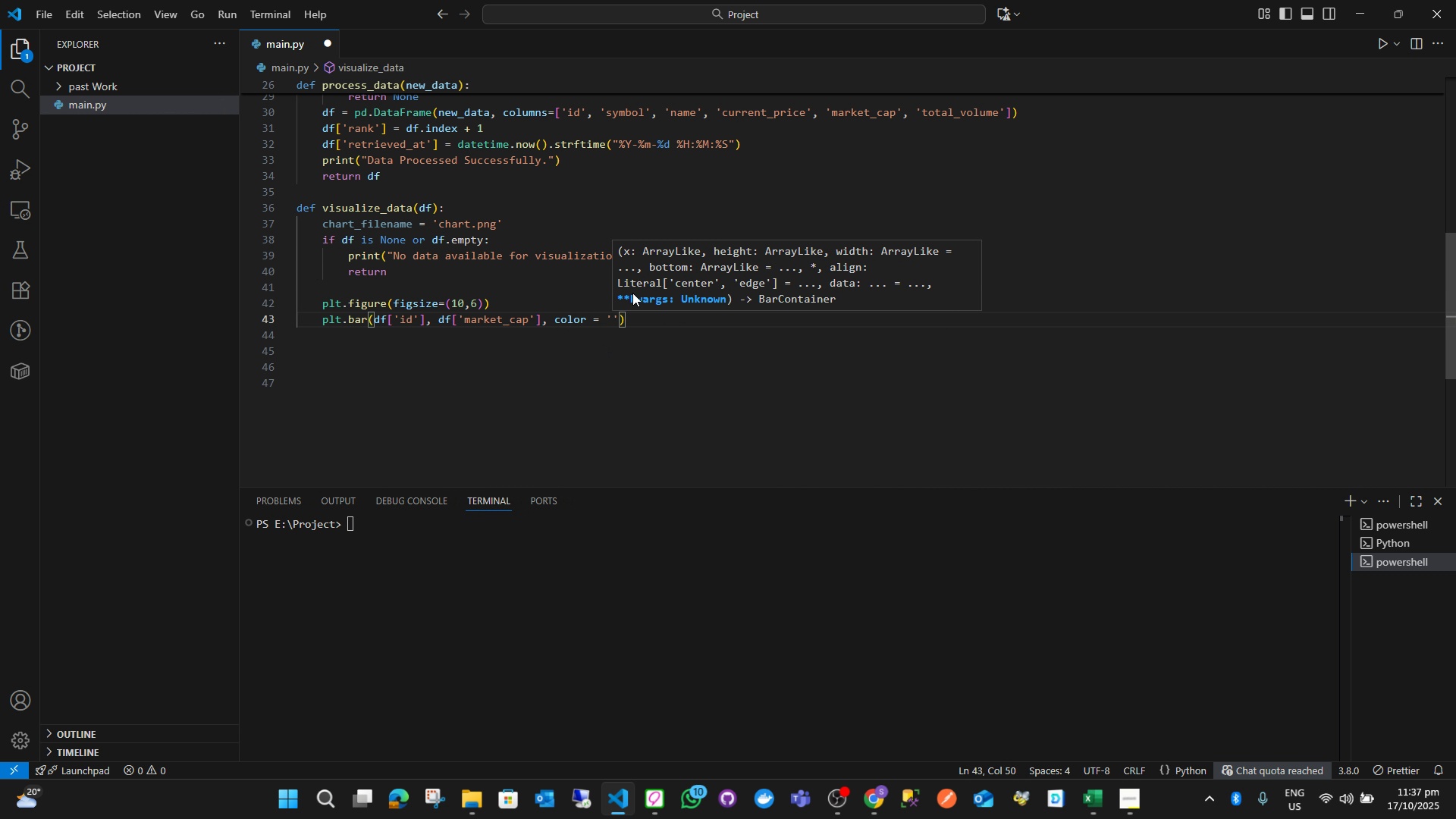 
type(tel)
key(Backspace)
type(al)
 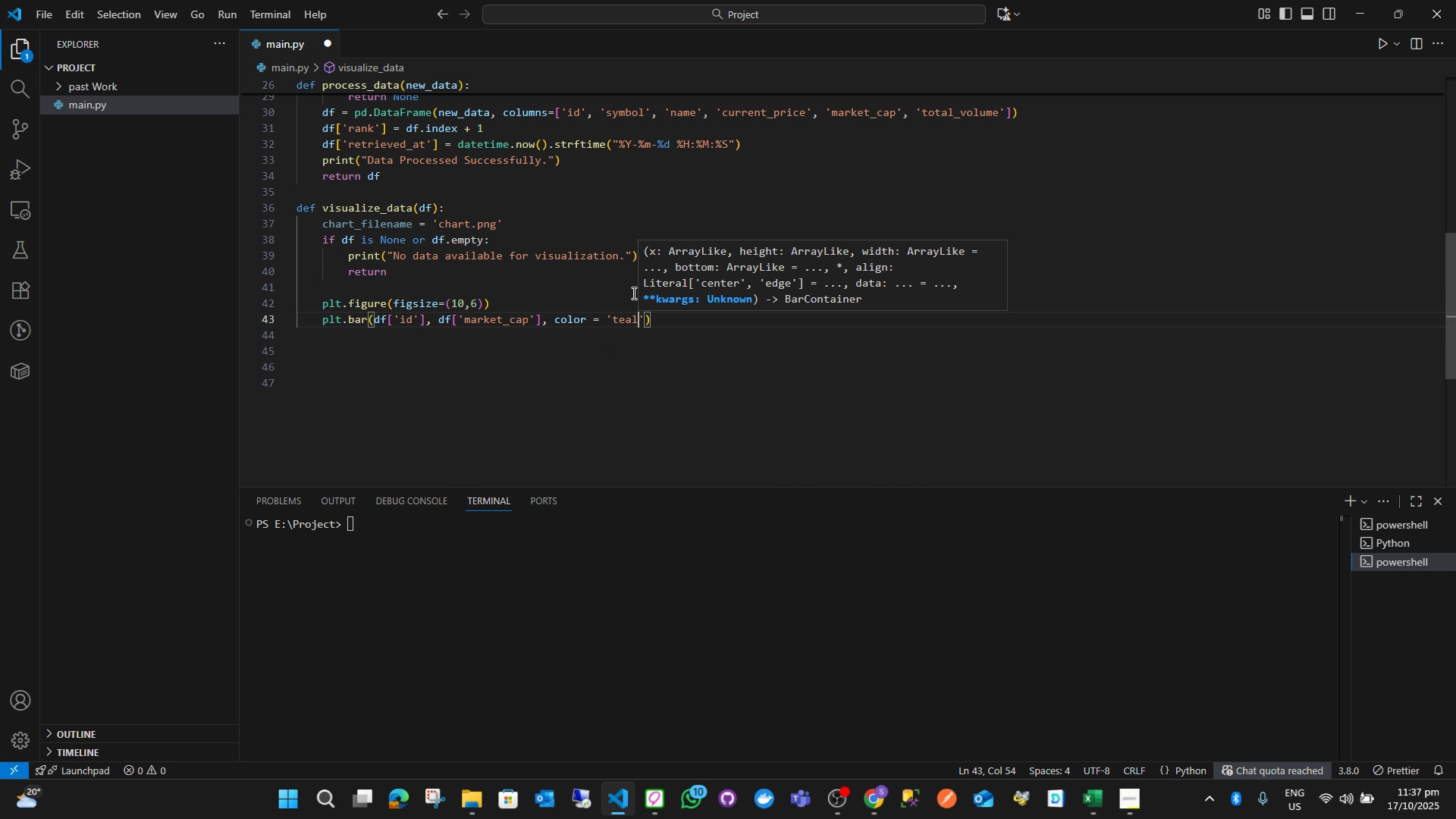 
key(ArrowRight)
 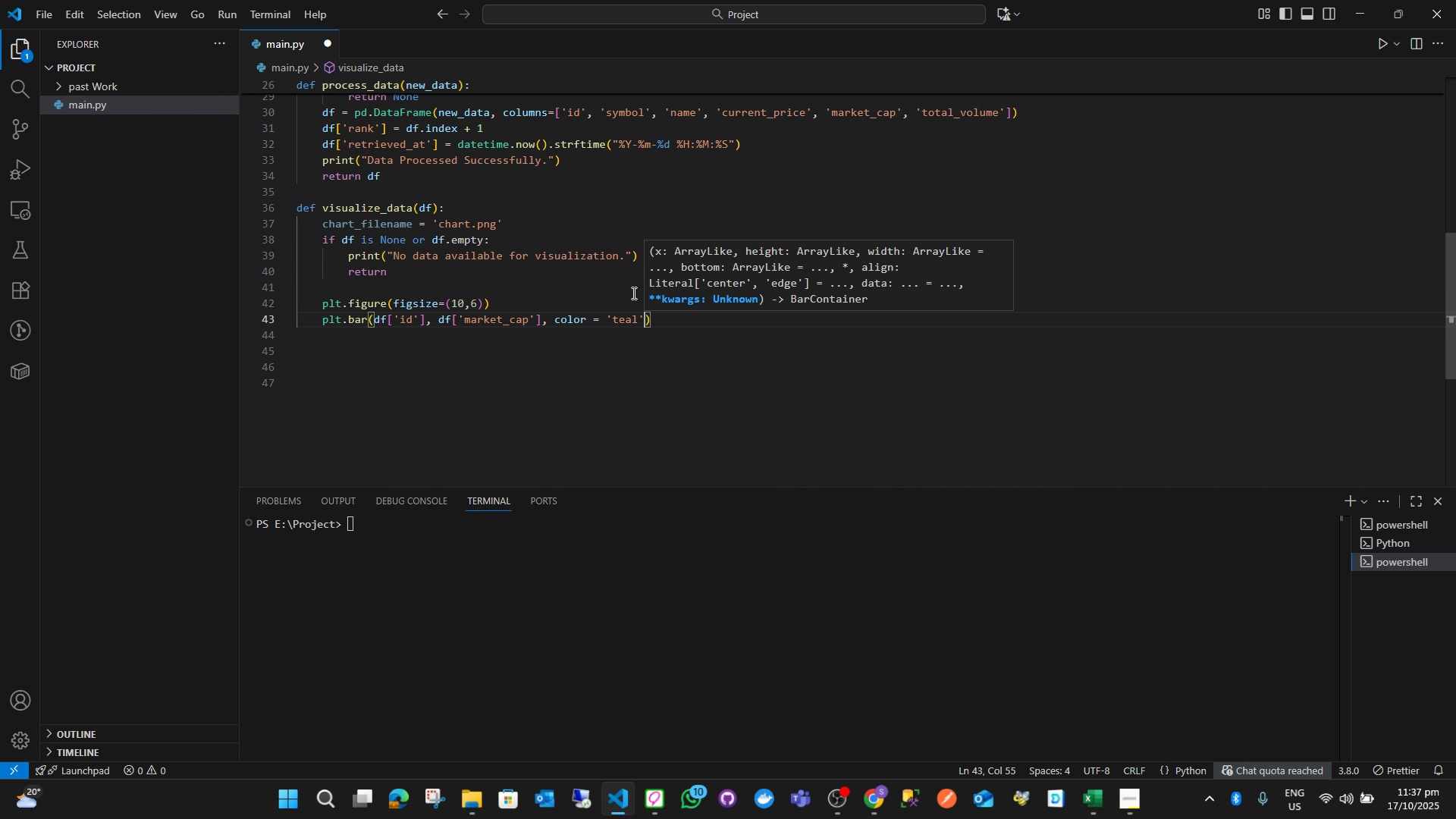 
key(ArrowRight)
 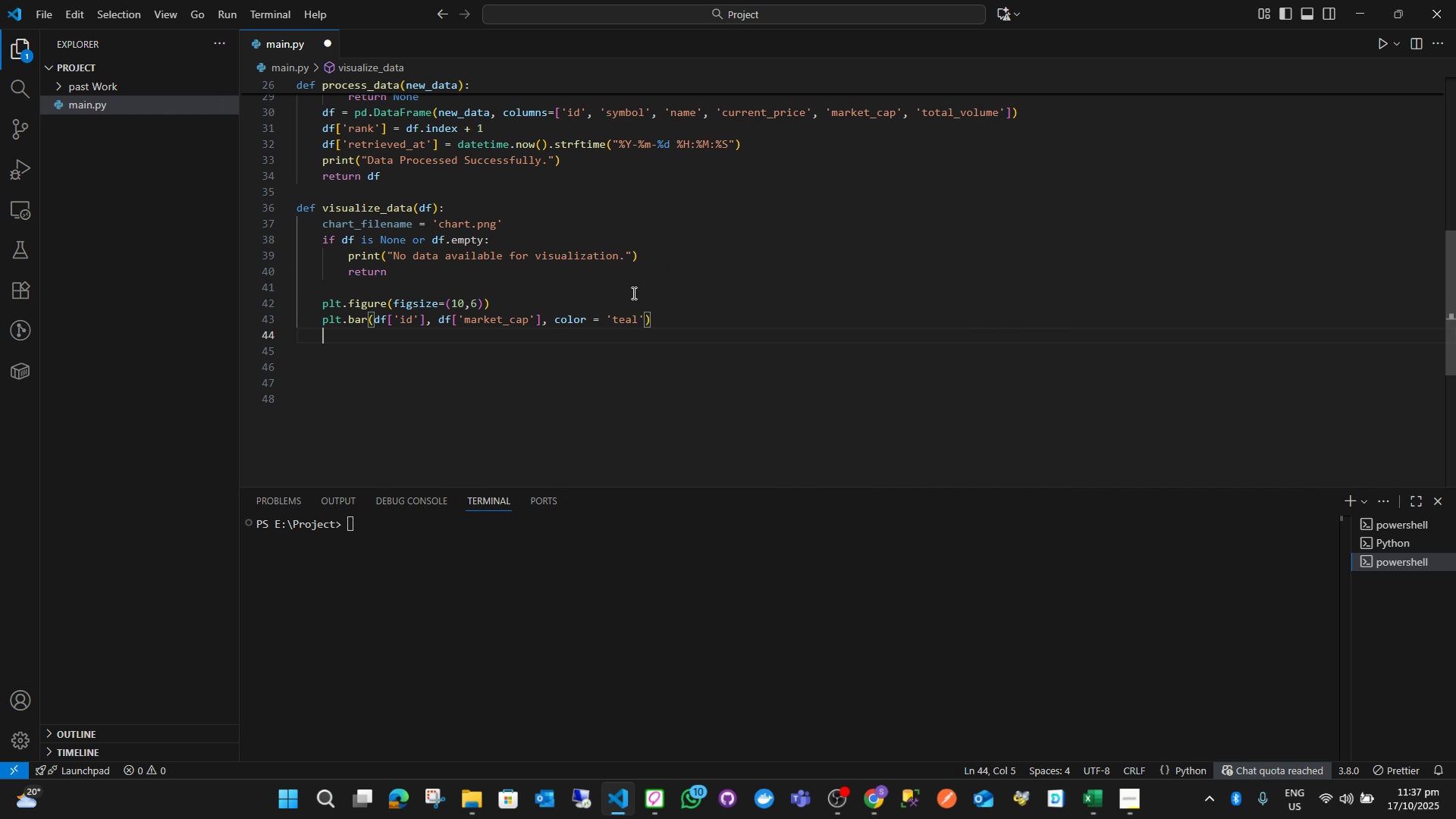 
key(Enter)
 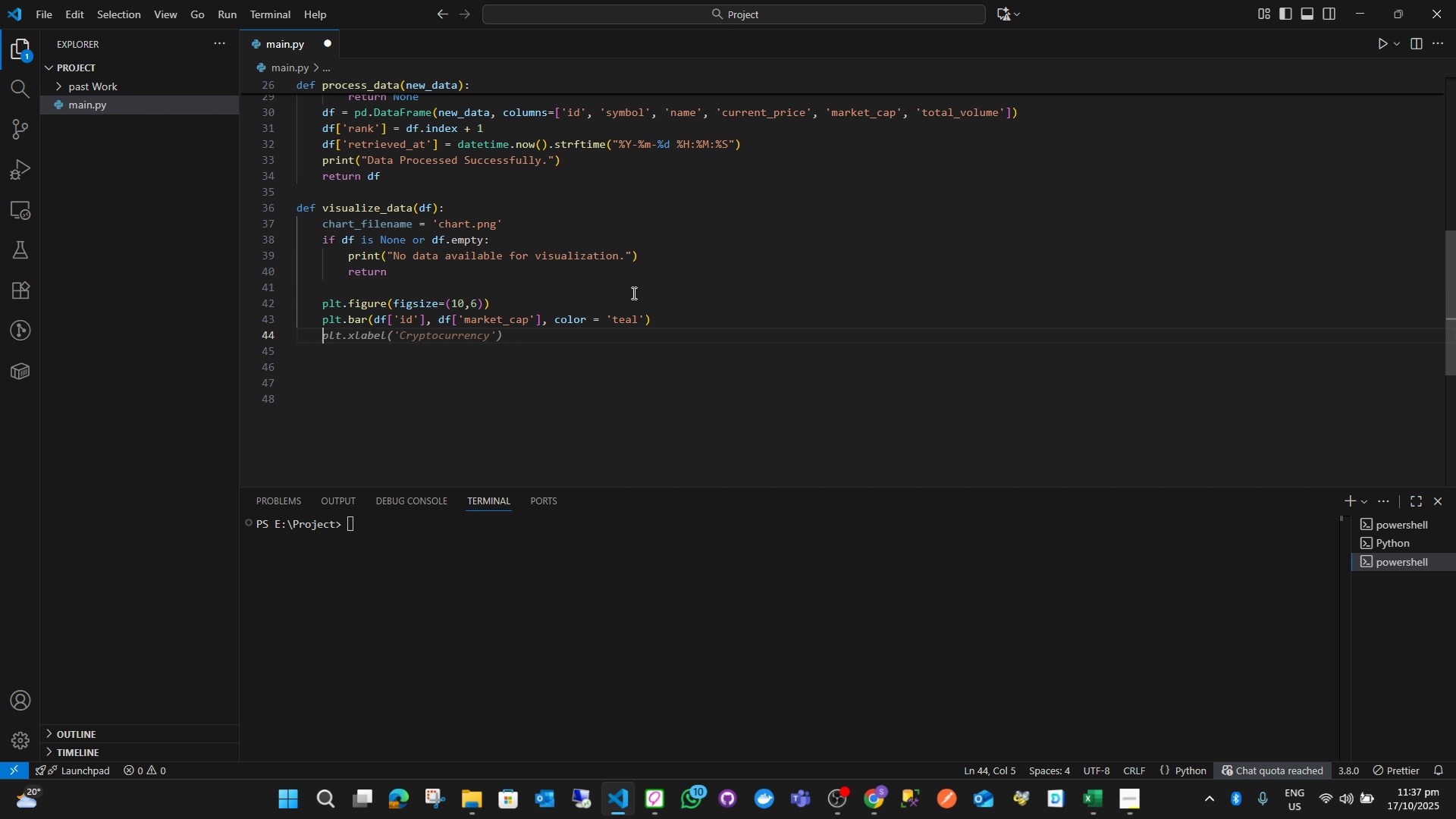 
type(plt.title()
 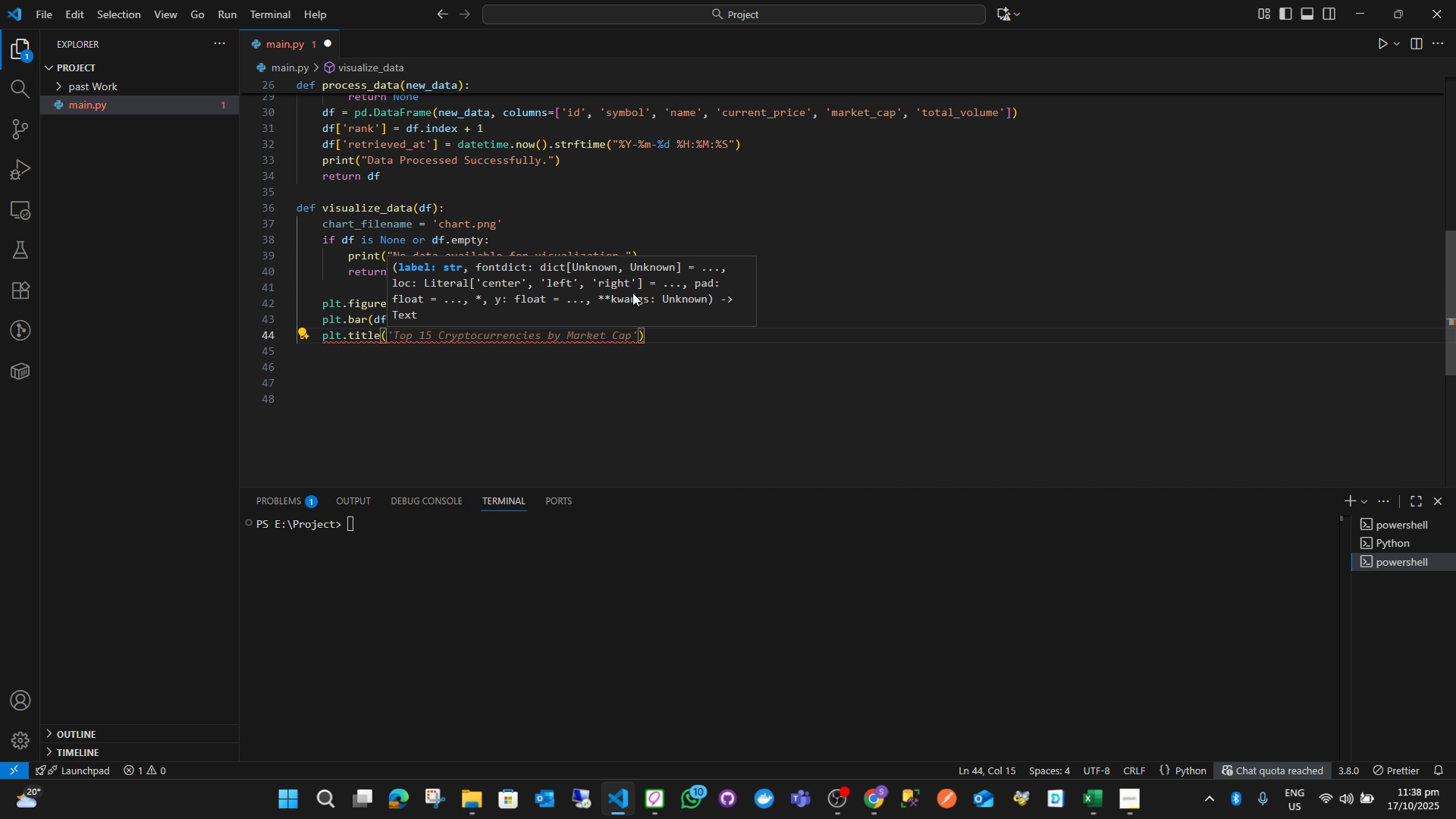 
hold_key(key=ShiftLeft, duration=0.49)
 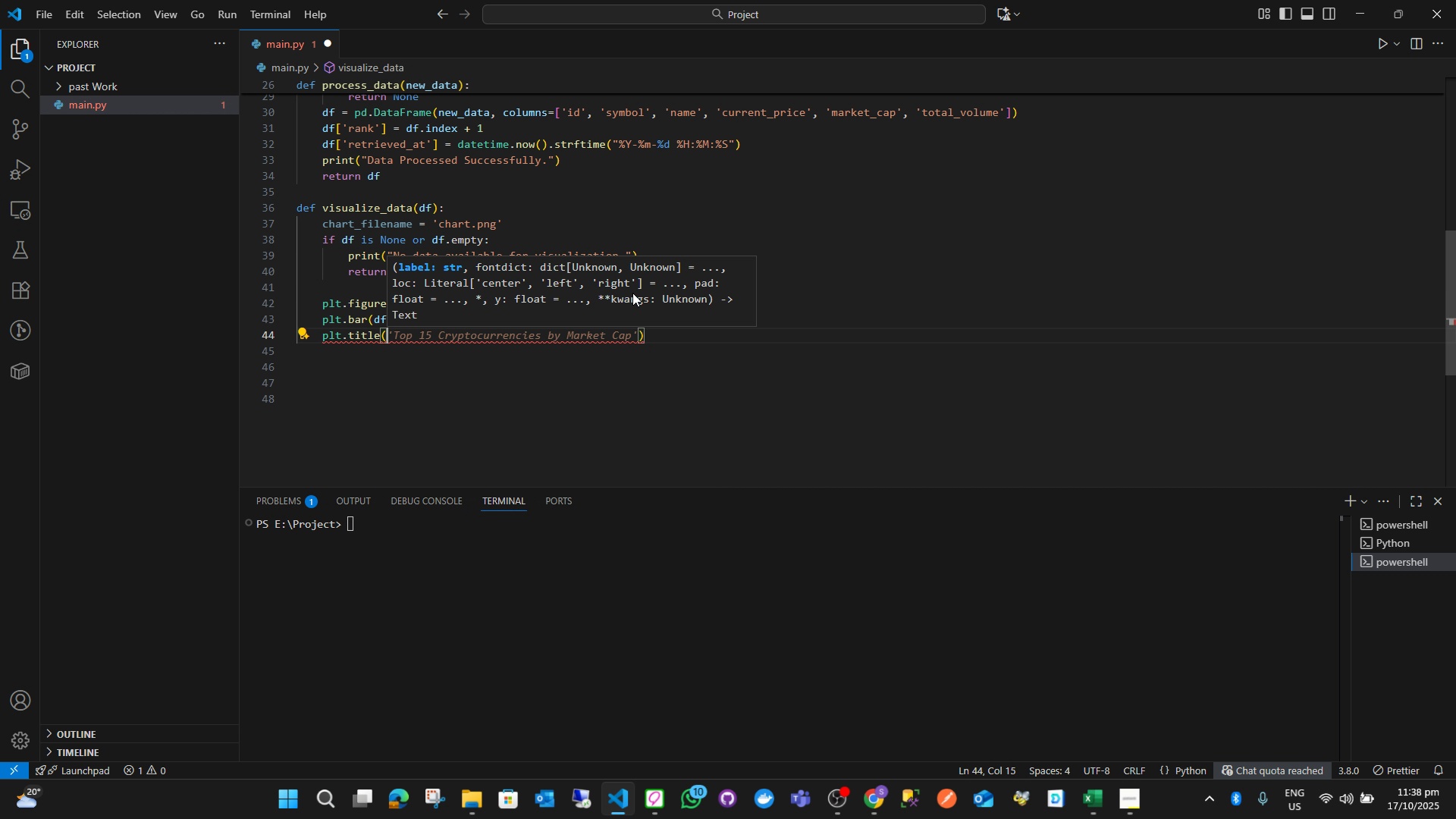 
type('Top Crypto )
key(Backspace)
type(currencies by Market Cap (USD)
 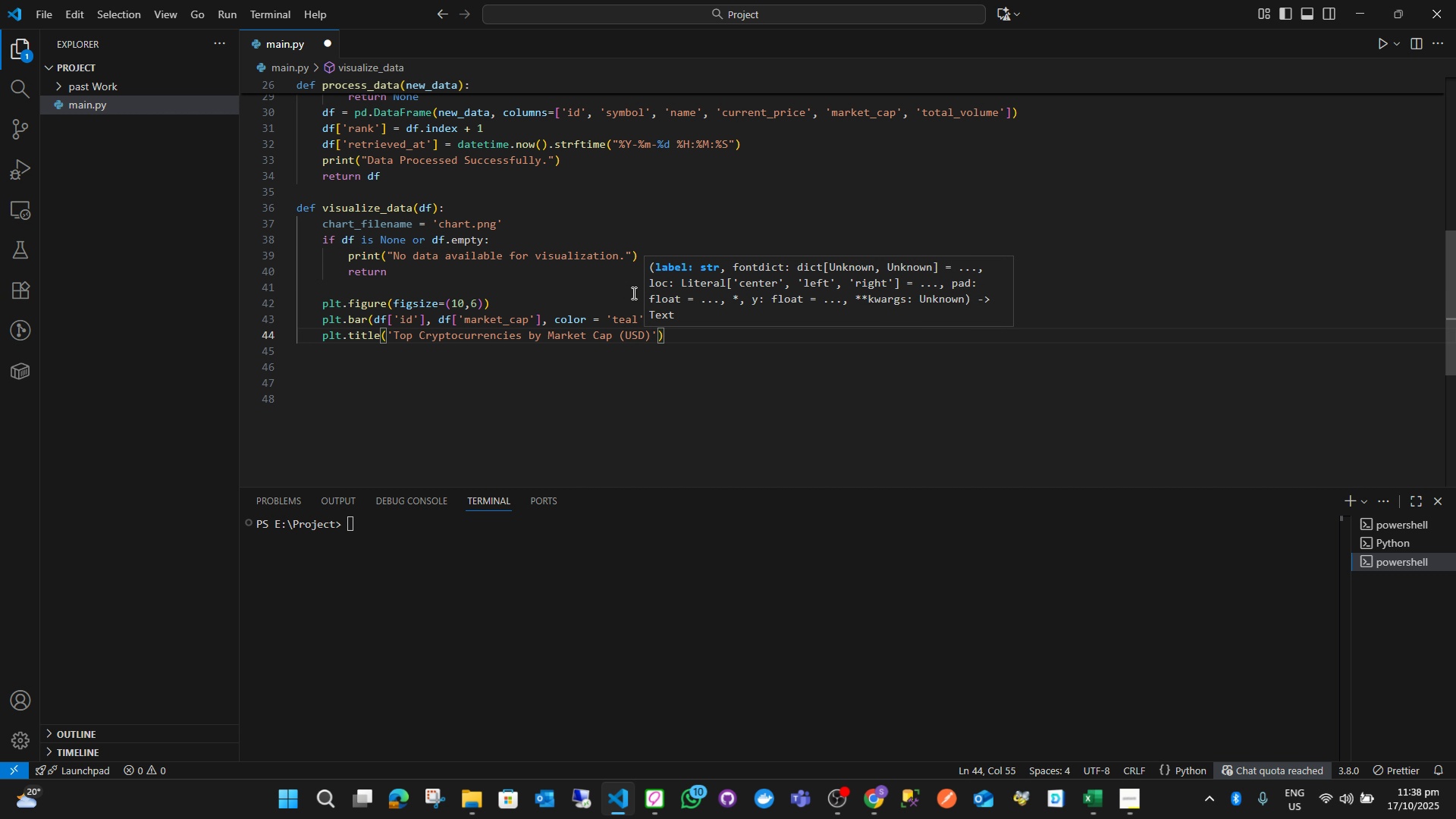 
key(ArrowRight)
 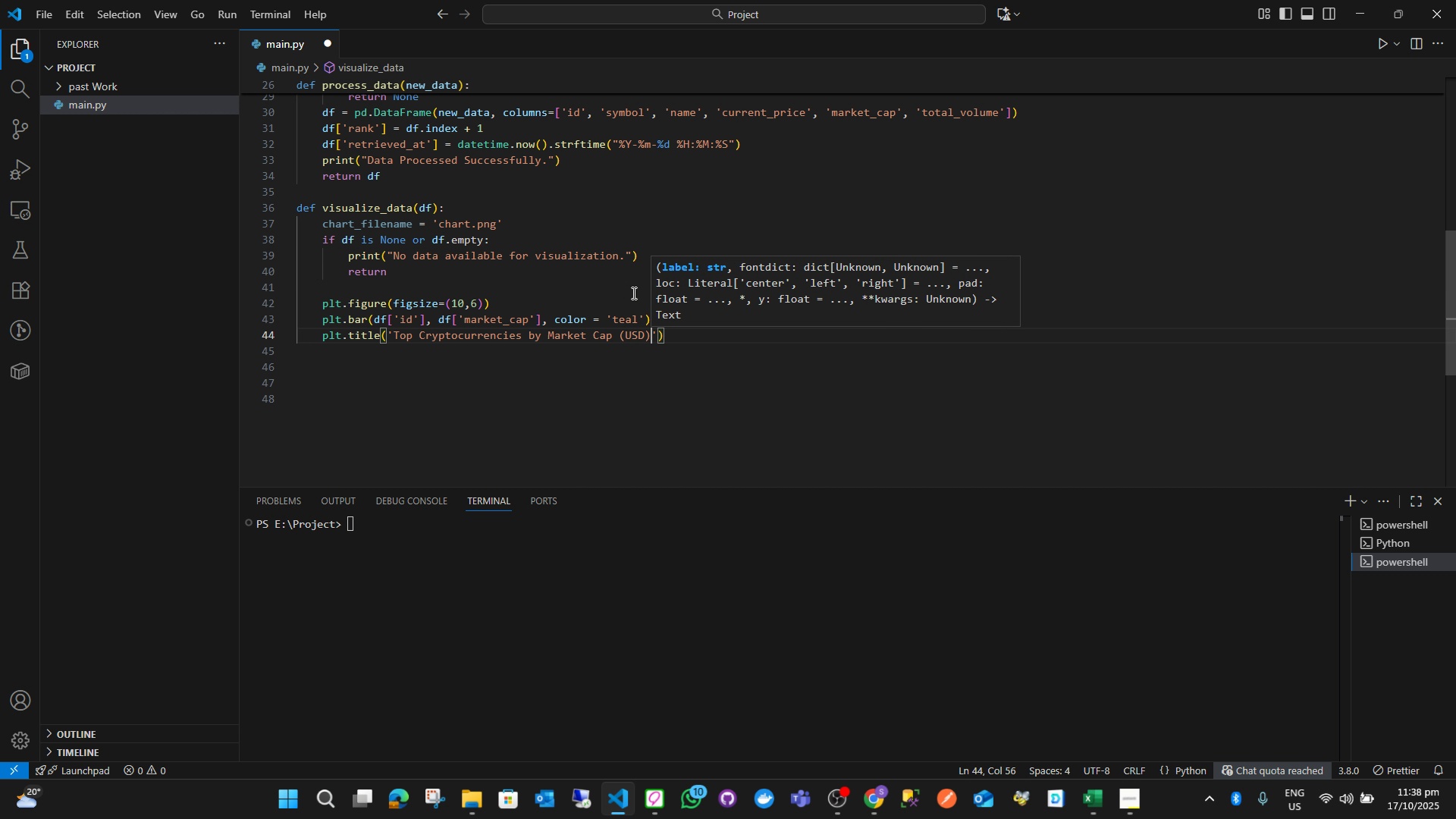 
key(ArrowRight)
 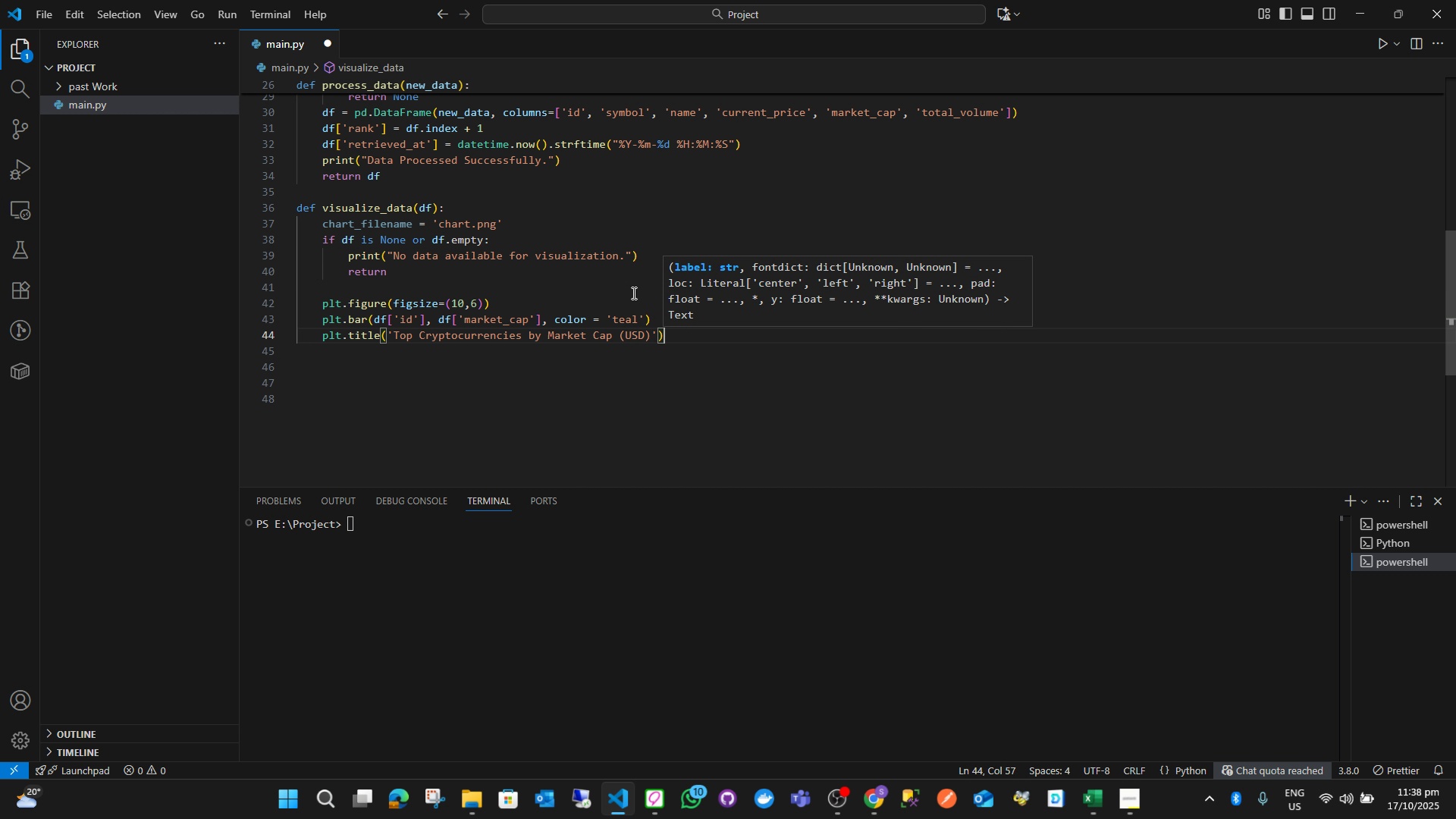 
key(ArrowRight)
 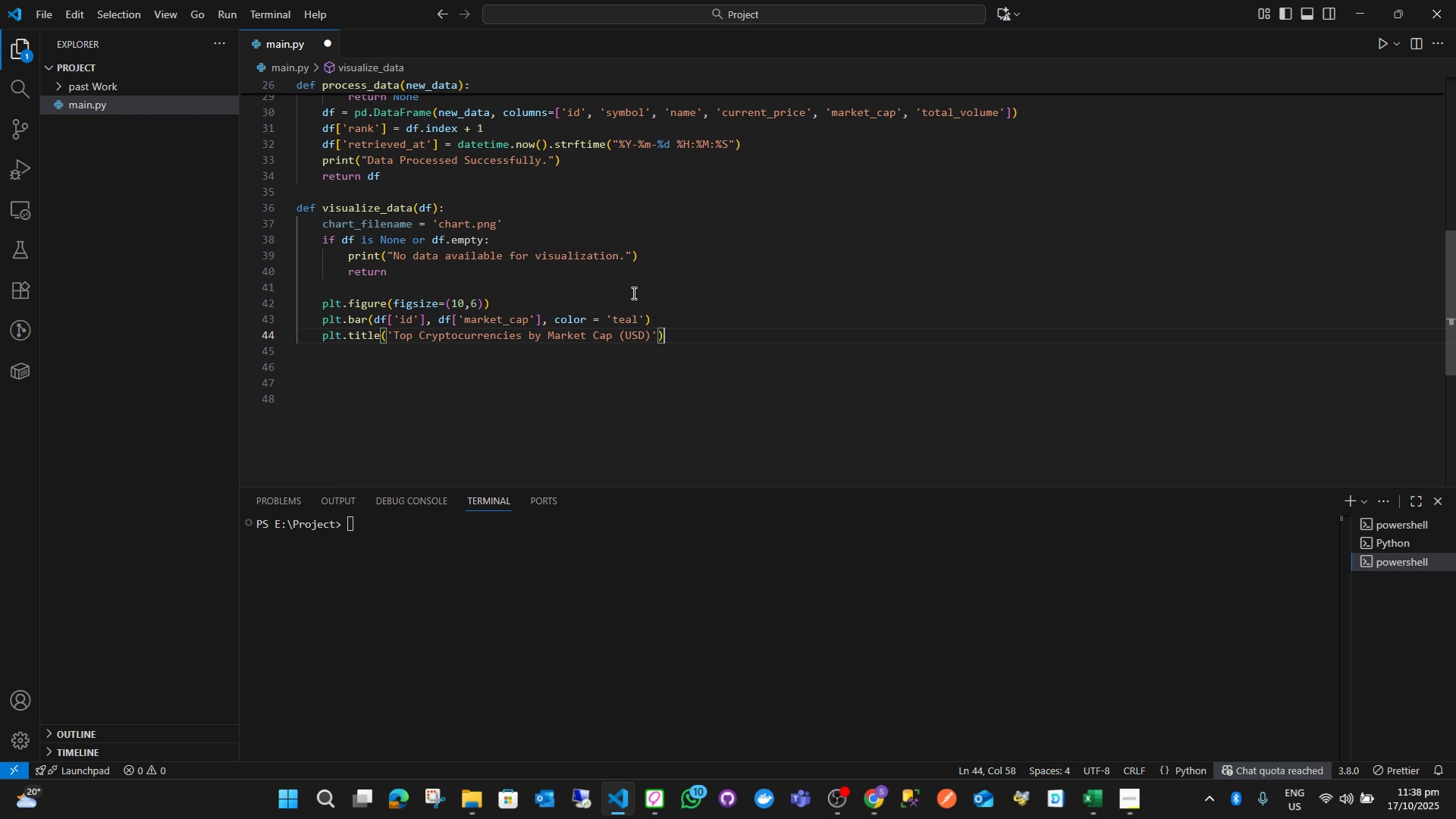 
key(Enter)
 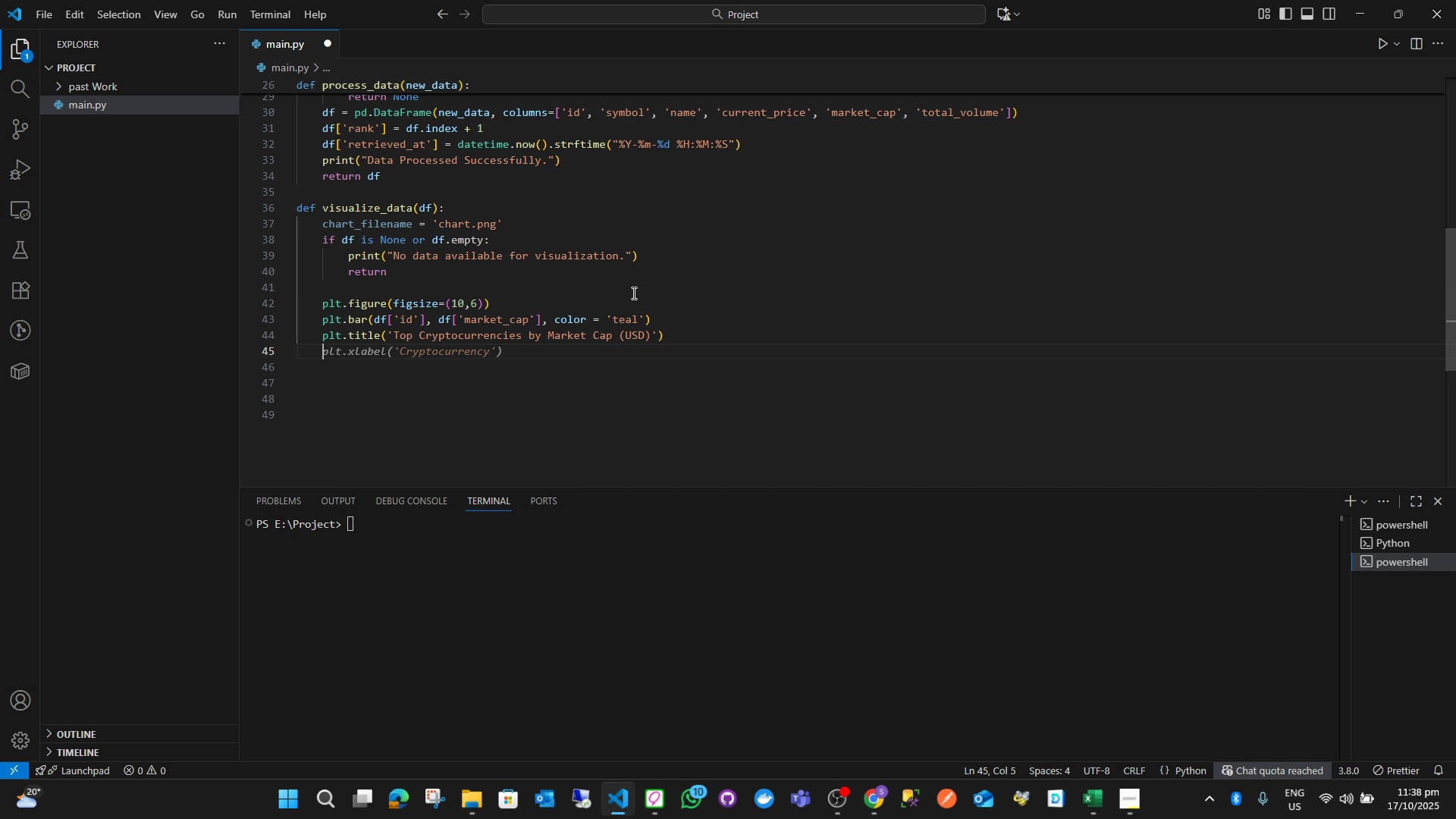 
type(plt.cx)
key(Backspace)
key(Backspace)
type(xlabe)
 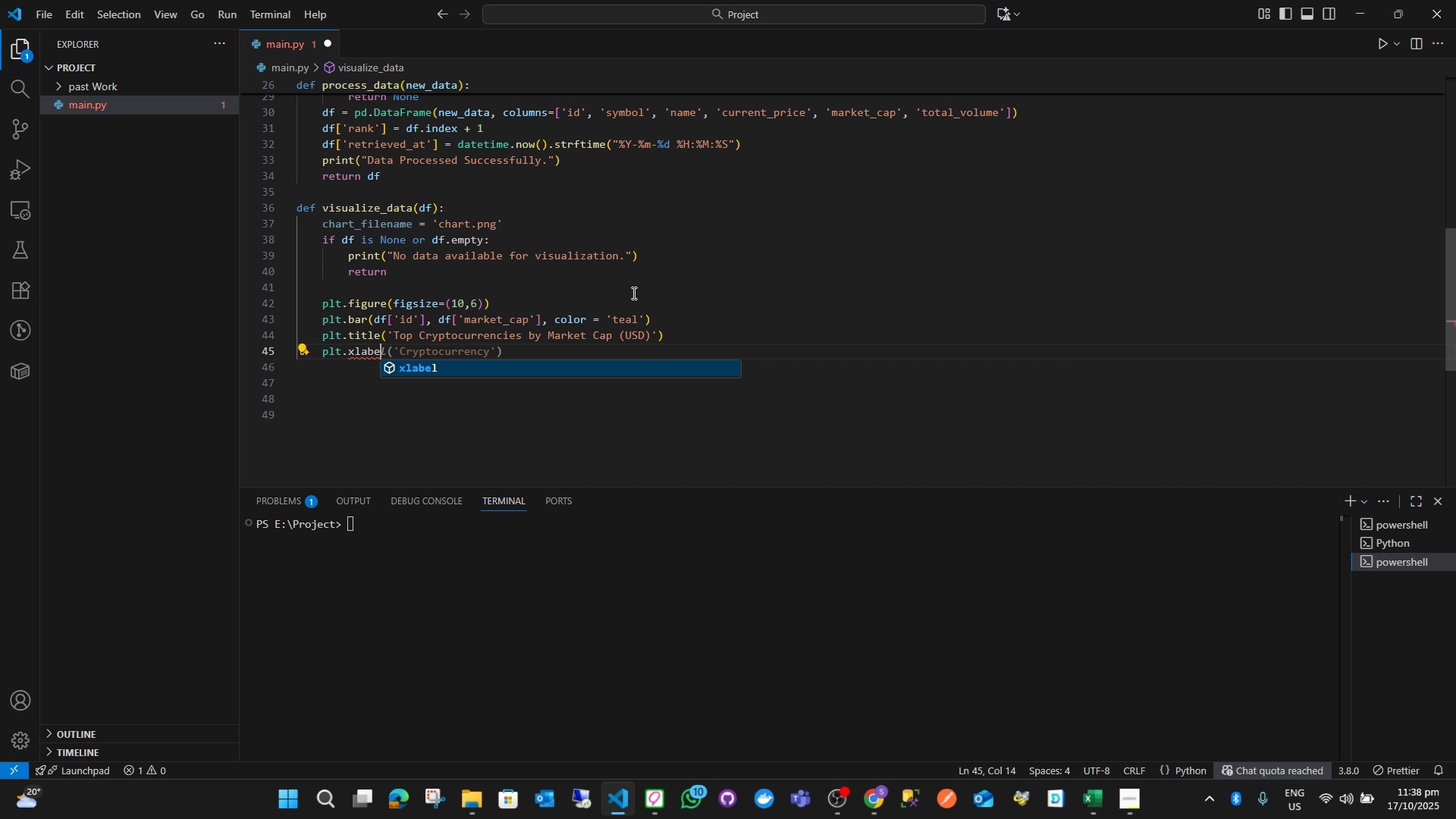 
key(Enter)
 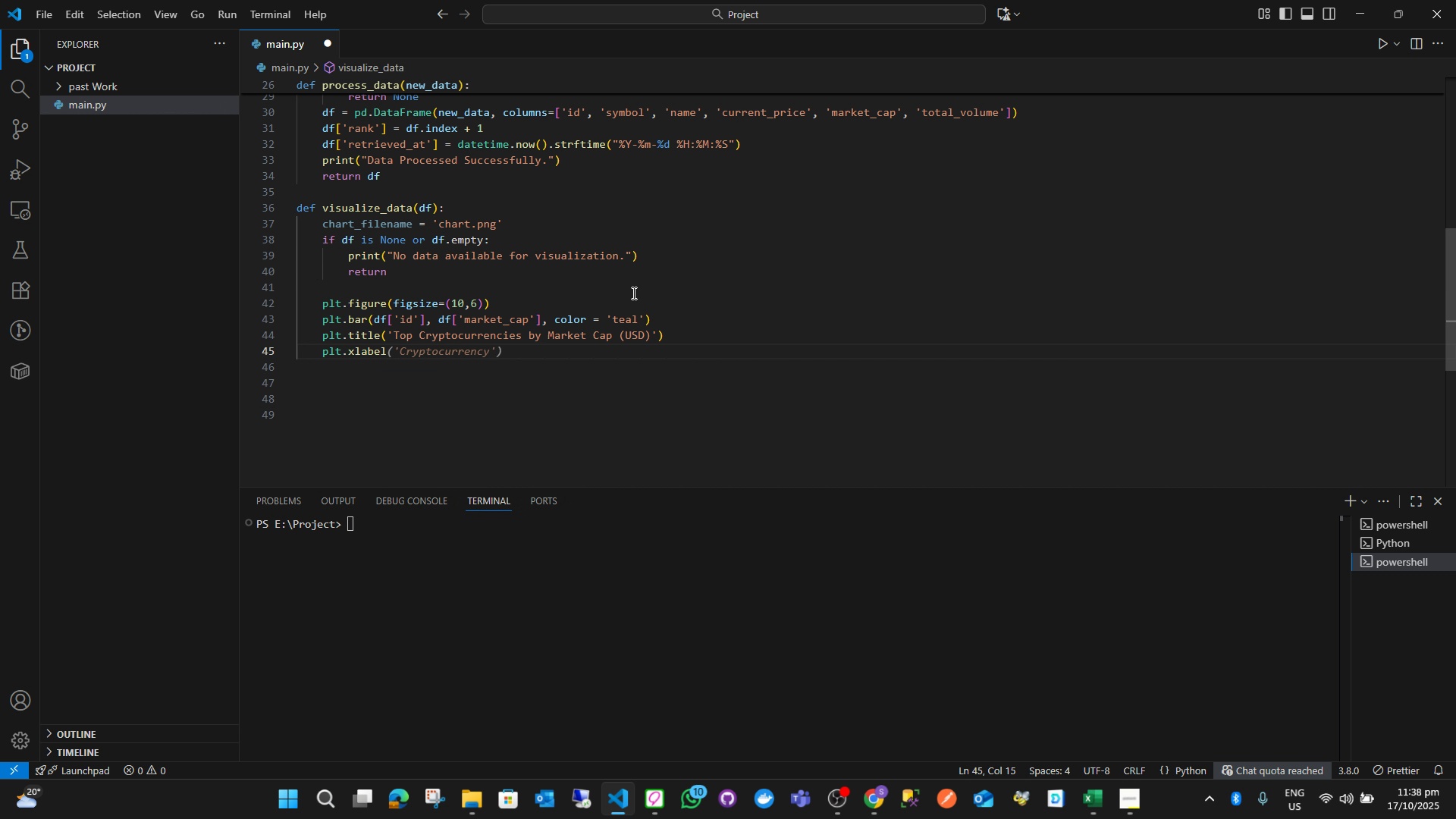 
type(('Cryptocurrency)
 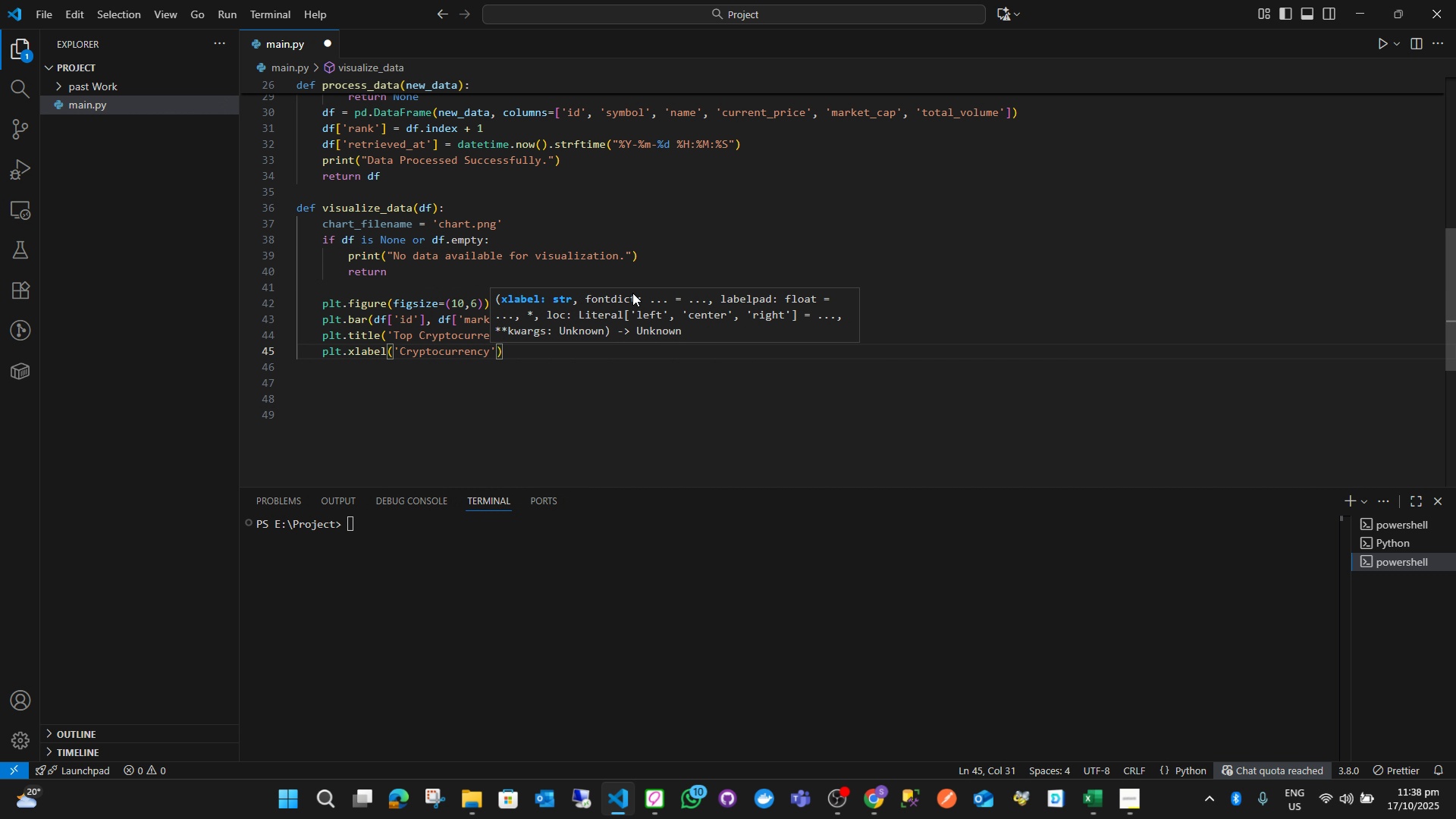 
key(ArrowRight)
 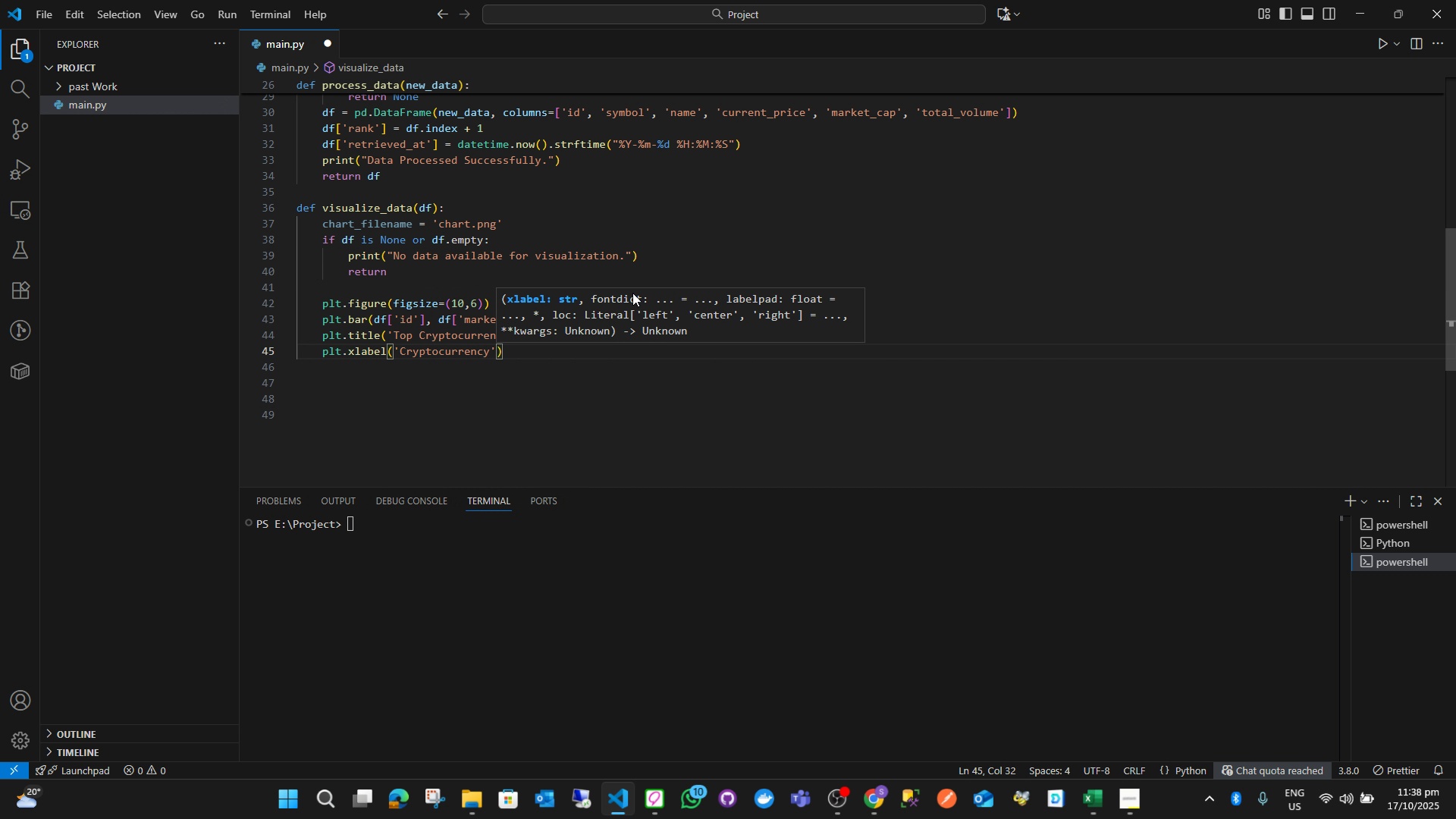 
key(ArrowRight)
 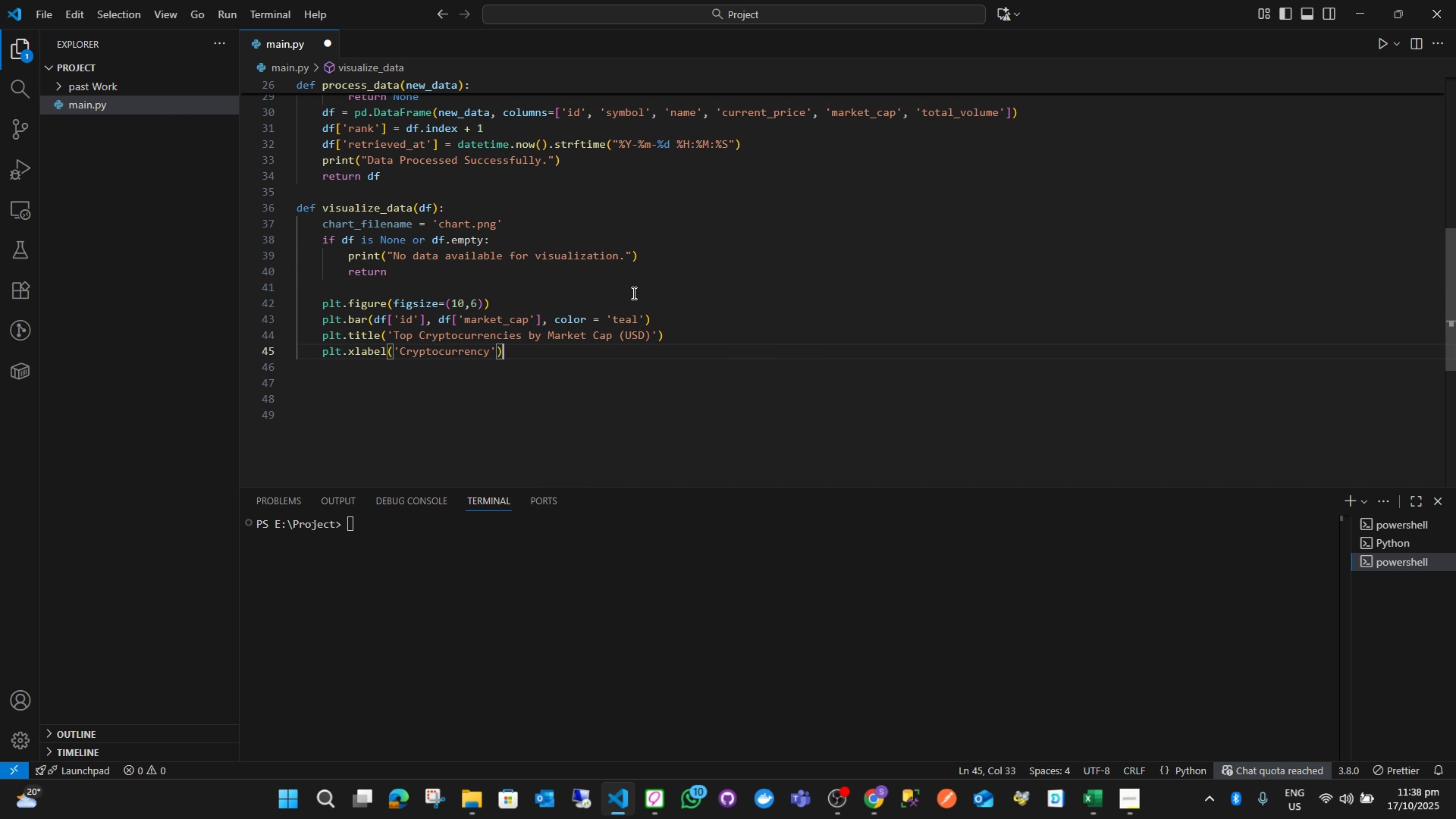 
key(Enter)
 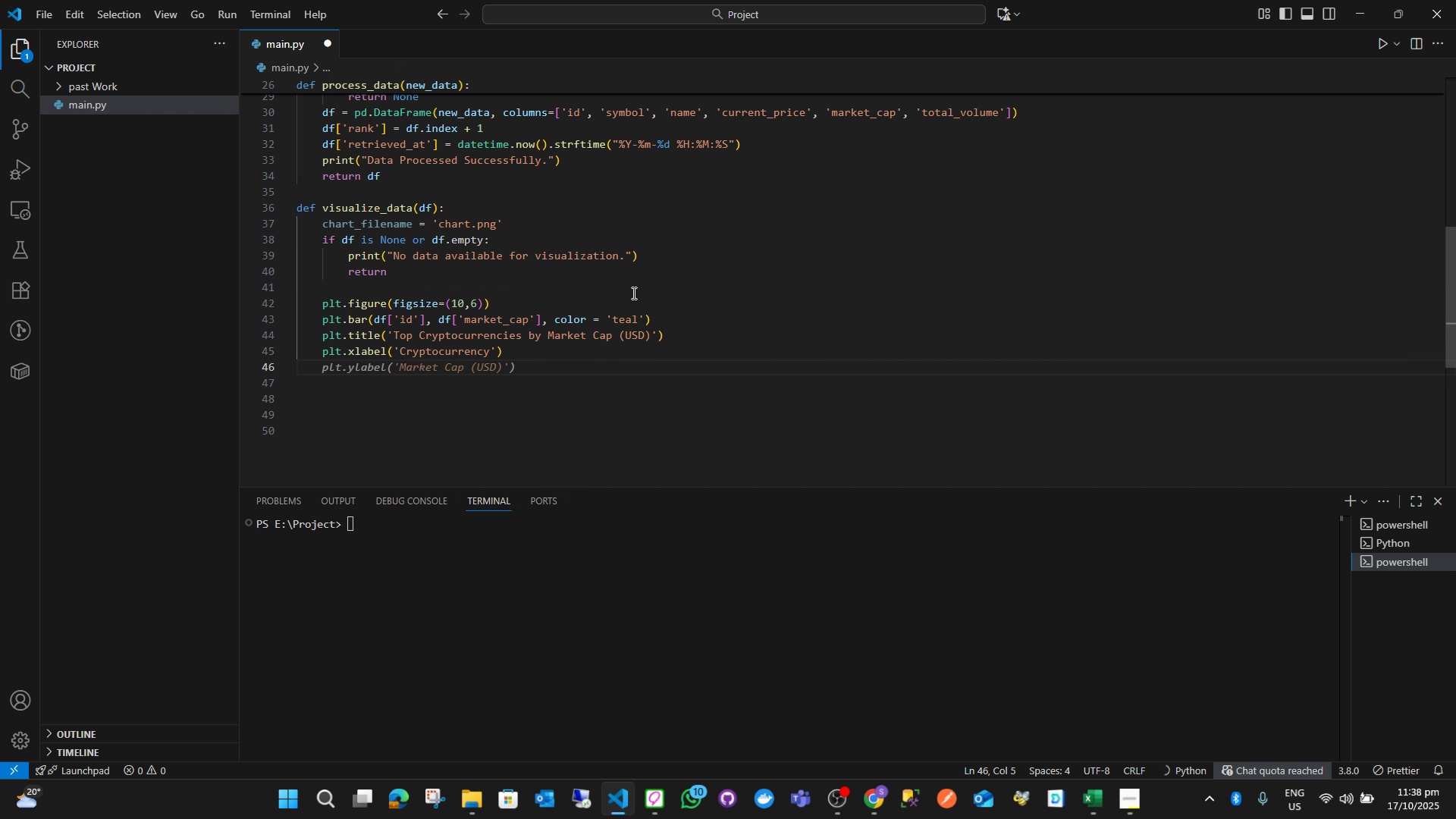 
type(plt.ylabel('Markte)
key(Backspace)
key(Backspace)
type(et Cap (USD)
 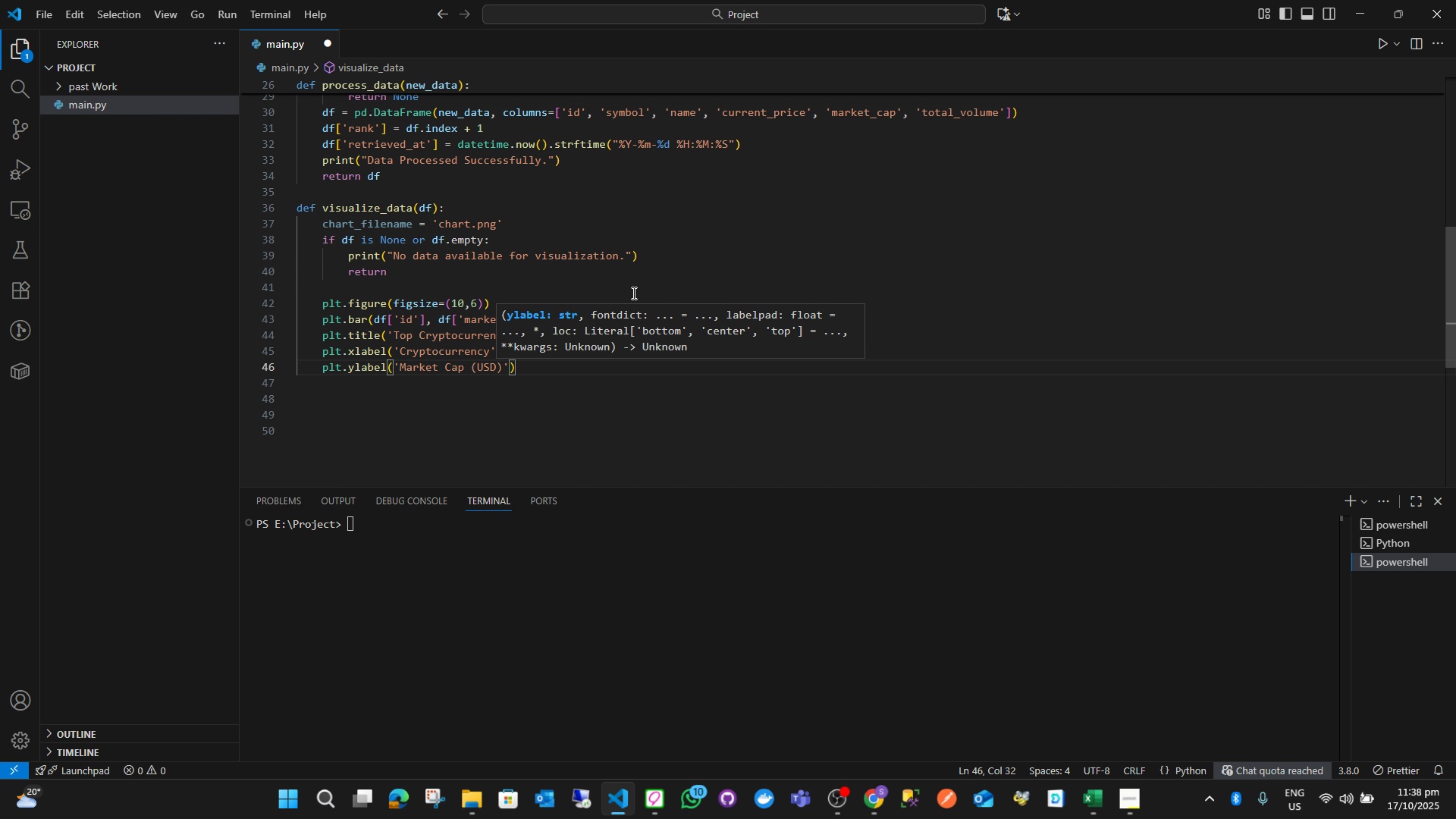 
key(ArrowRight)
 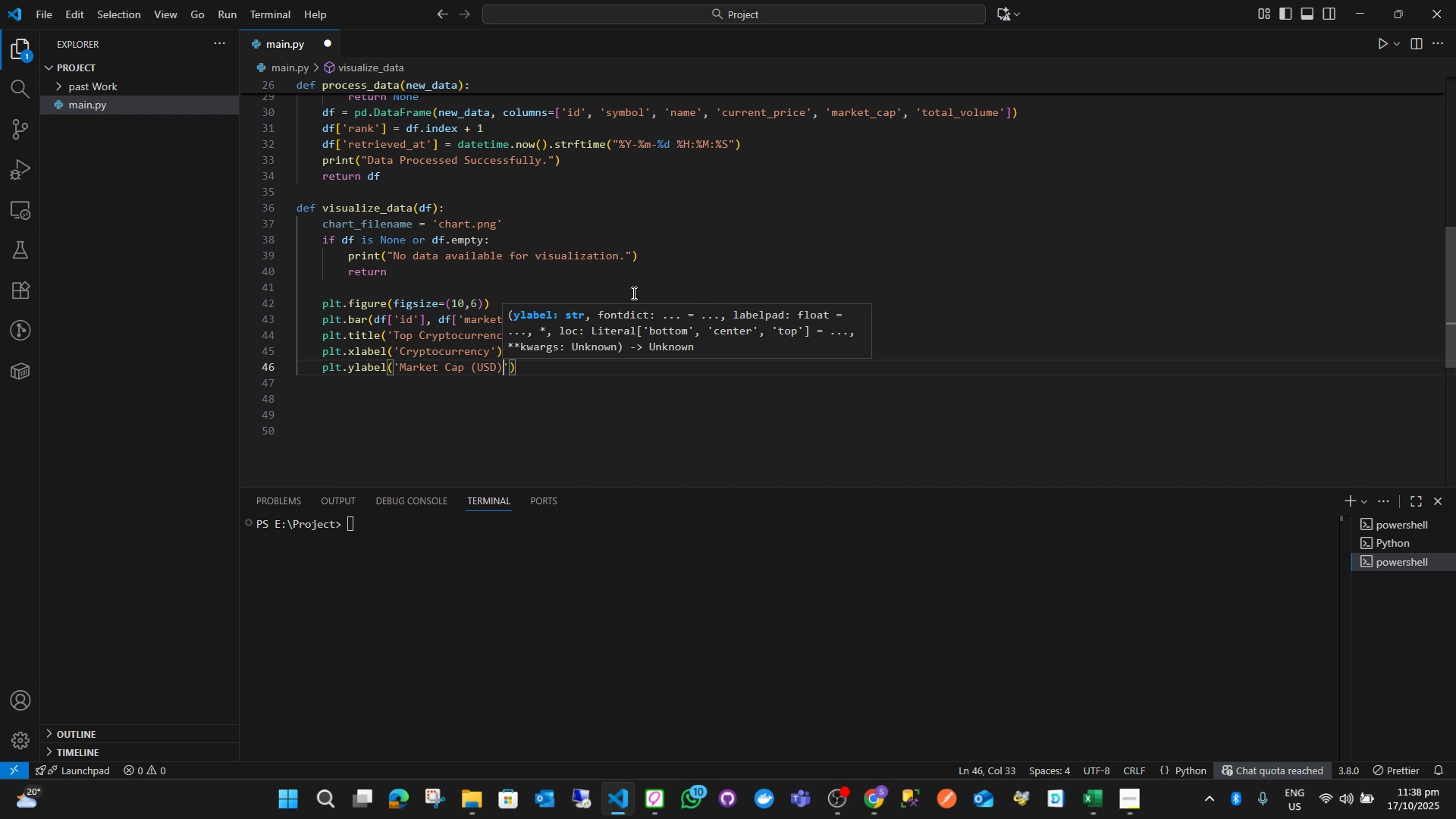 
key(ArrowRight)
 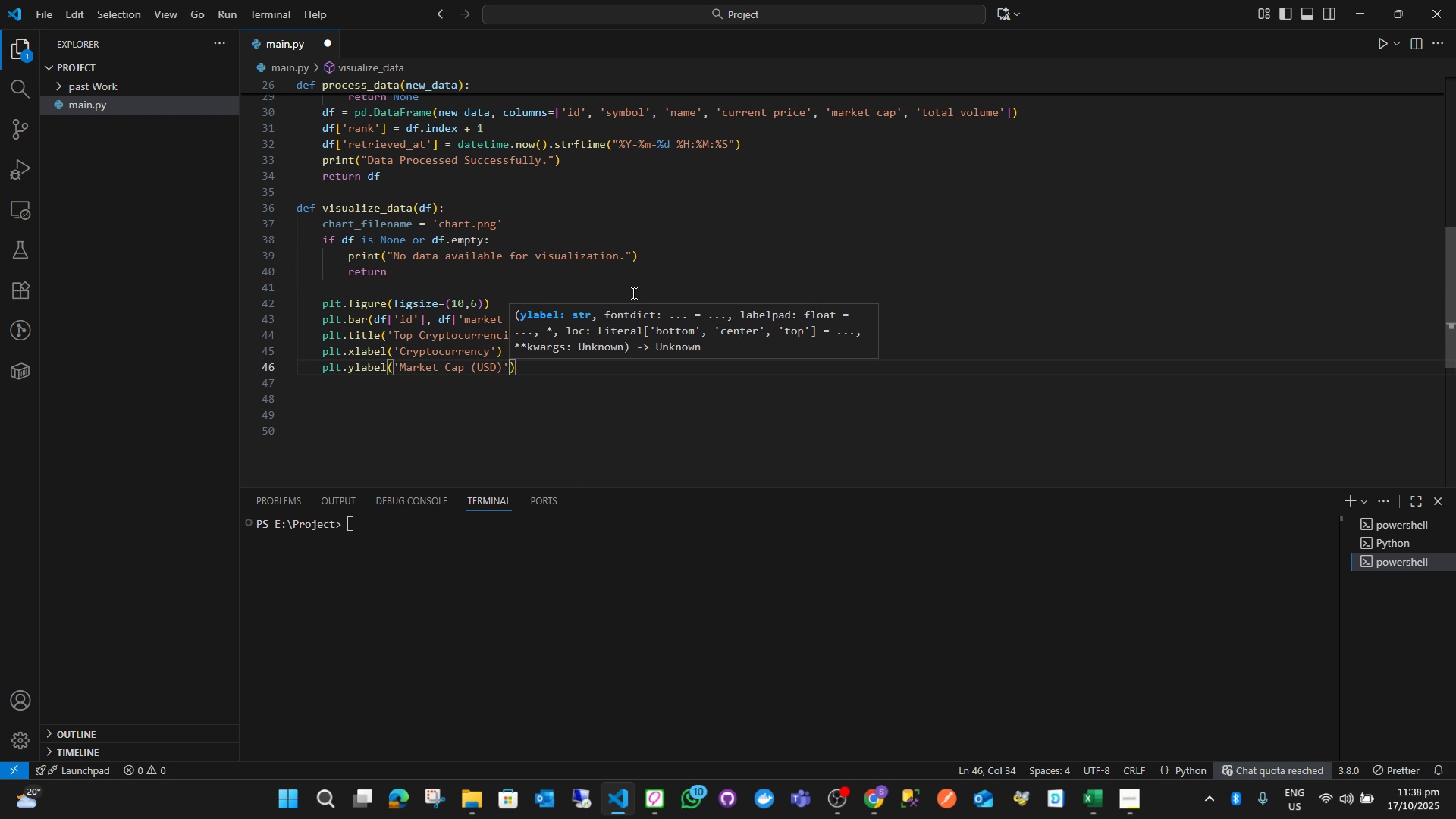 
key(ArrowRight)
 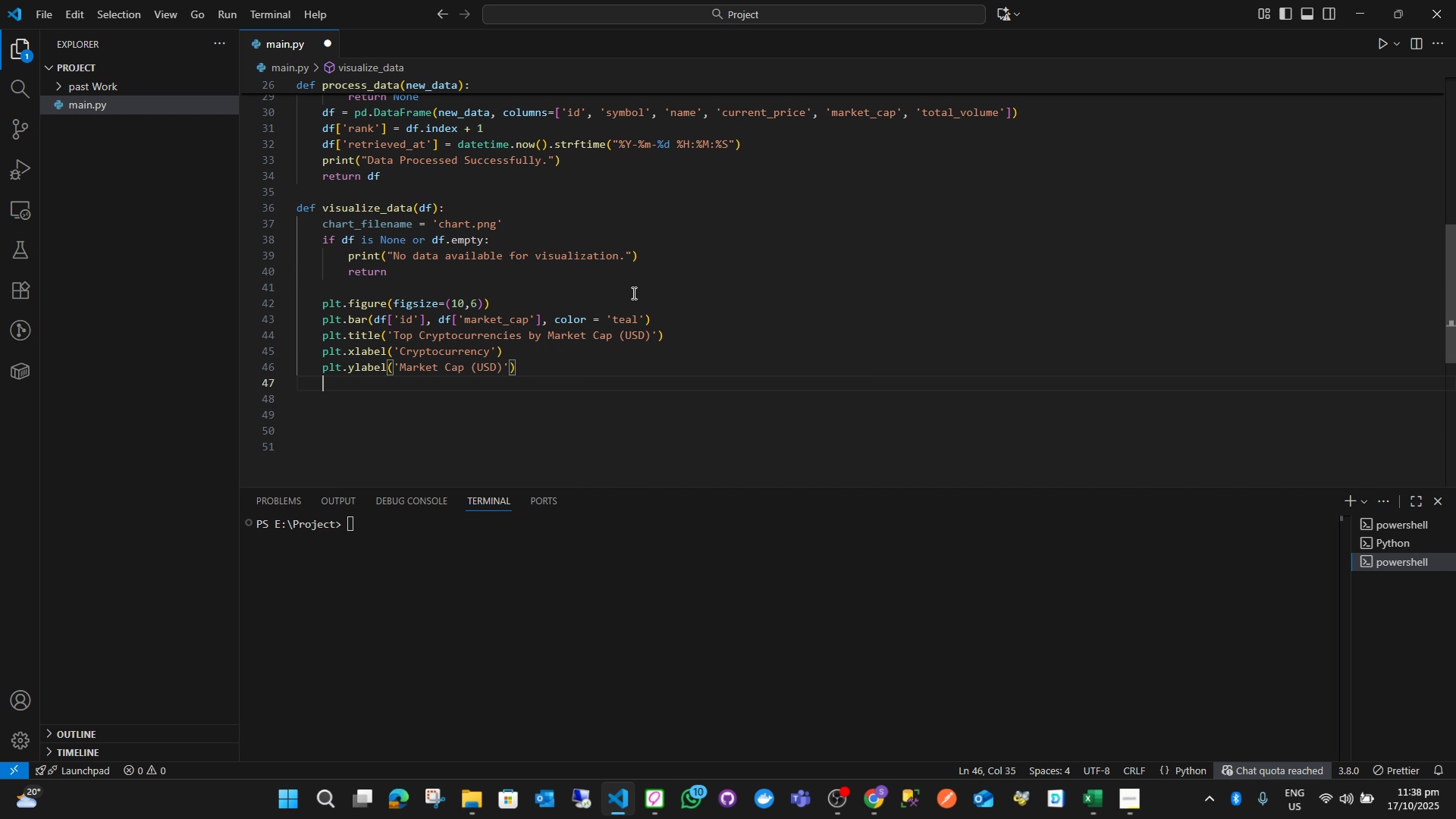 
key(Enter)
 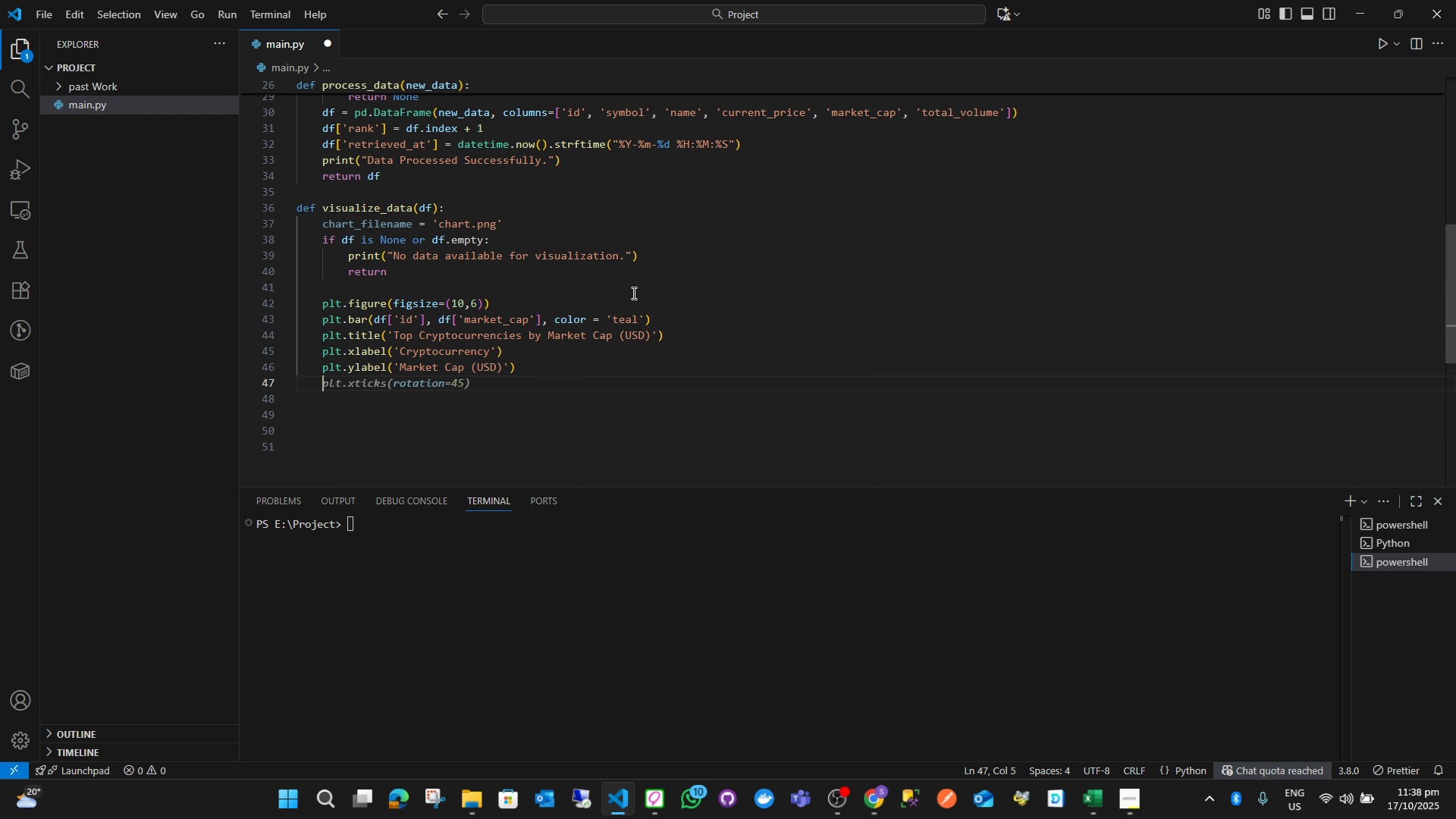 
type(plt.xt)
 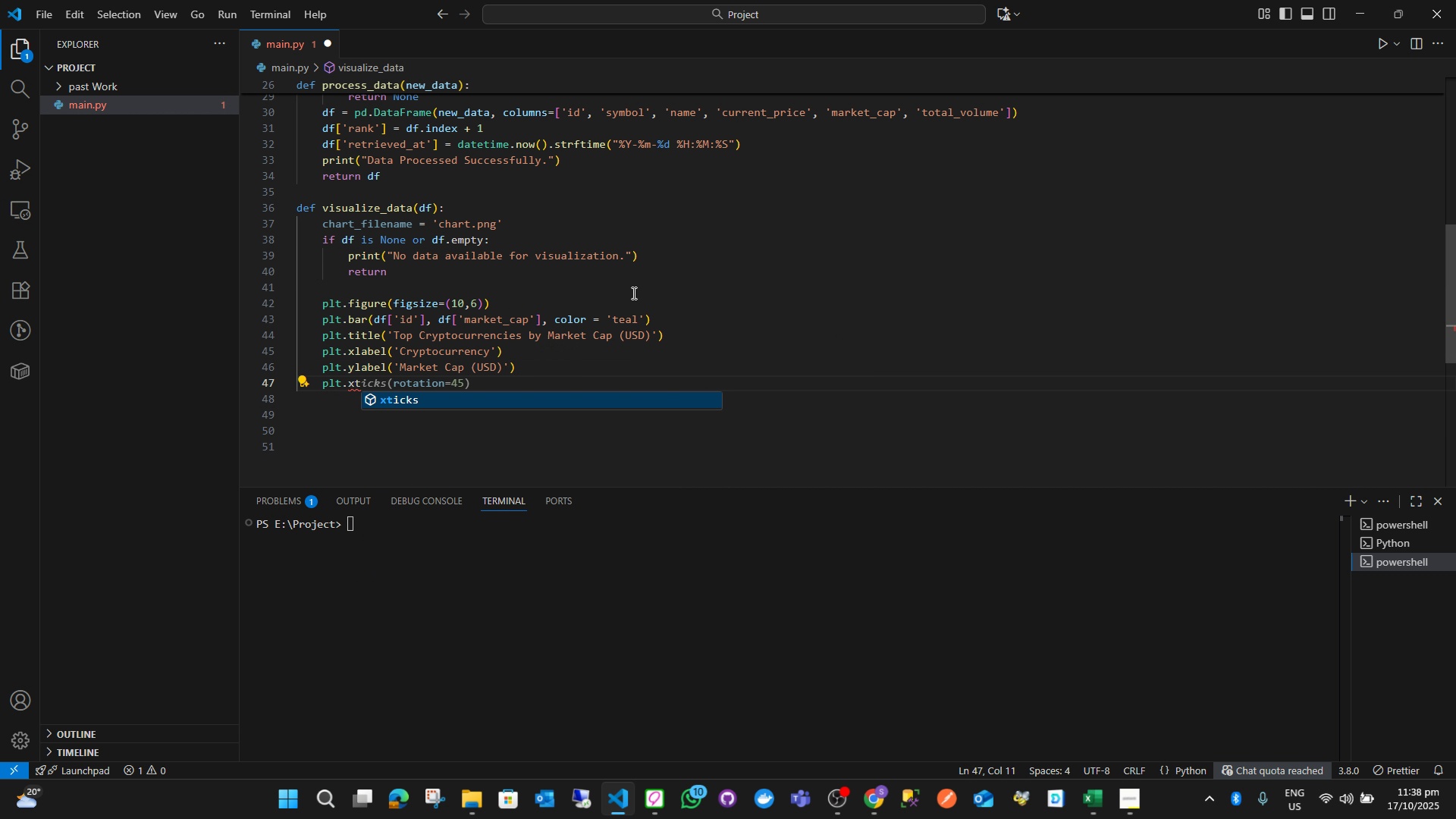 
key(Enter)
 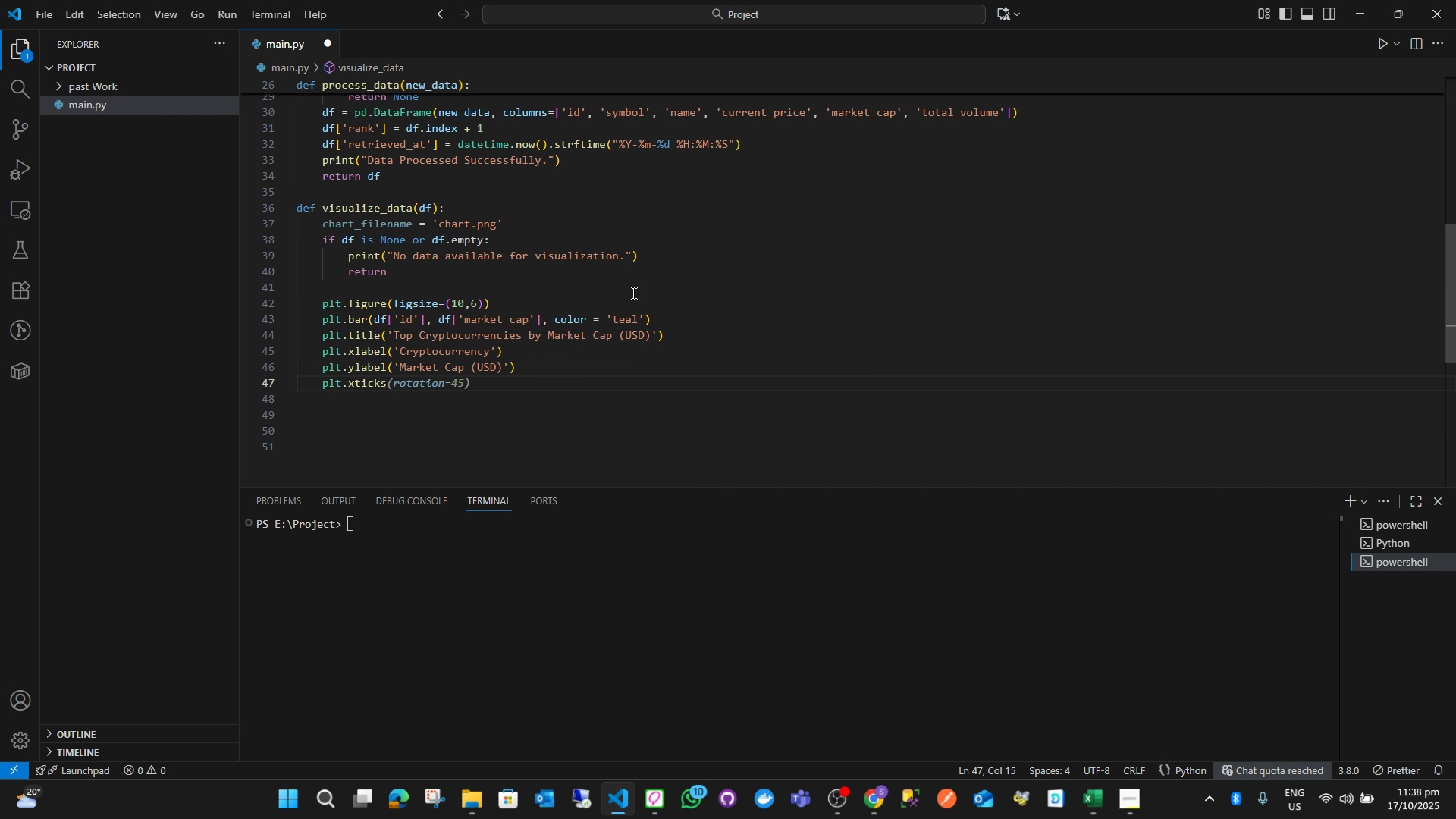 
type((rotat)
key(Backspace)
type(tion=45)
 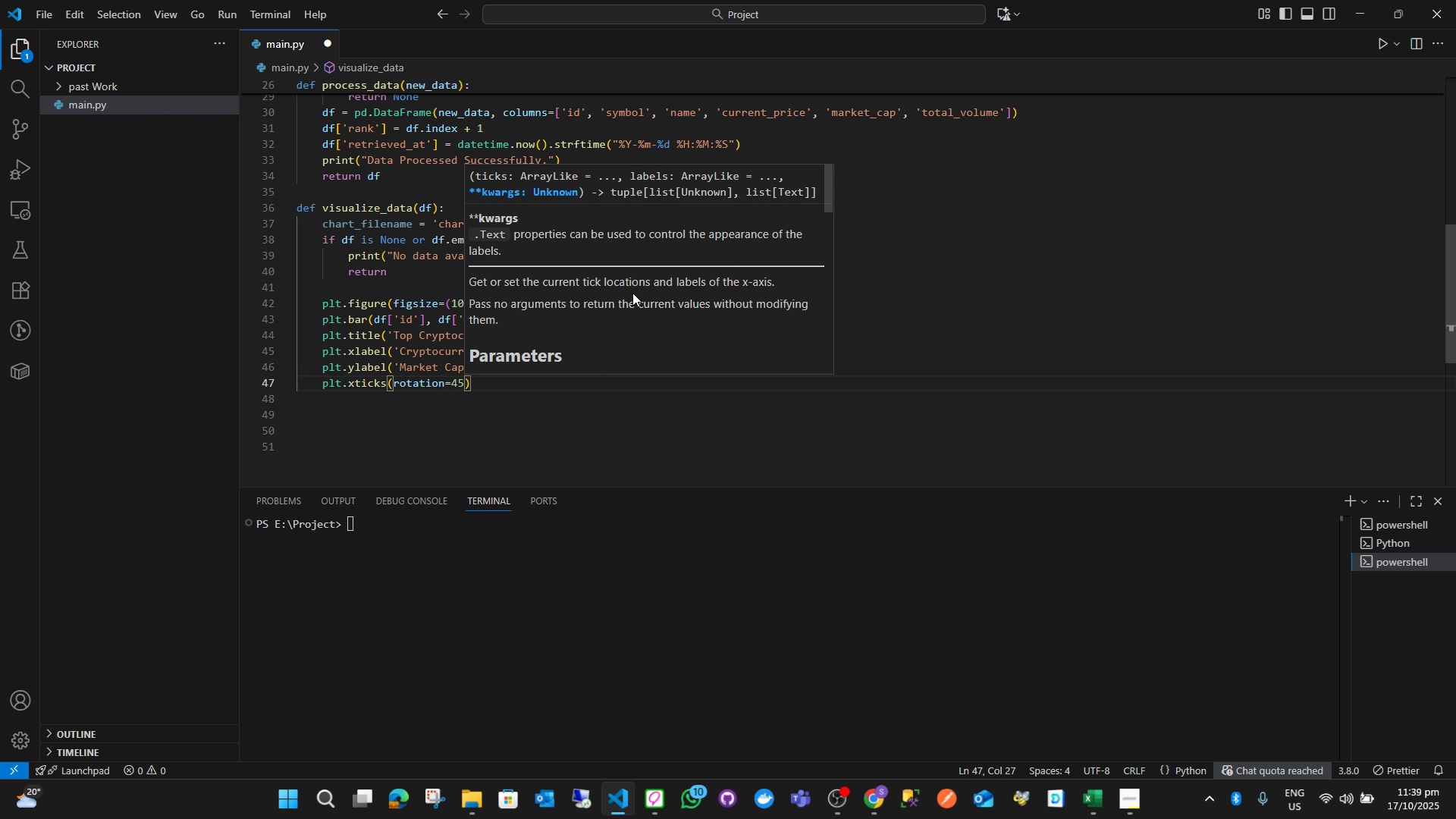 
key(ArrowRight)
 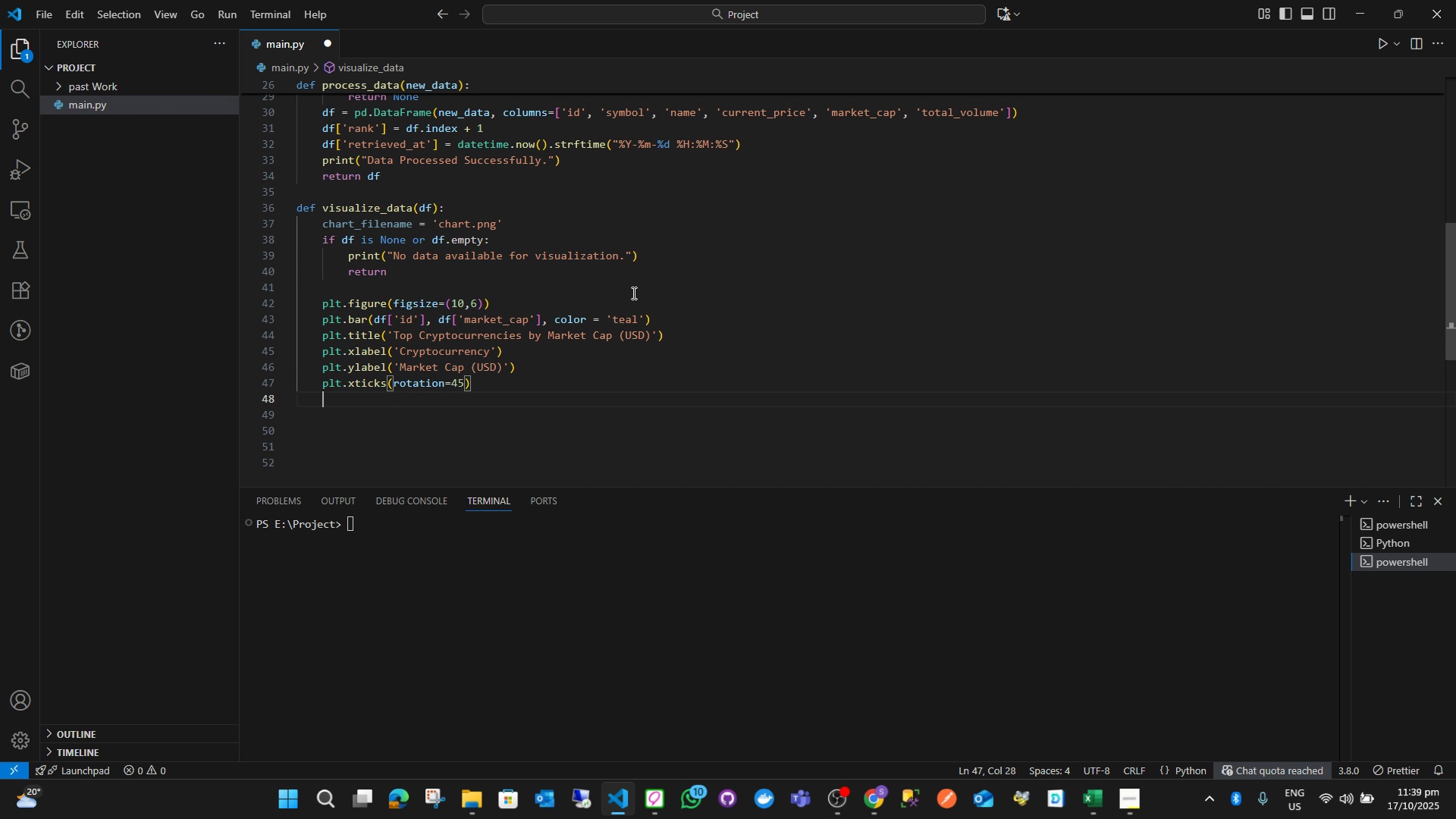 
key(Enter)
 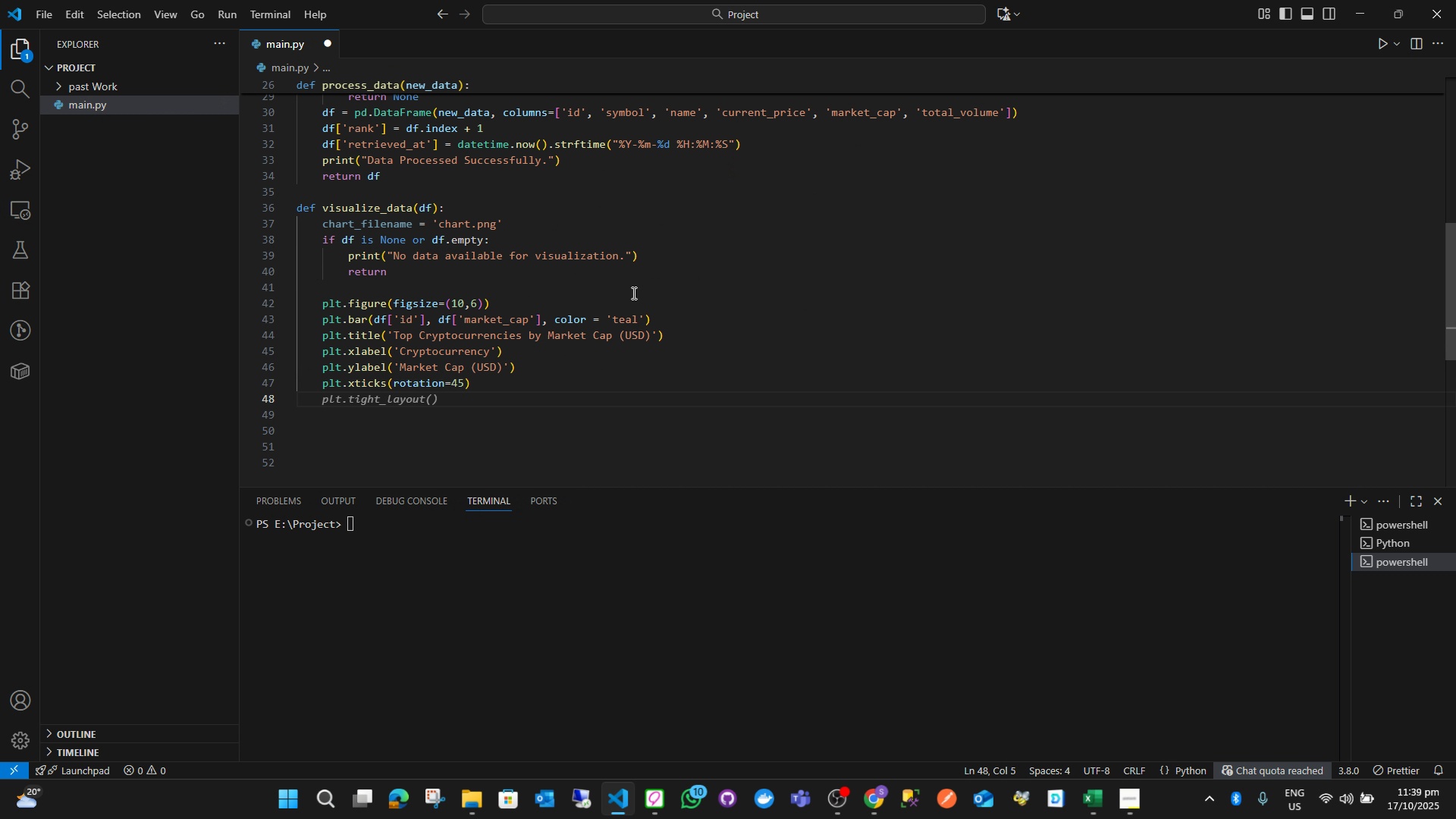 
type(plt.f)
key(Backspace)
type(grid)
 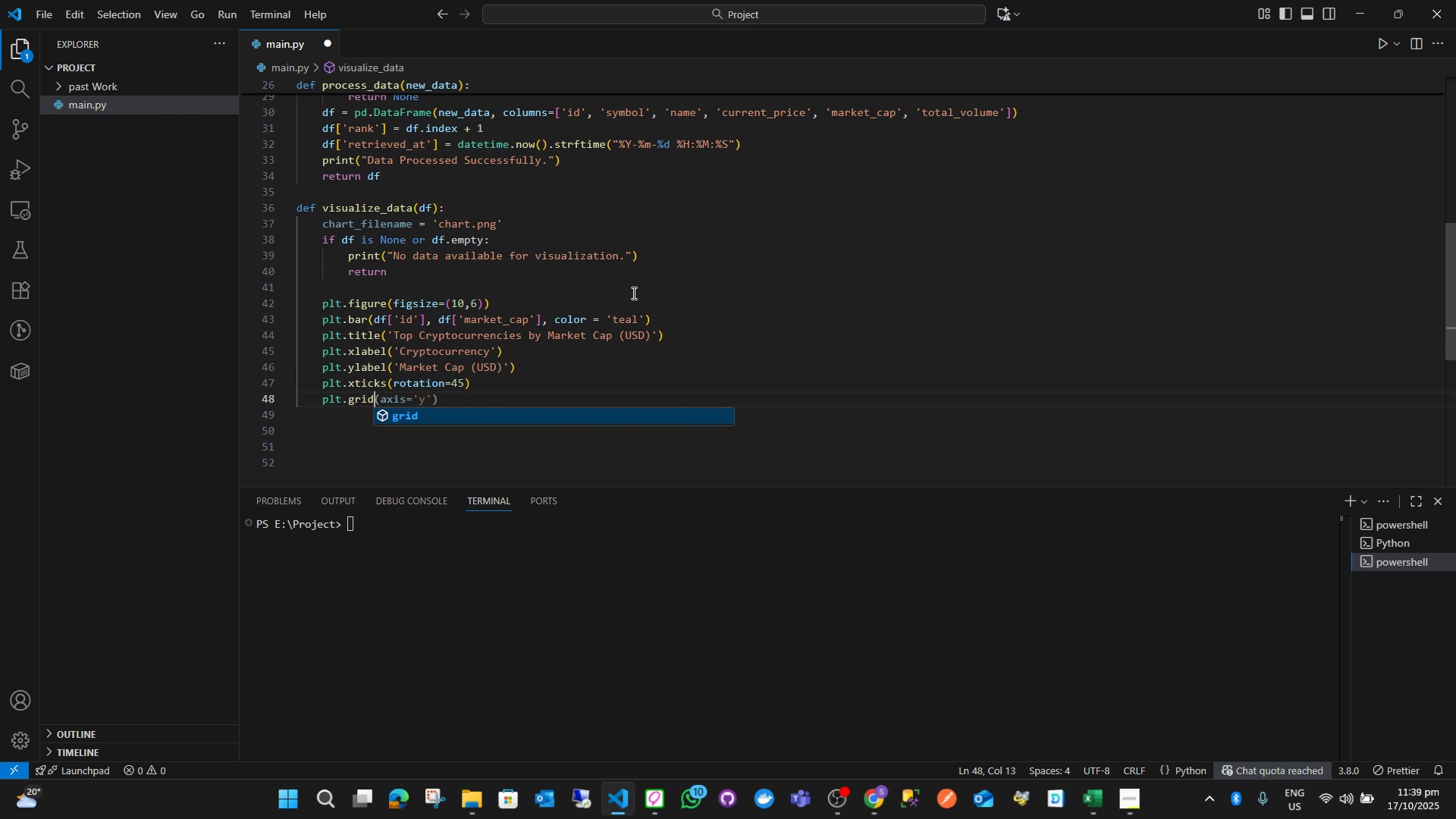 
key(Enter)
 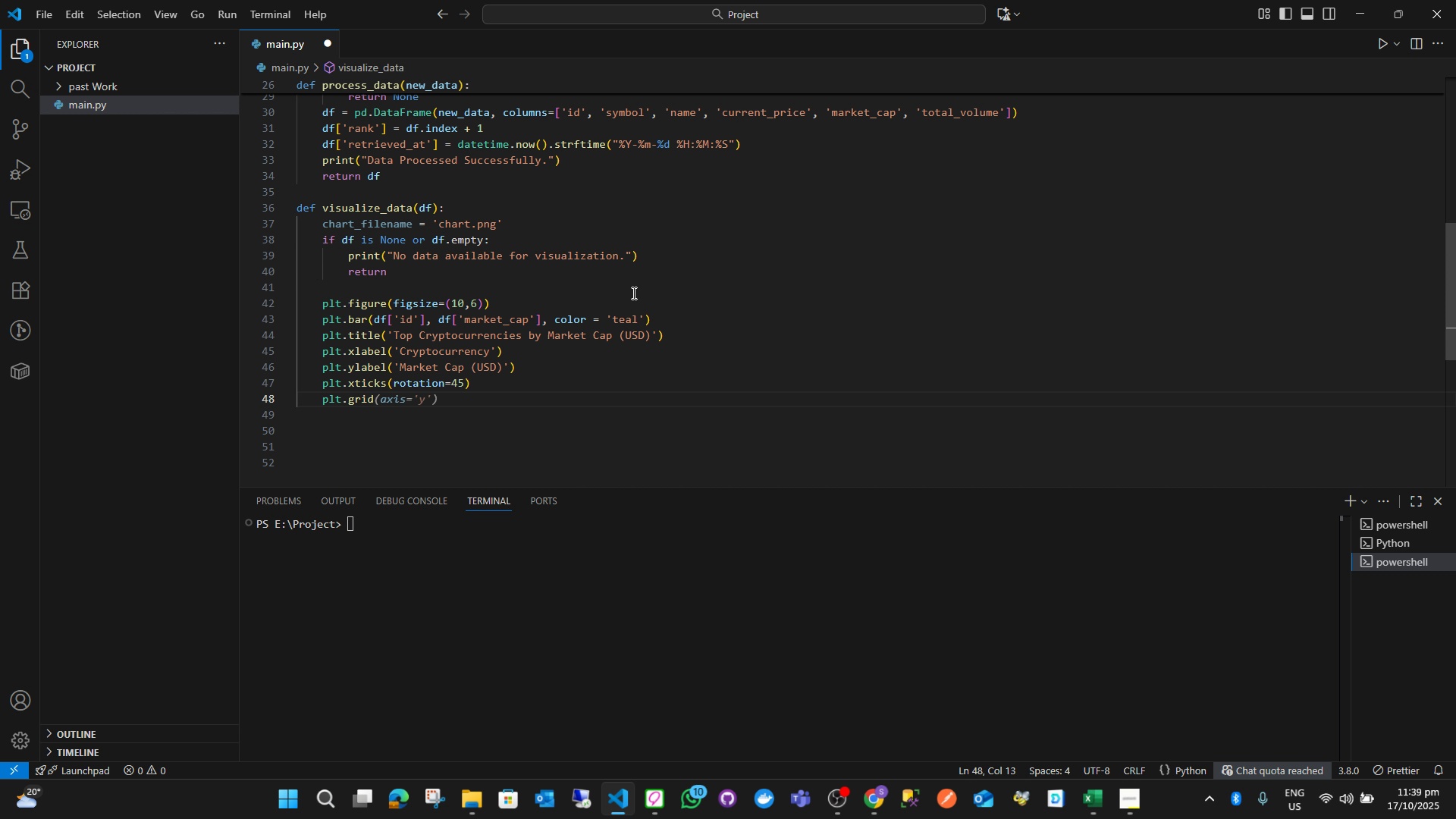 
type((ax)
 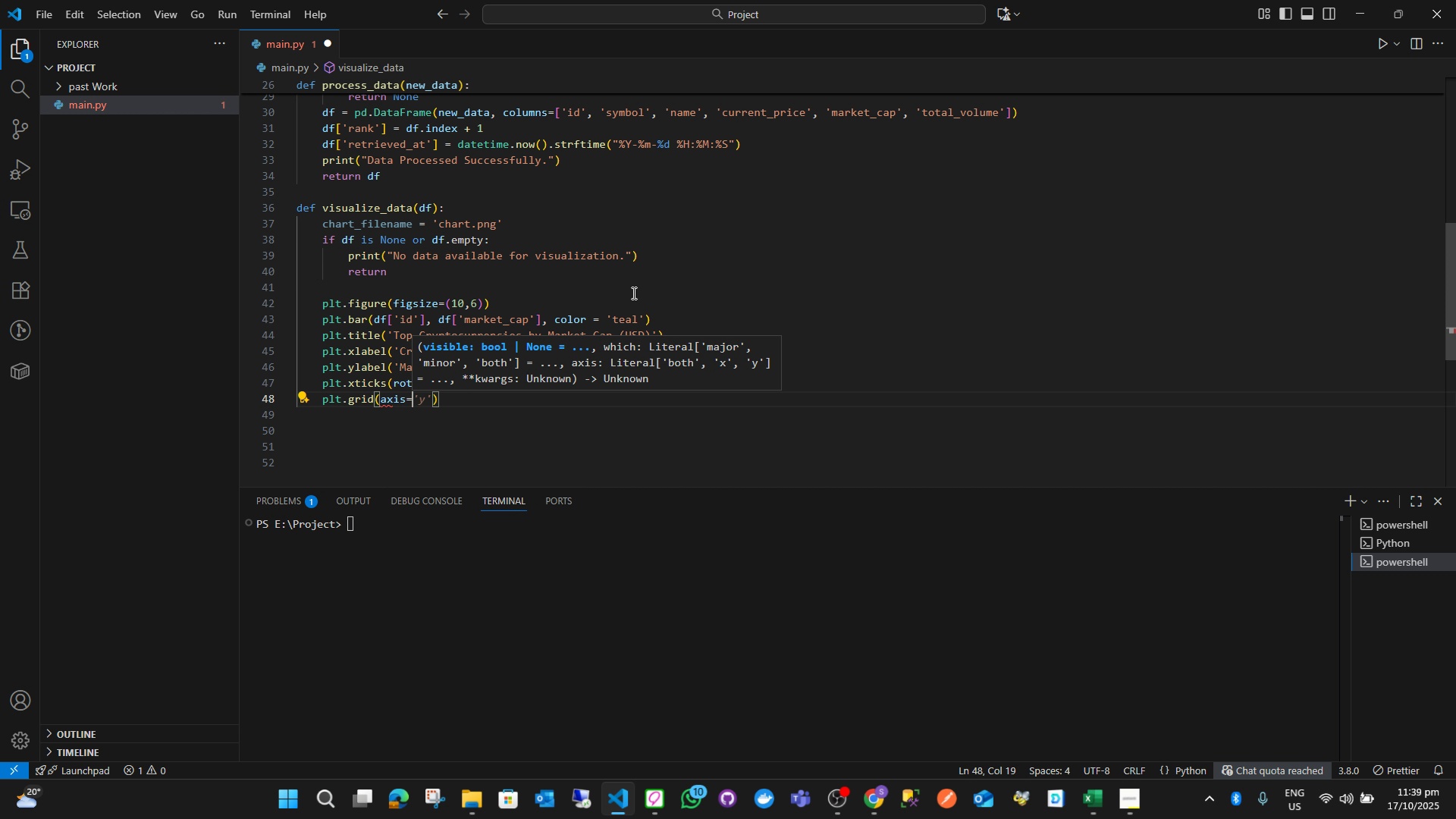 
key(Enter)
 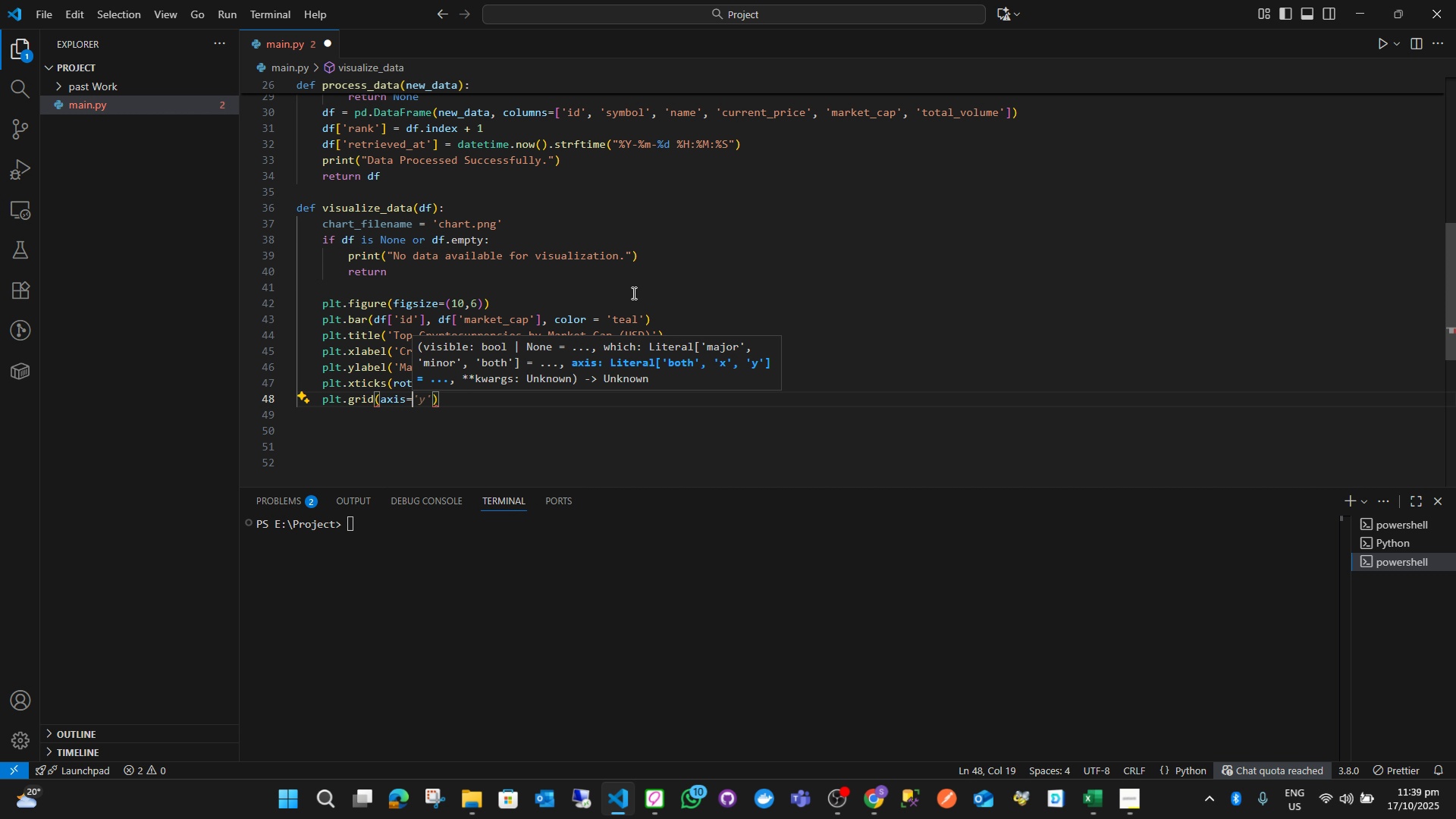 
key(Quote)
 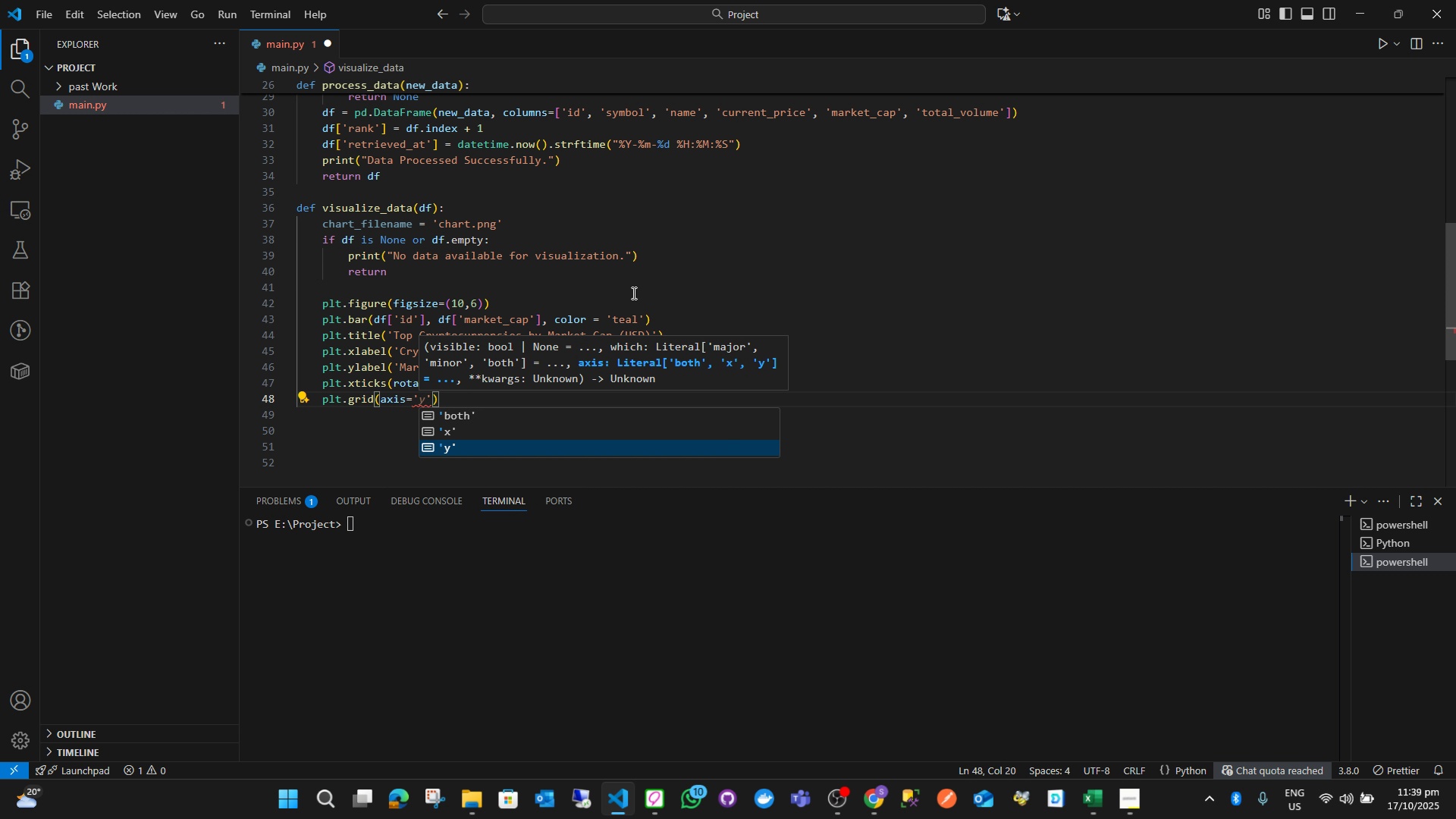 
key(Enter)
 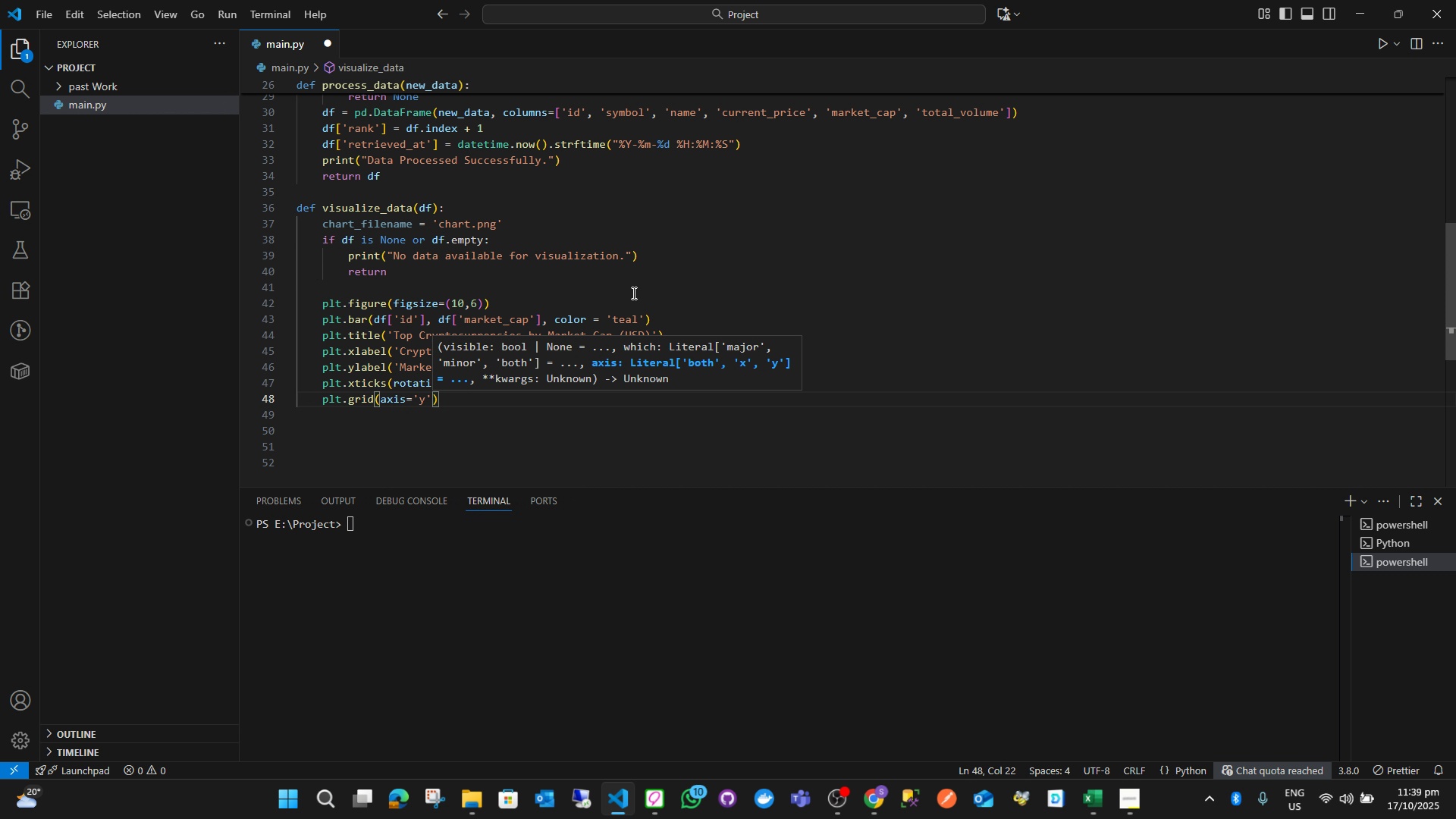 
type(, lin)
key(Backspace)
type(nestyle =')
key(Backspace)
type('--)
 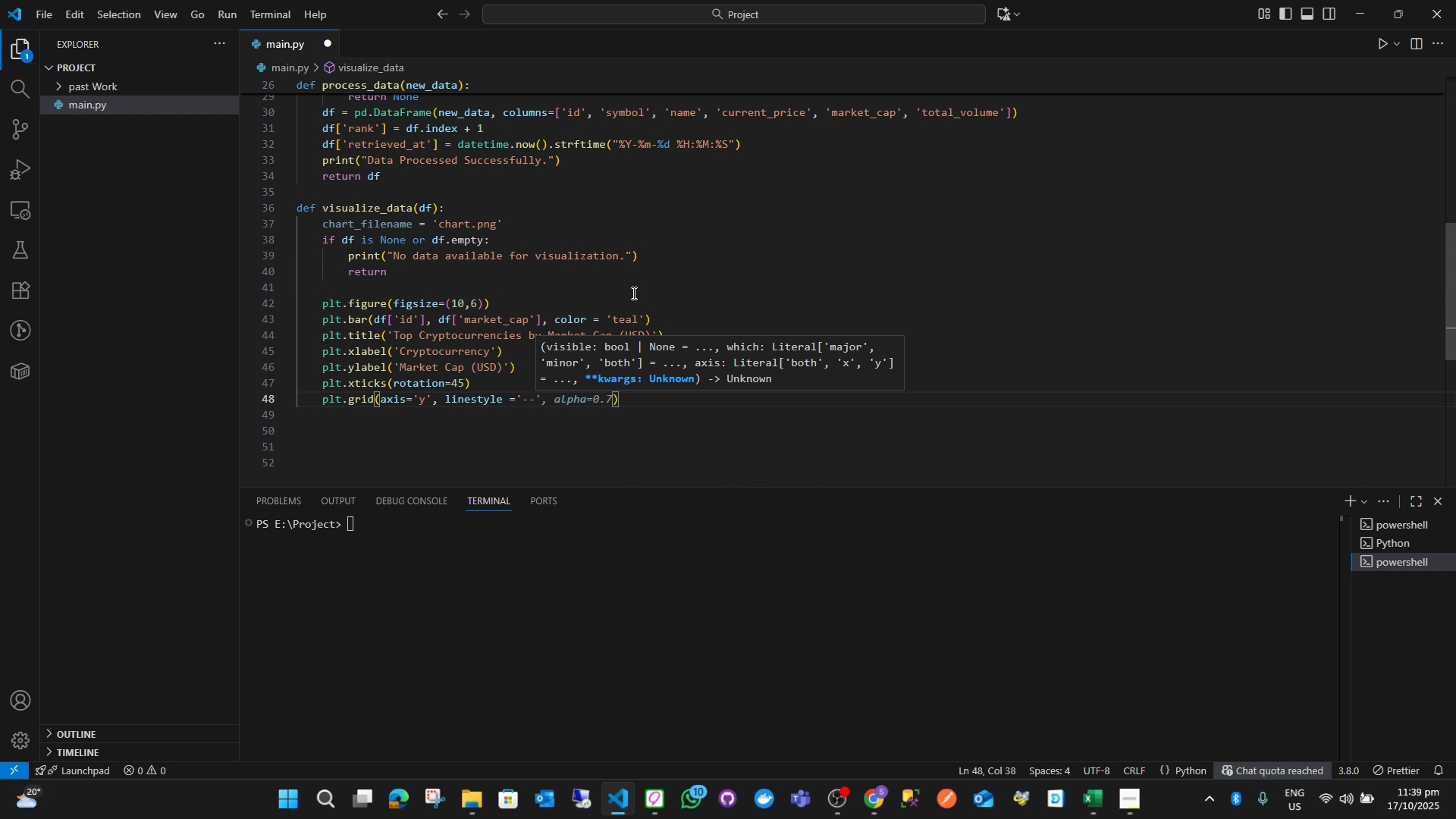 
key(ArrowRight)
 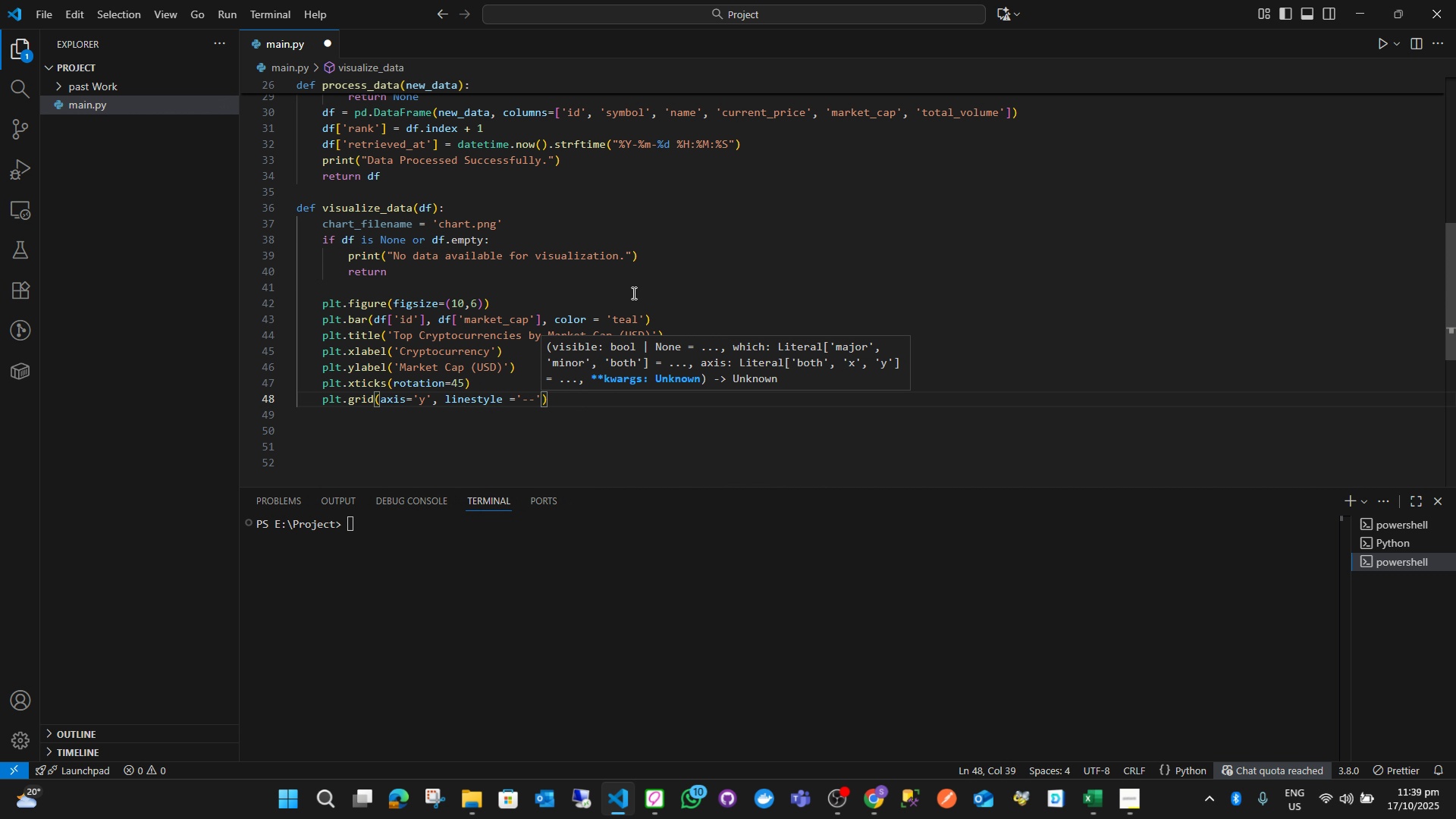 
type(, alpha =0.t)
key(Backspace)
type(6)
 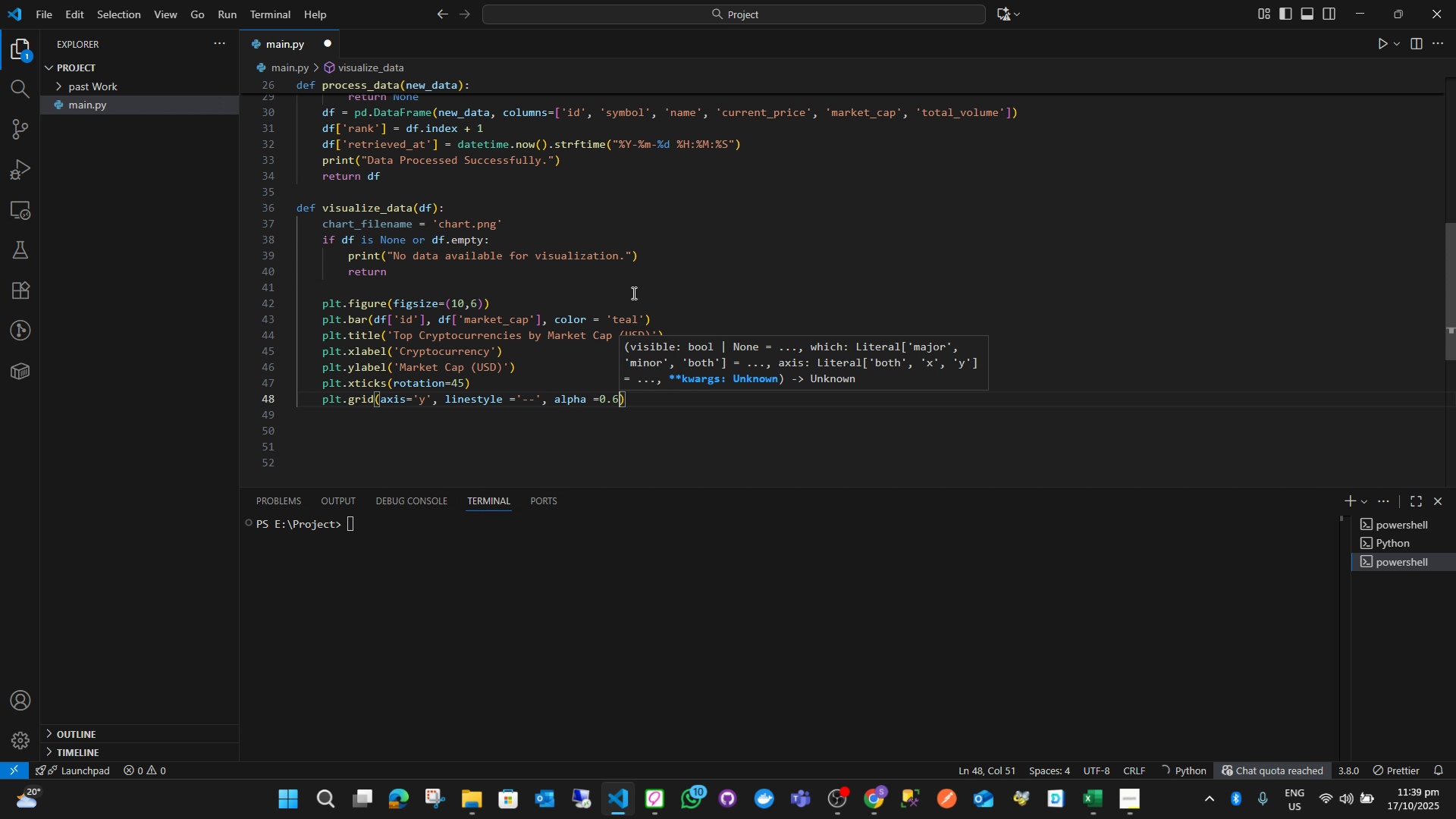 
key(ArrowRight)
 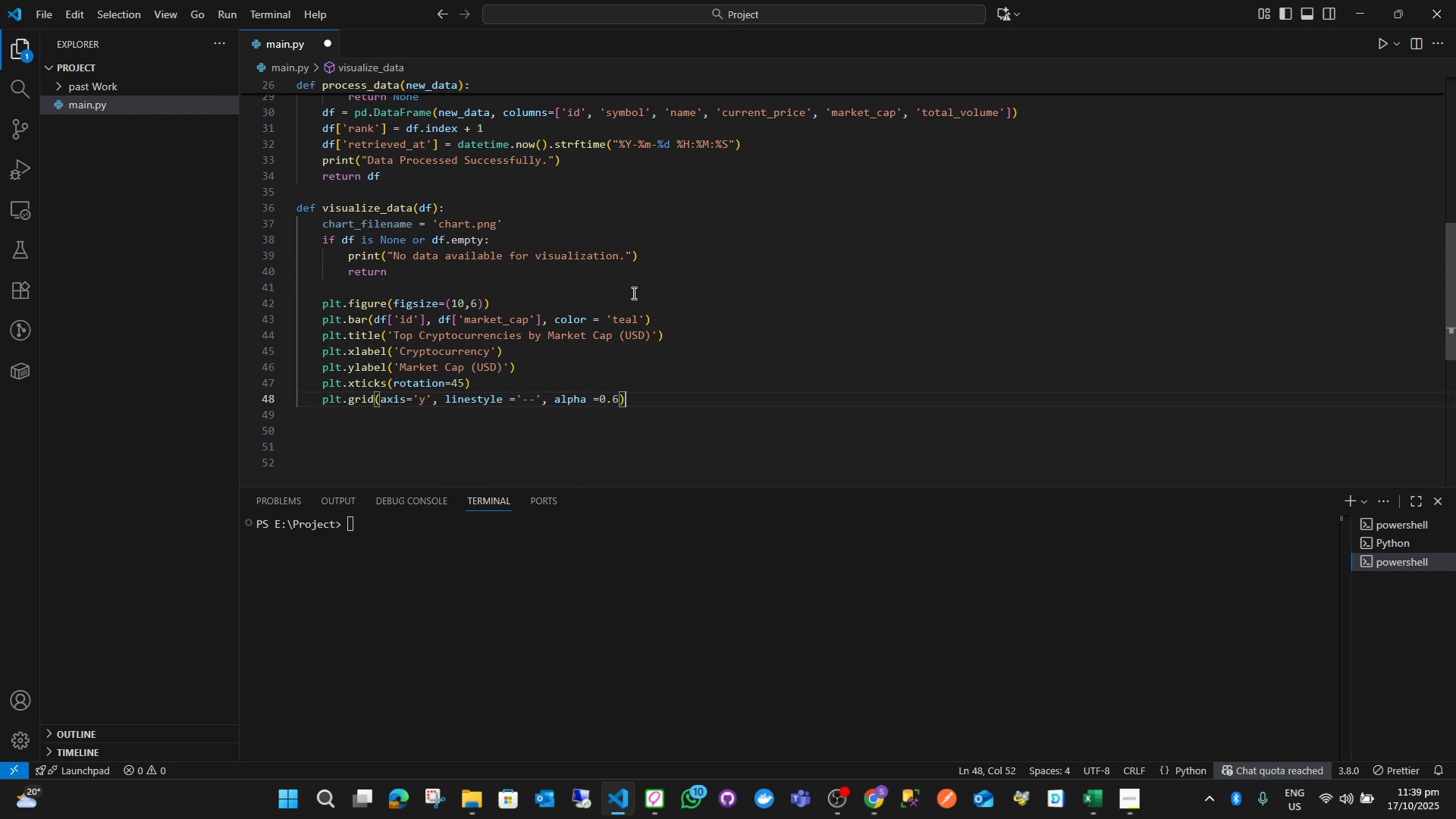 
key(Enter)
 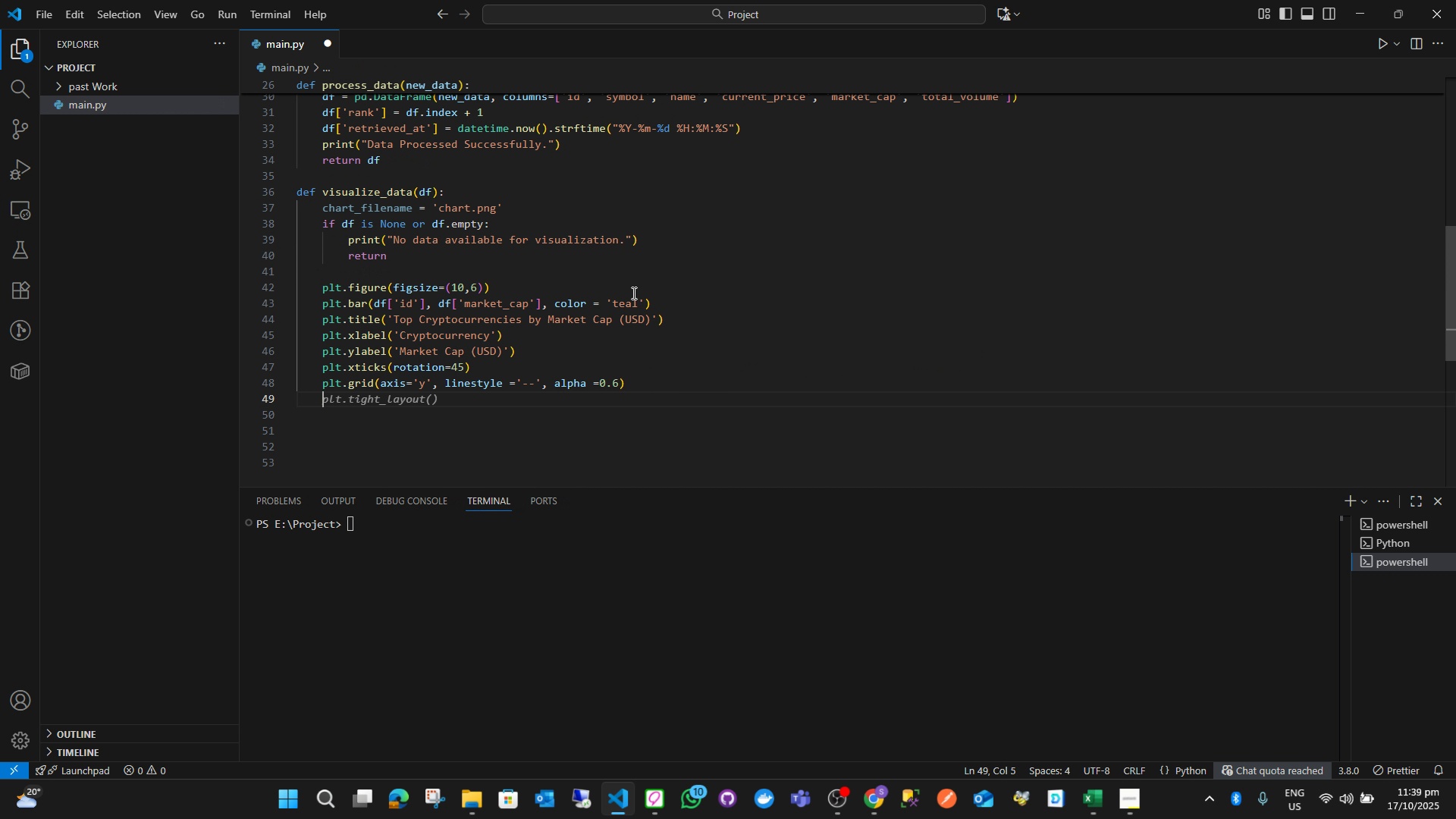 
type(plt.t)
 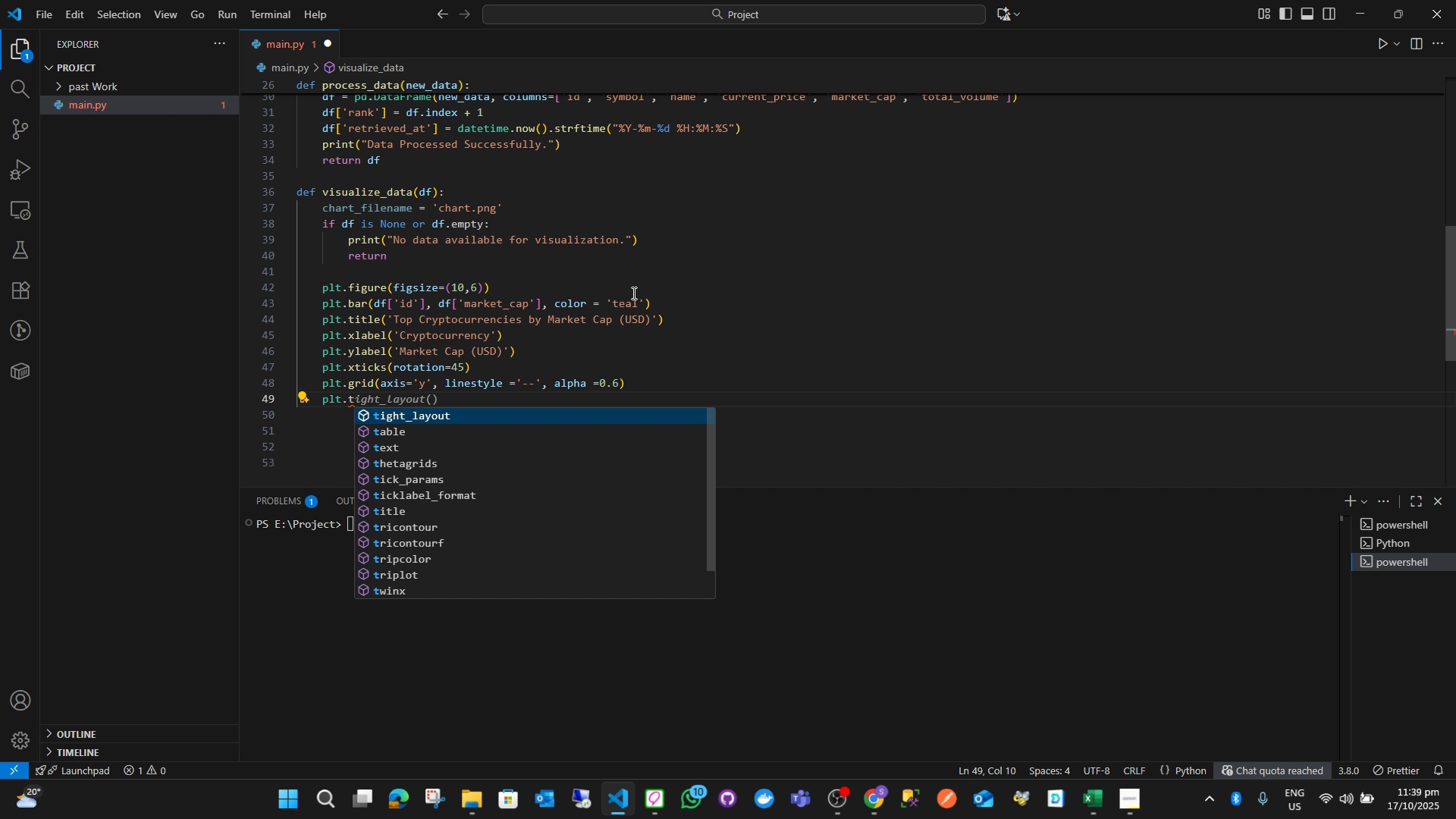 
key(Enter)
 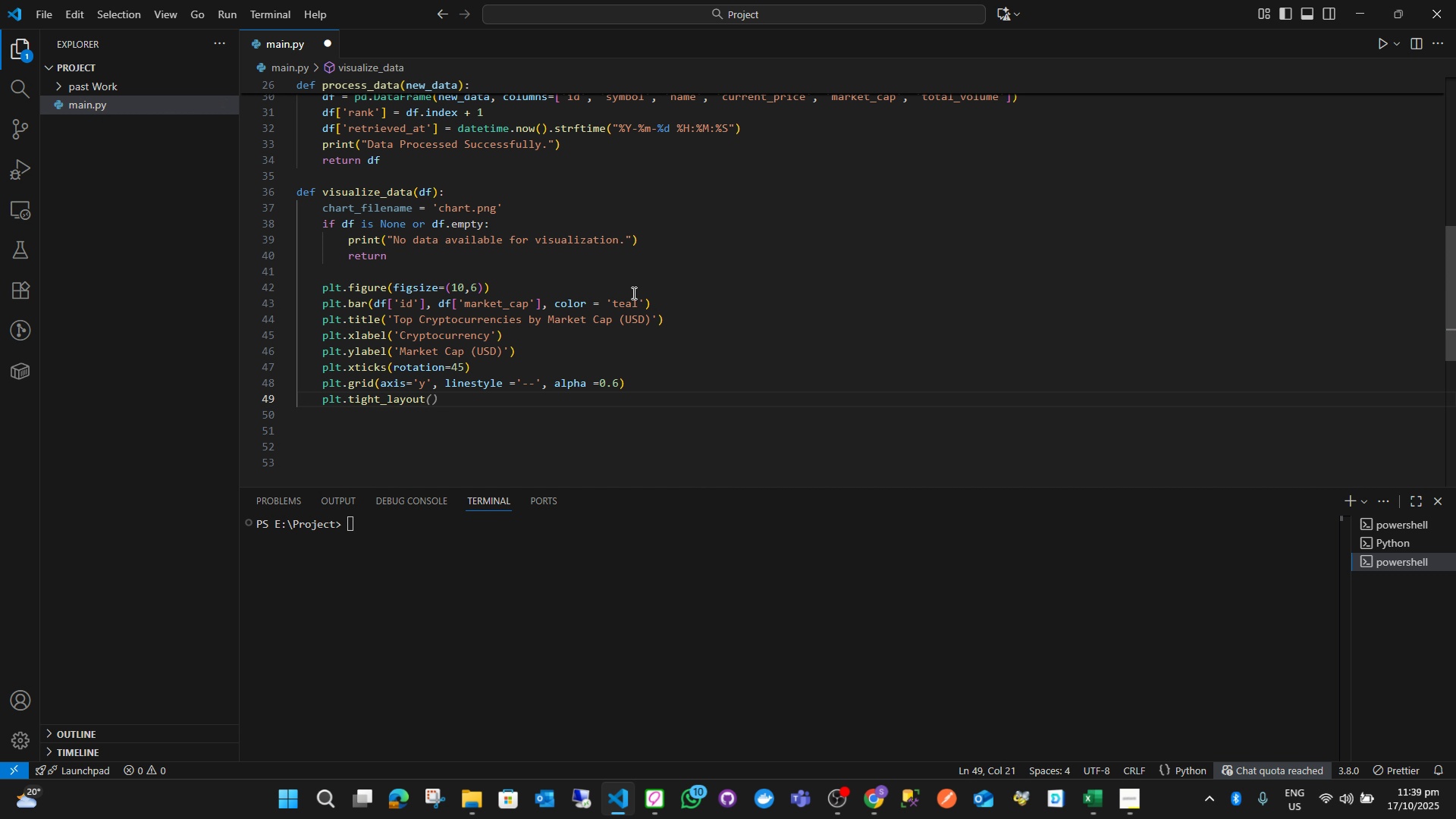 
key(Shift+9)
 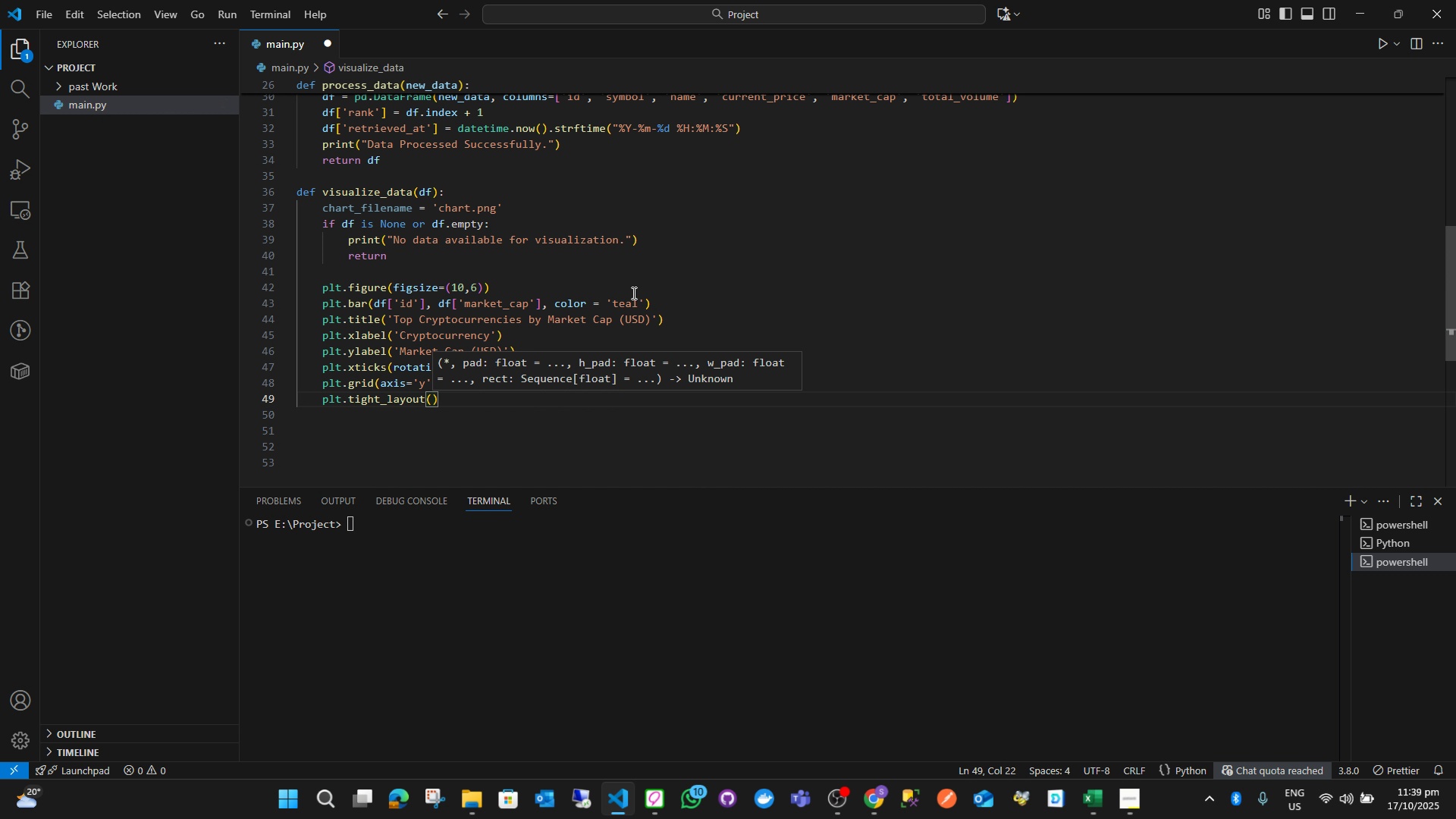 
key(ArrowRight)
 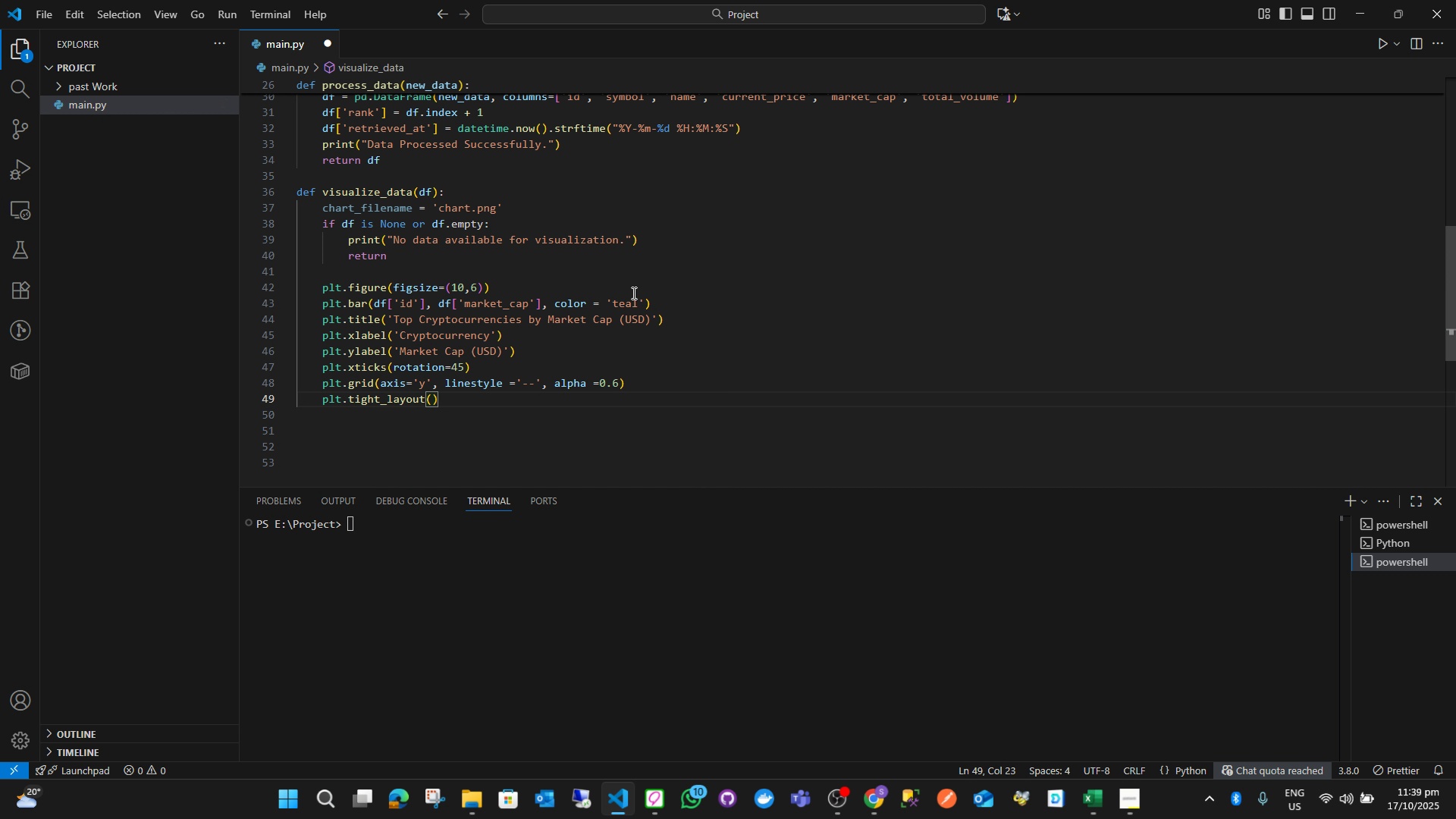 
key(Enter)
 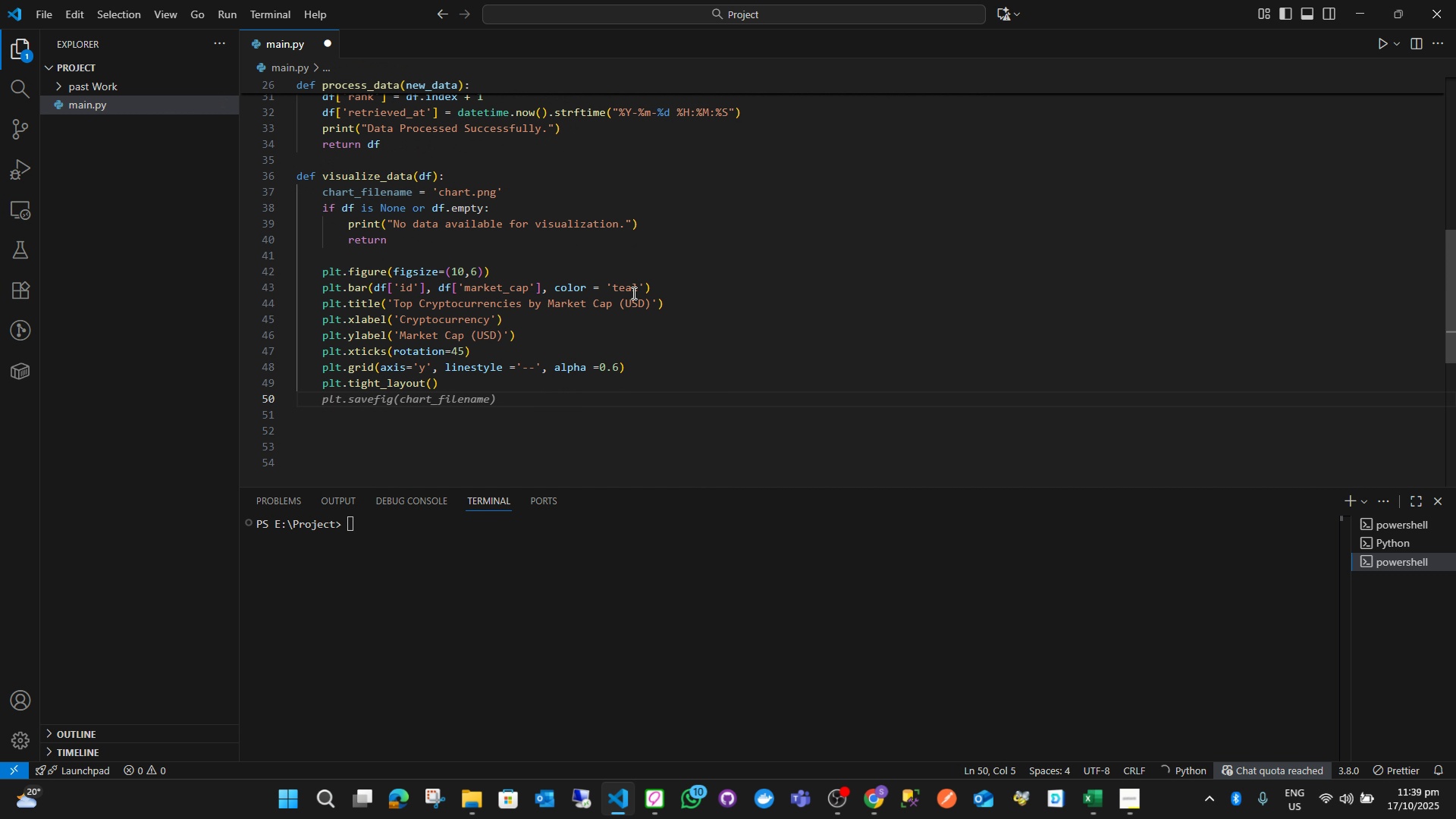 
type(plt.save)
 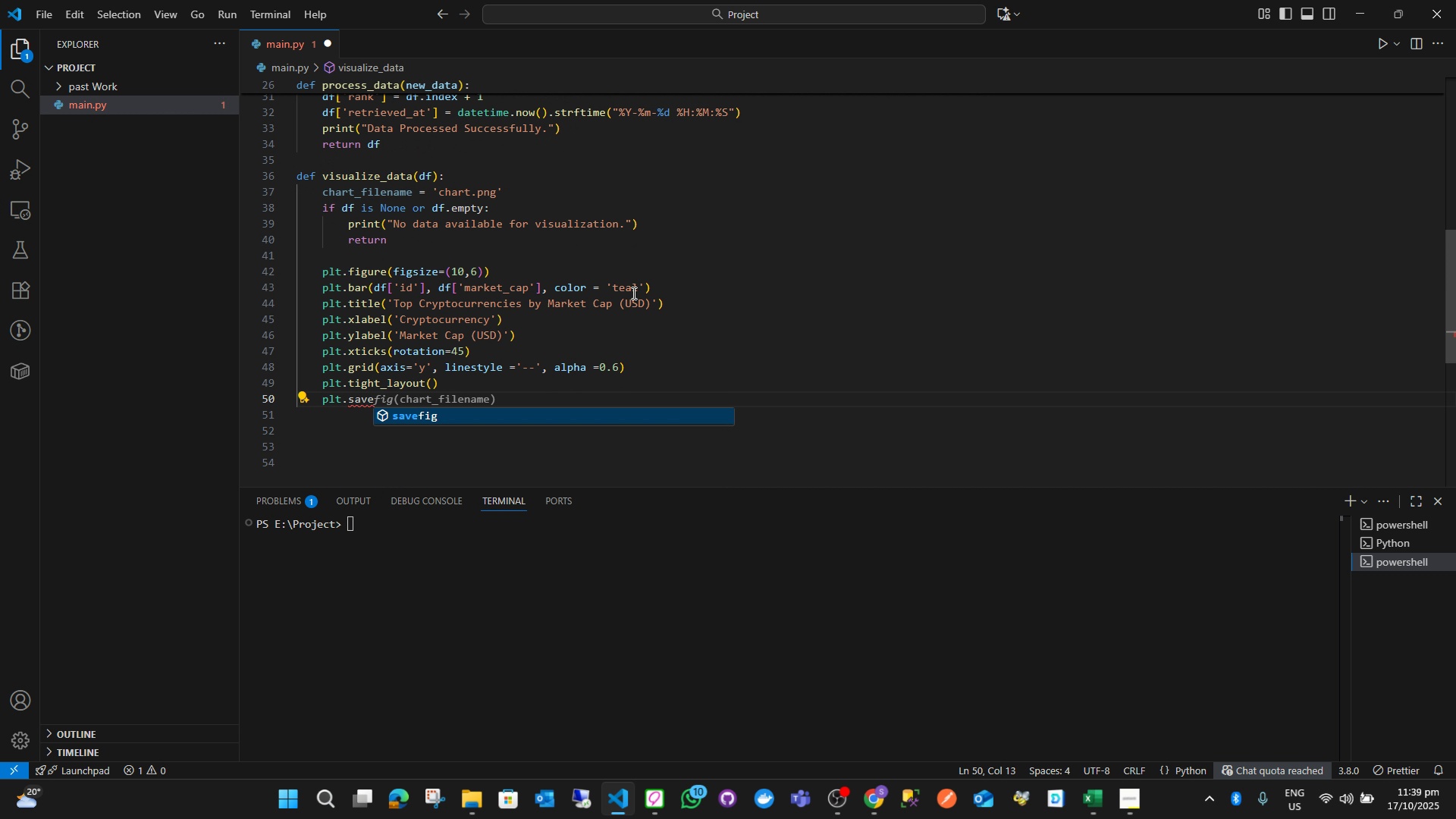 
key(Enter)
 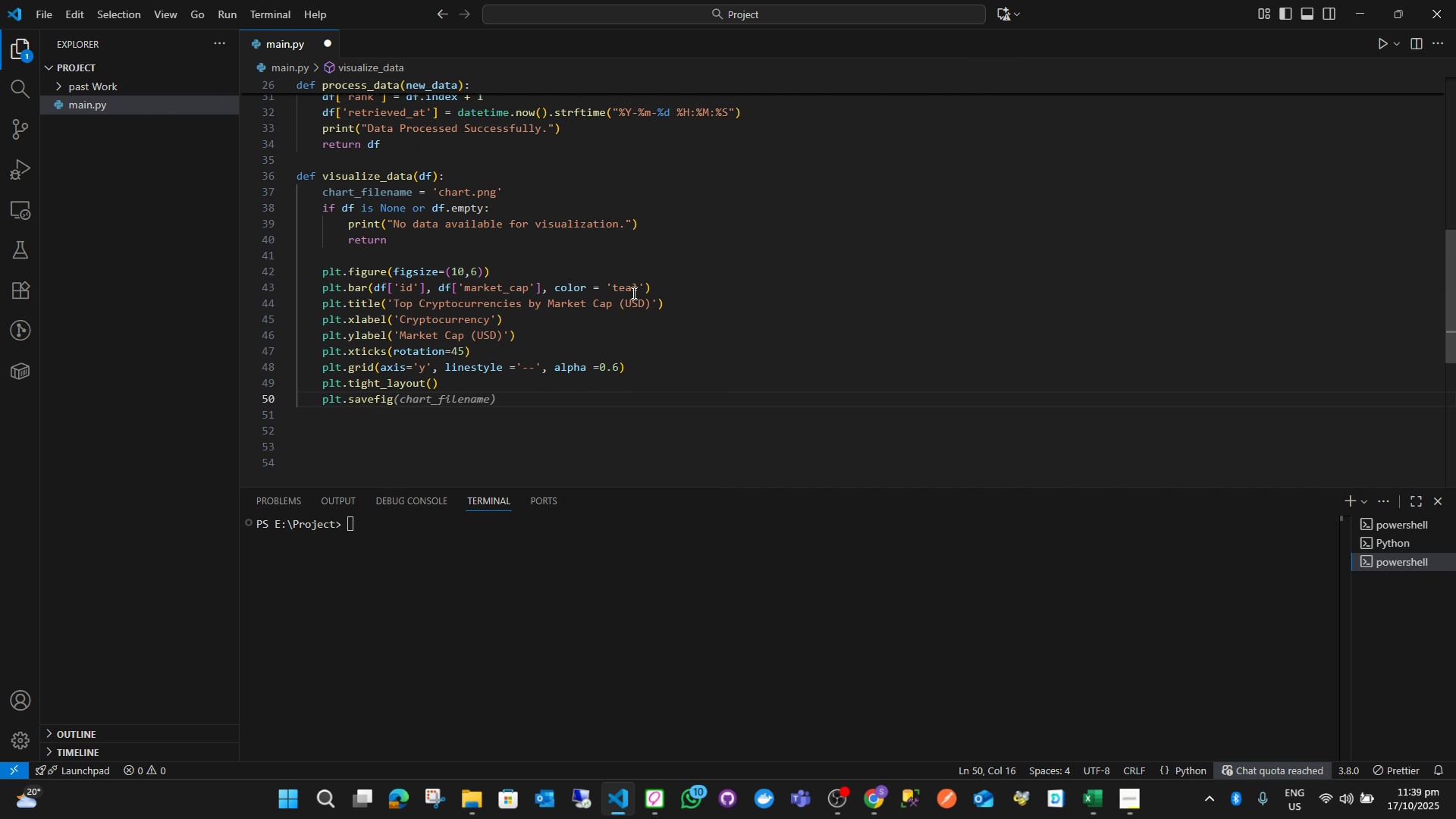 
key(Tab)
 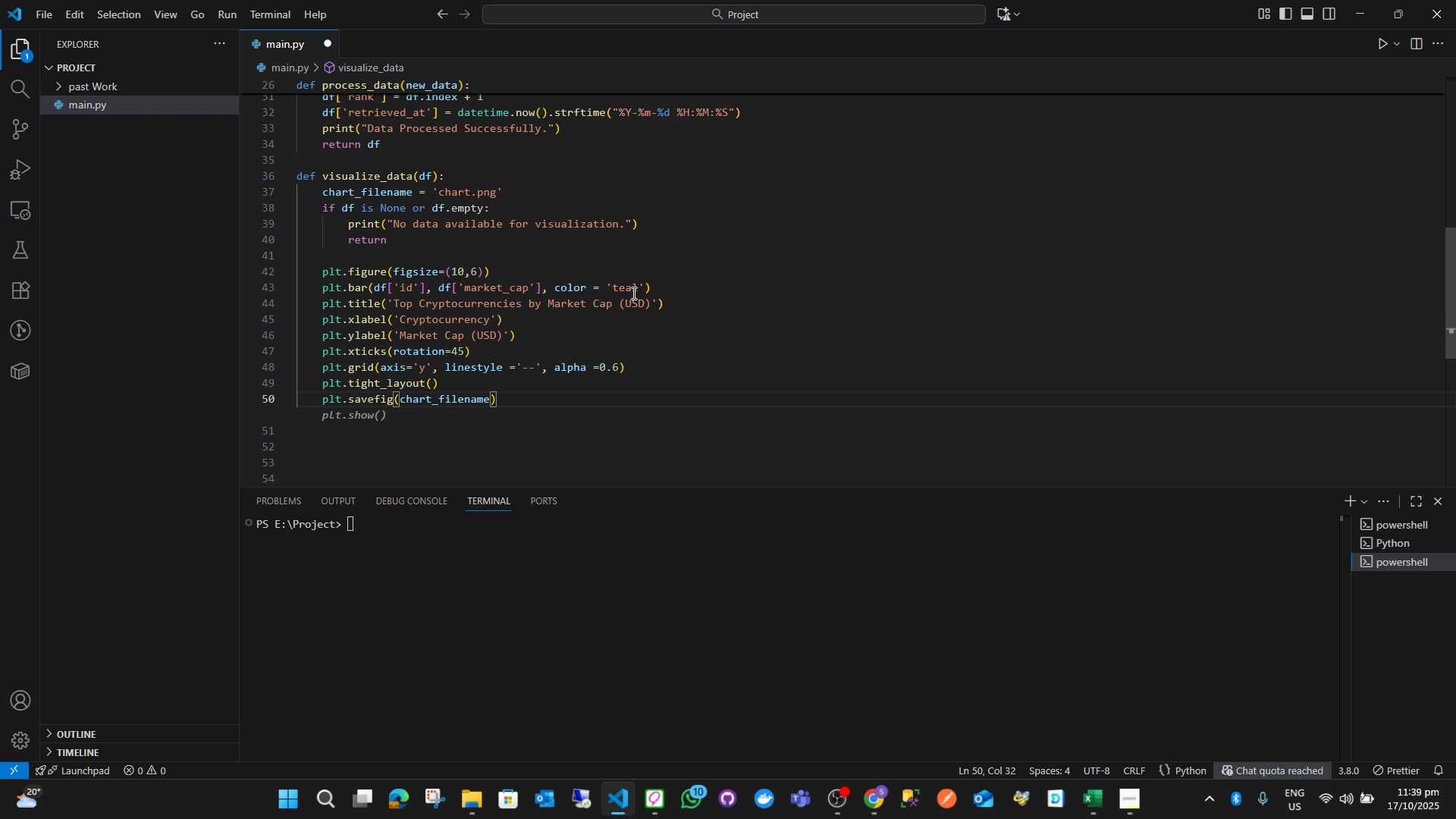 
key(Enter)
 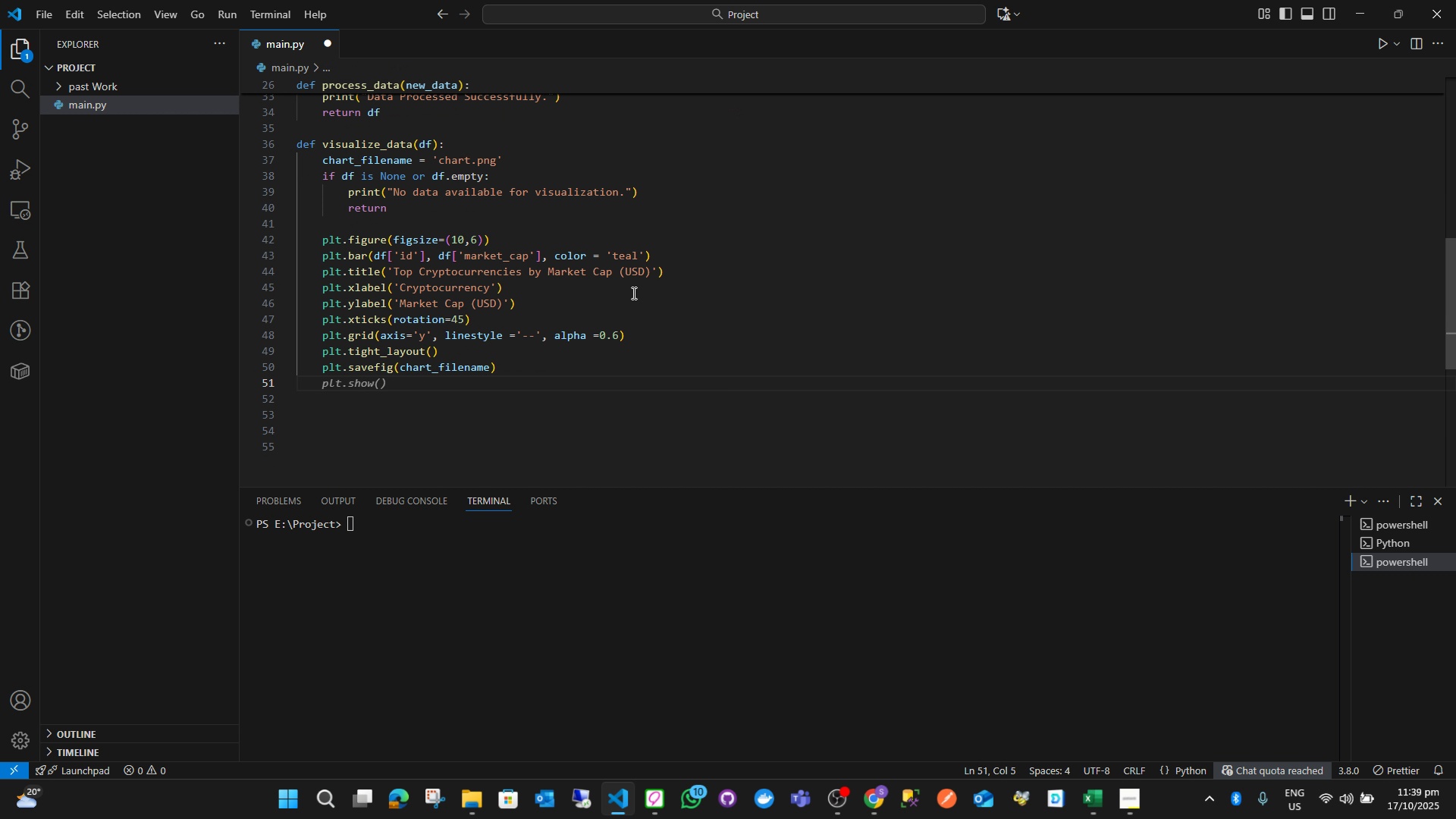 
type(ple)
 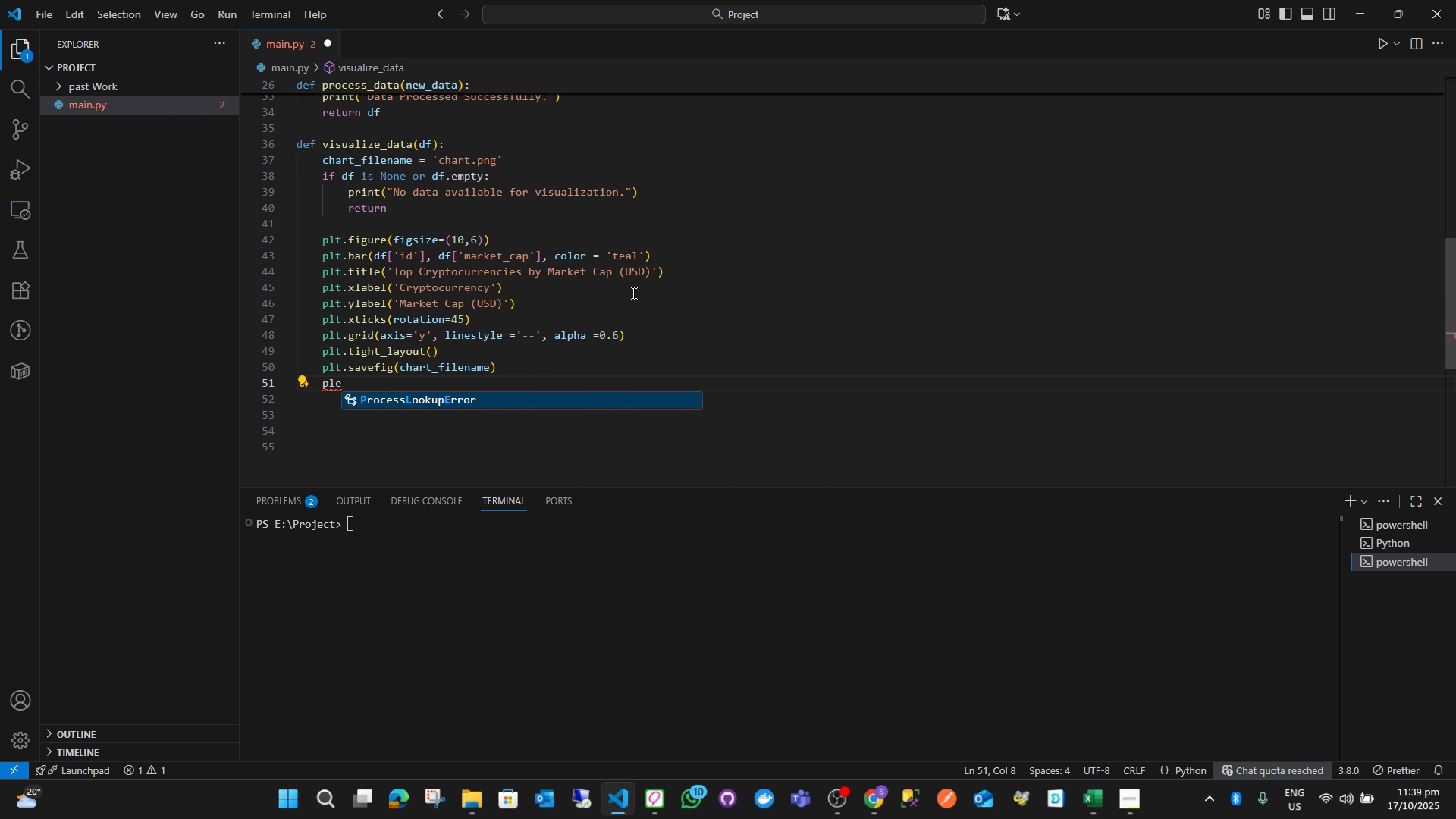 
key(Backspace)
 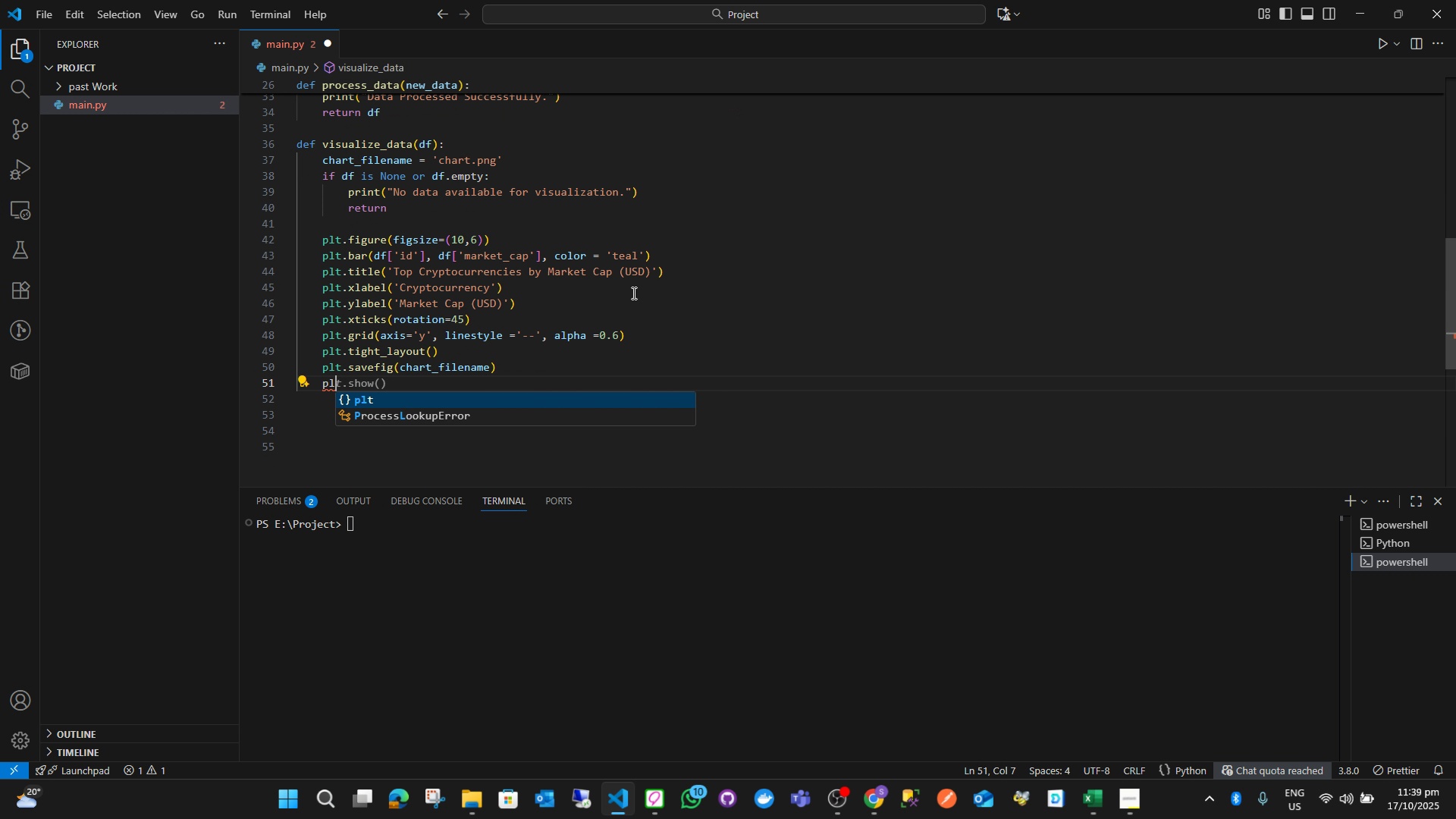 
key(T)
 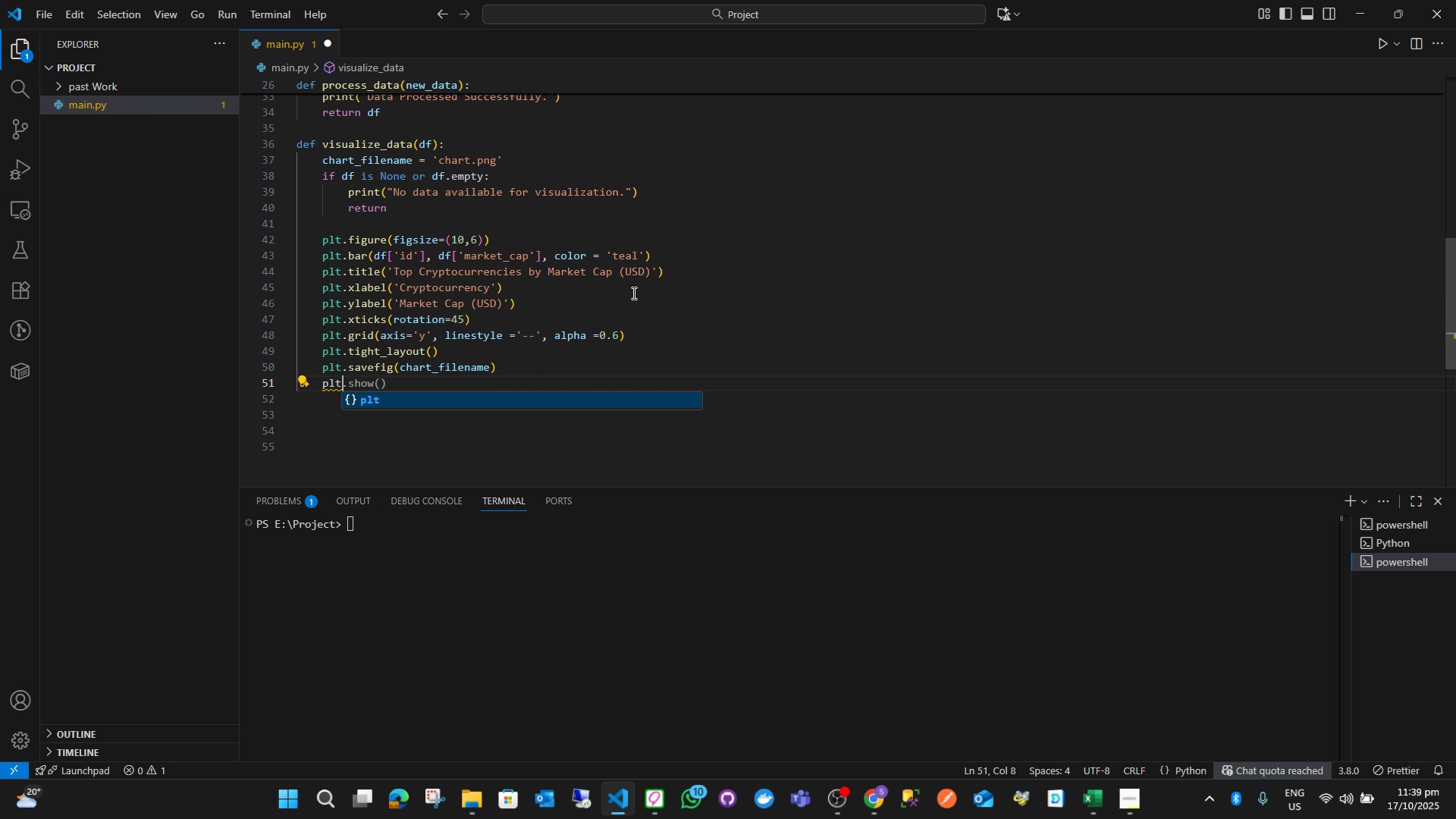 
key(Period)
 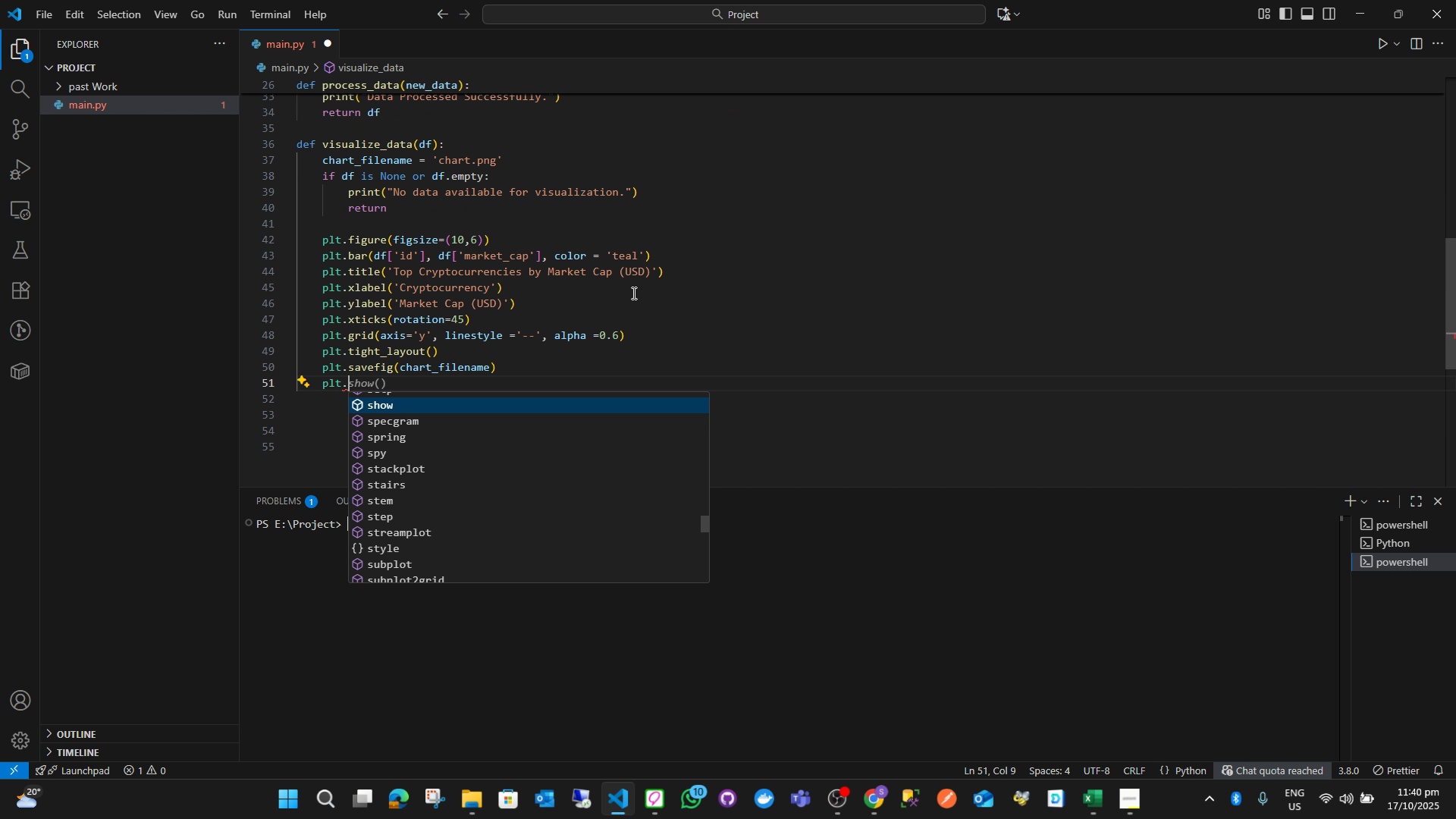 
key(Enter)
 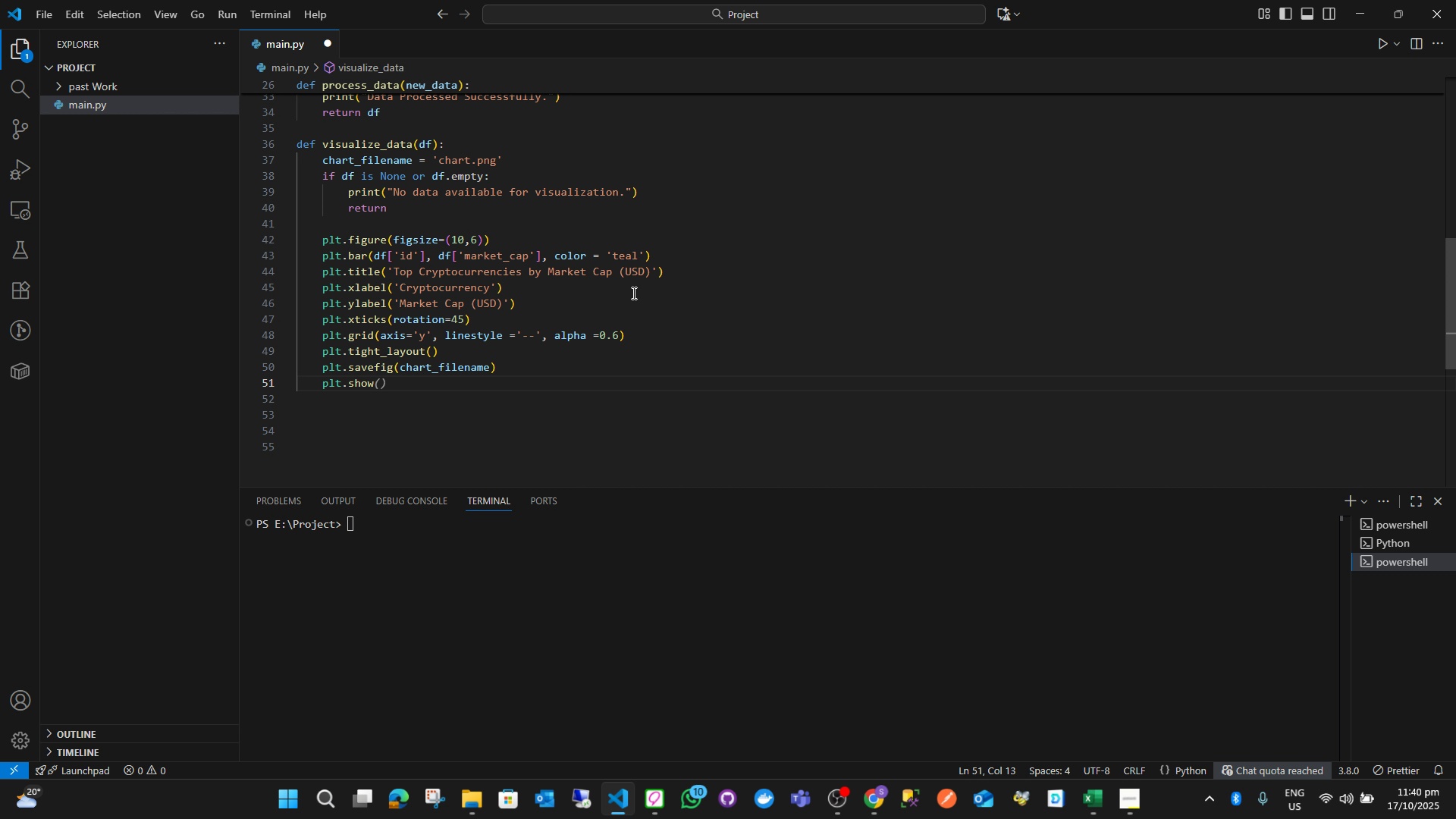 
key(Tab)
 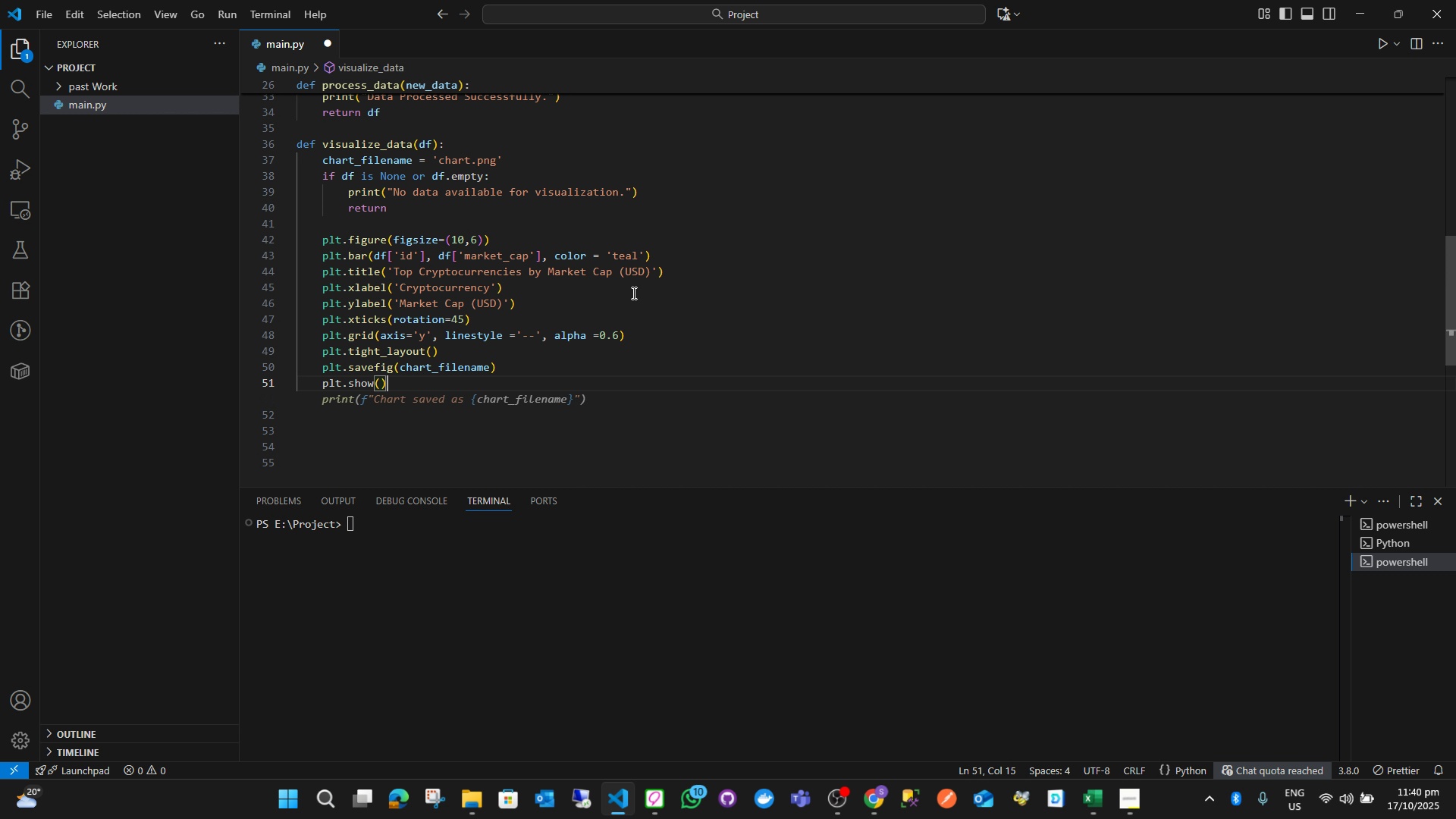 
key(Enter)
 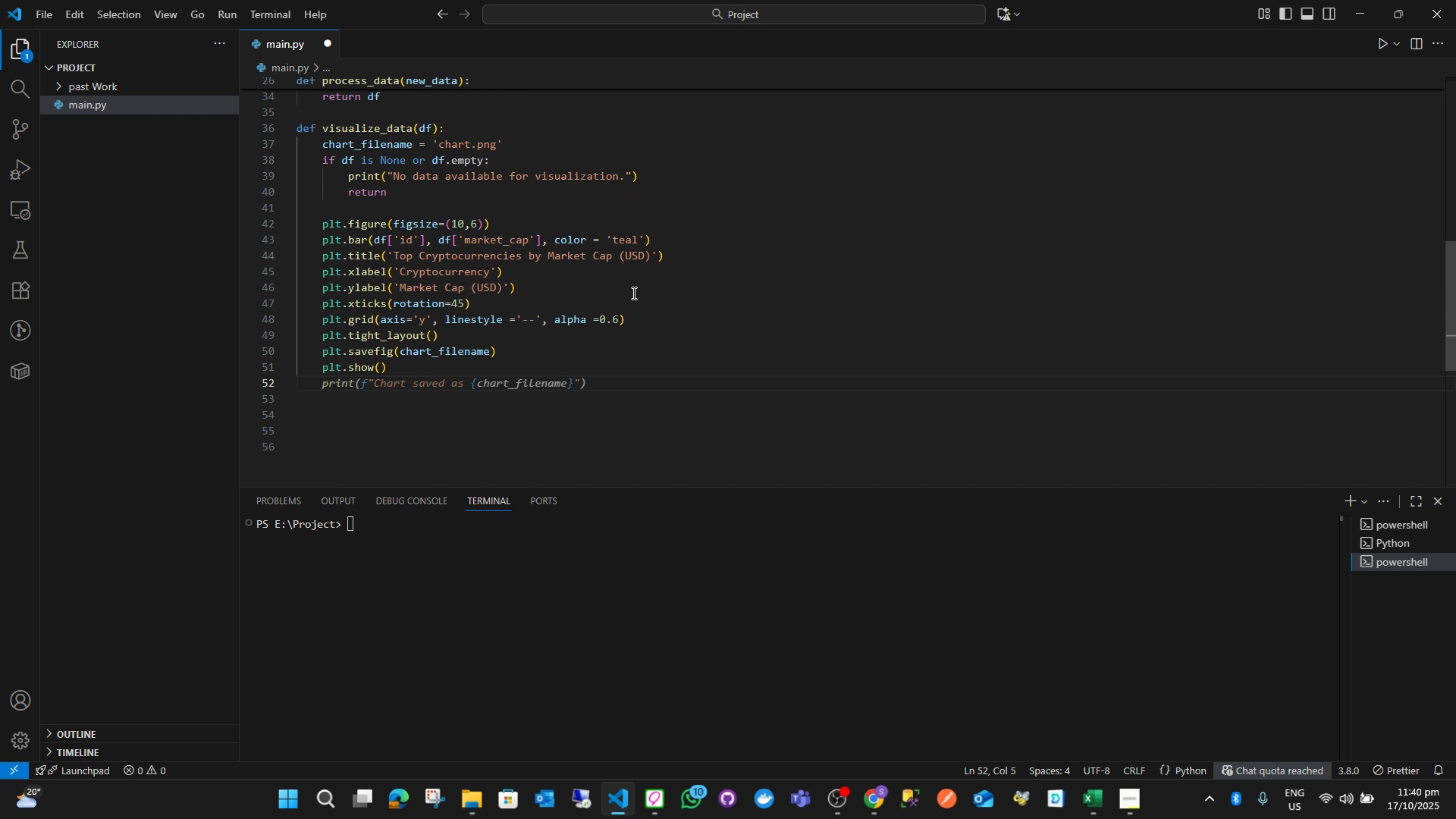 
type(plt.)
 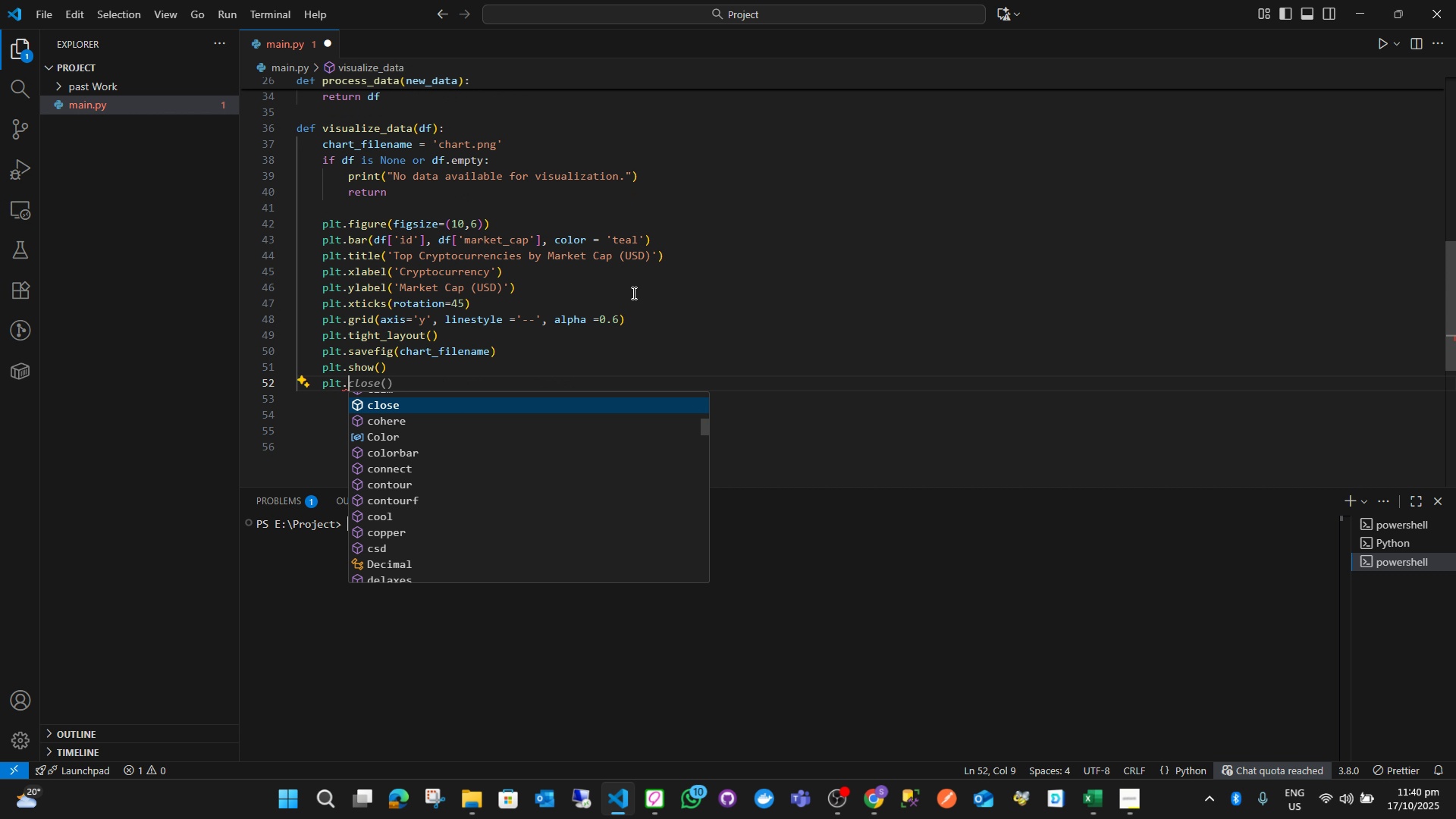 
key(Enter)
 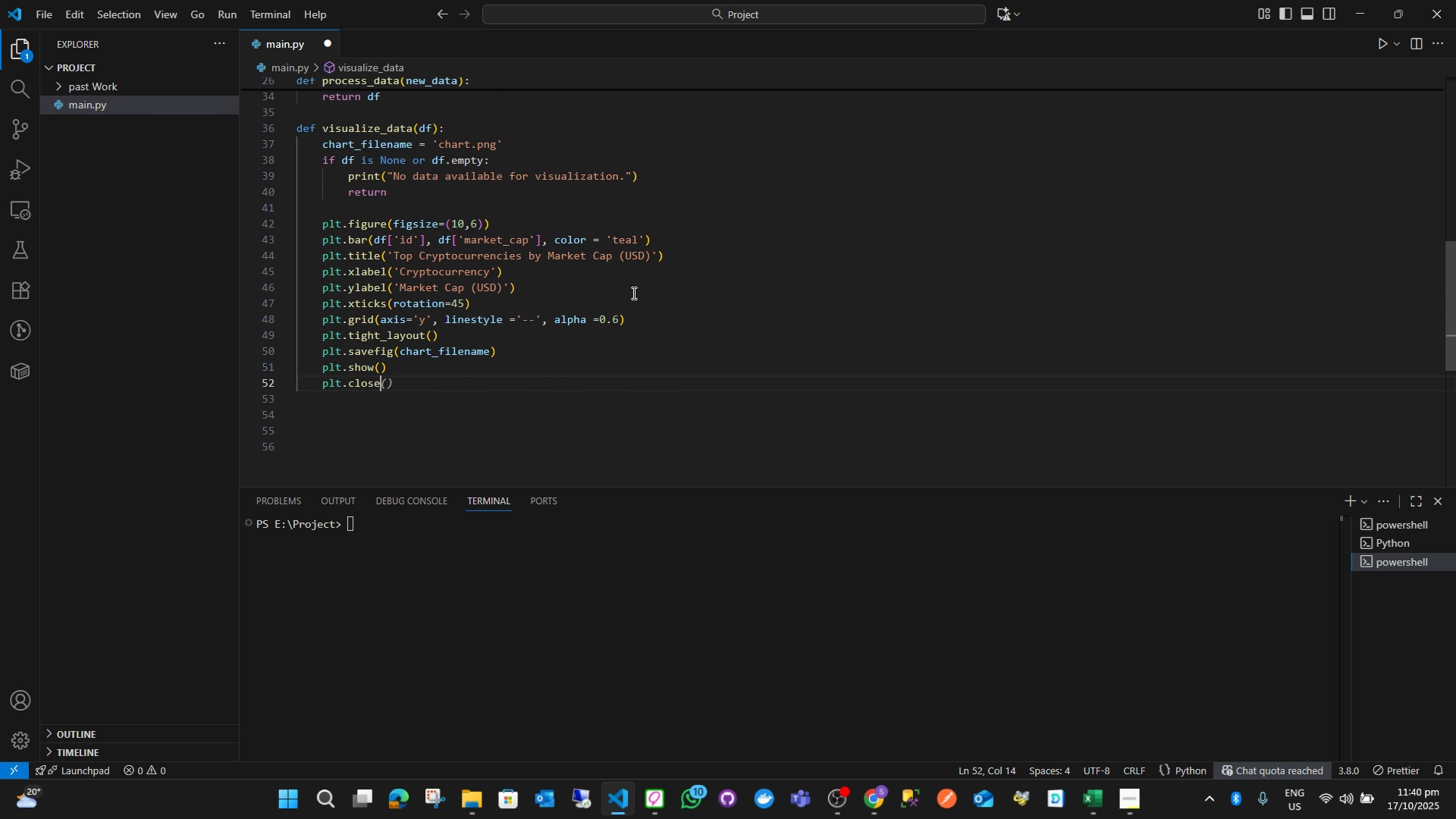 
key(Shift+9)
 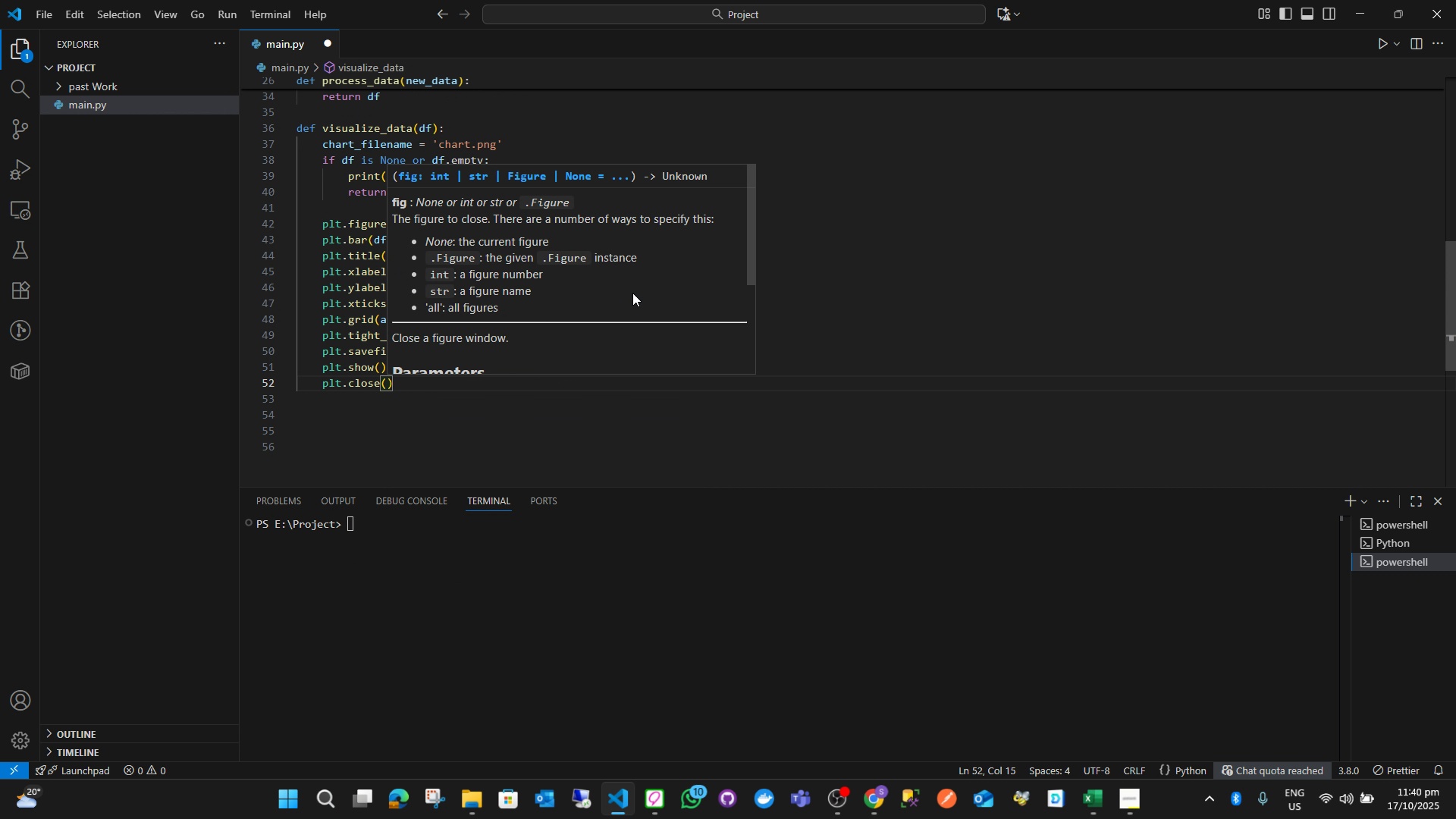 
key(ArrowRight)
 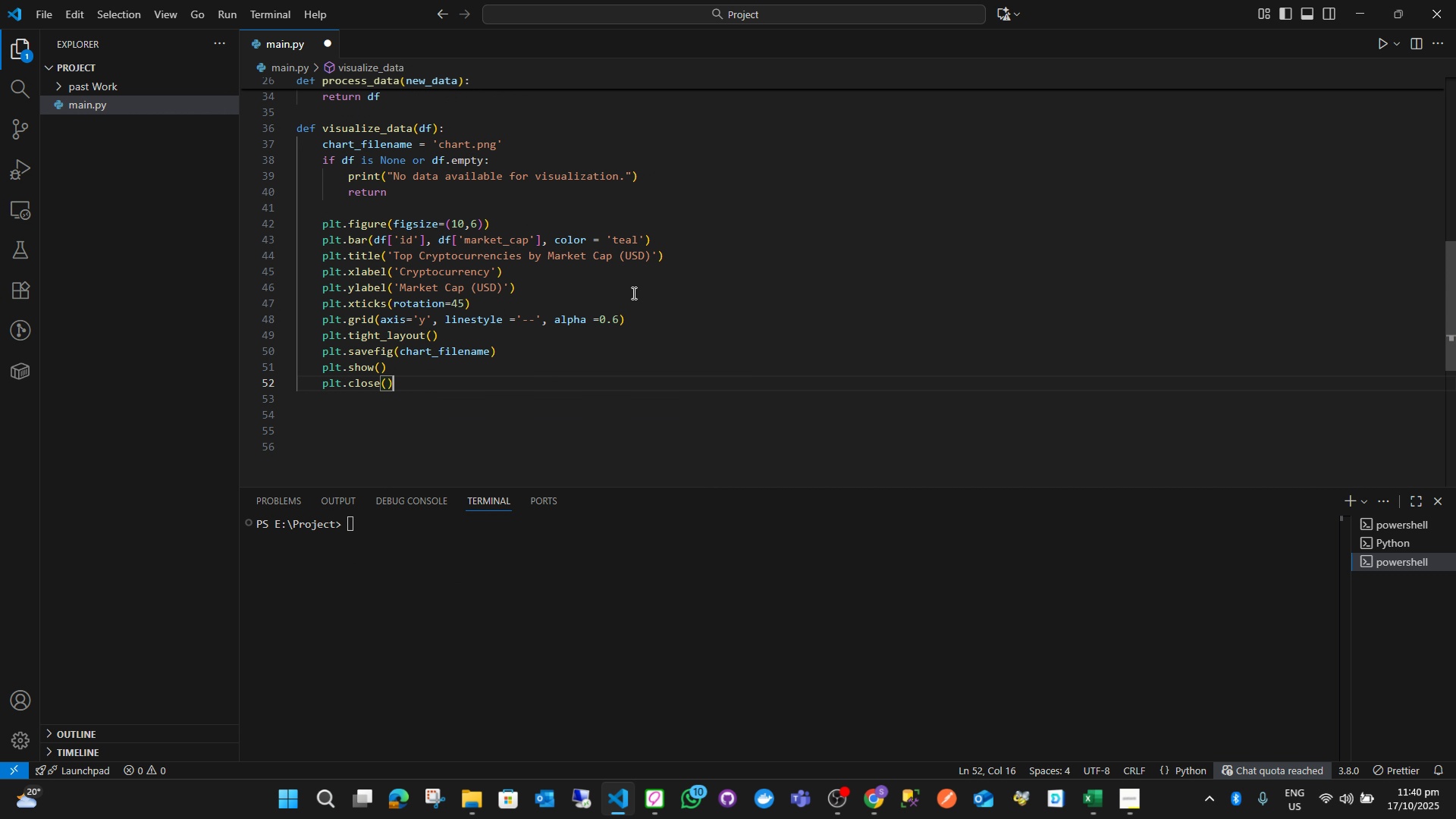 
key(ArrowUp)
 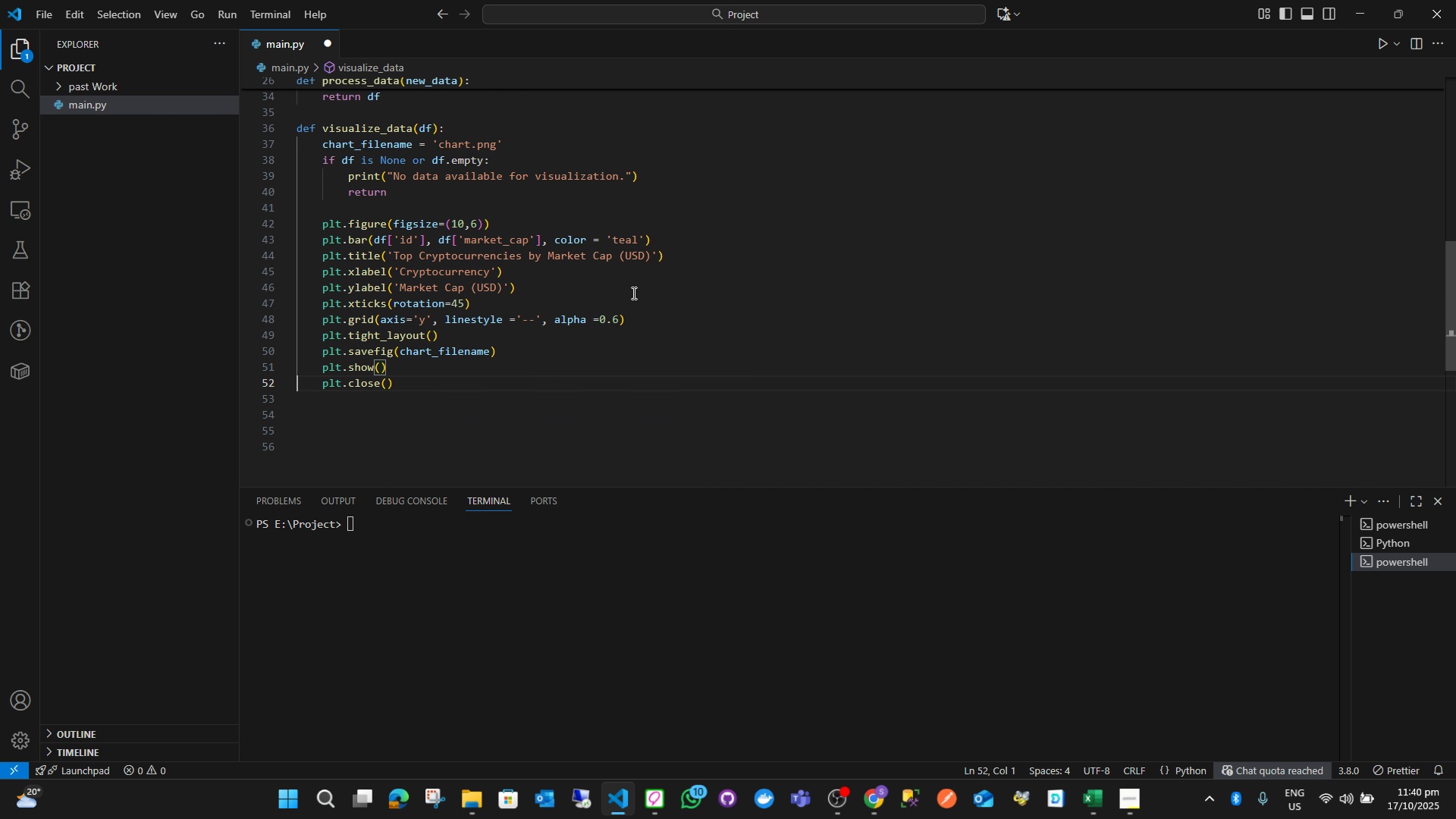 
hold_key(key=ArrowRight, duration=0.47)
 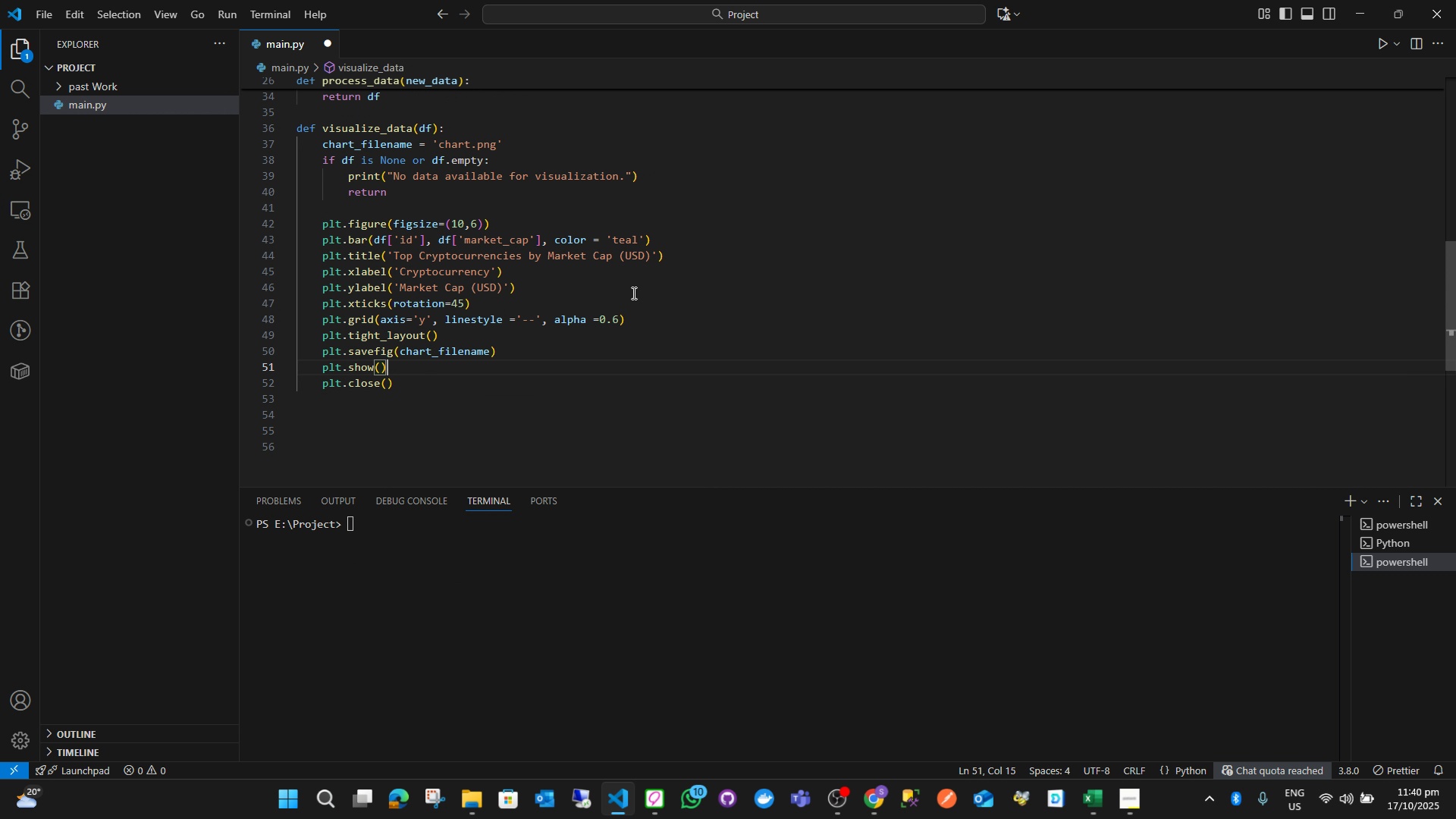 
hold_key(key=ArrowLeft, duration=0.93)
 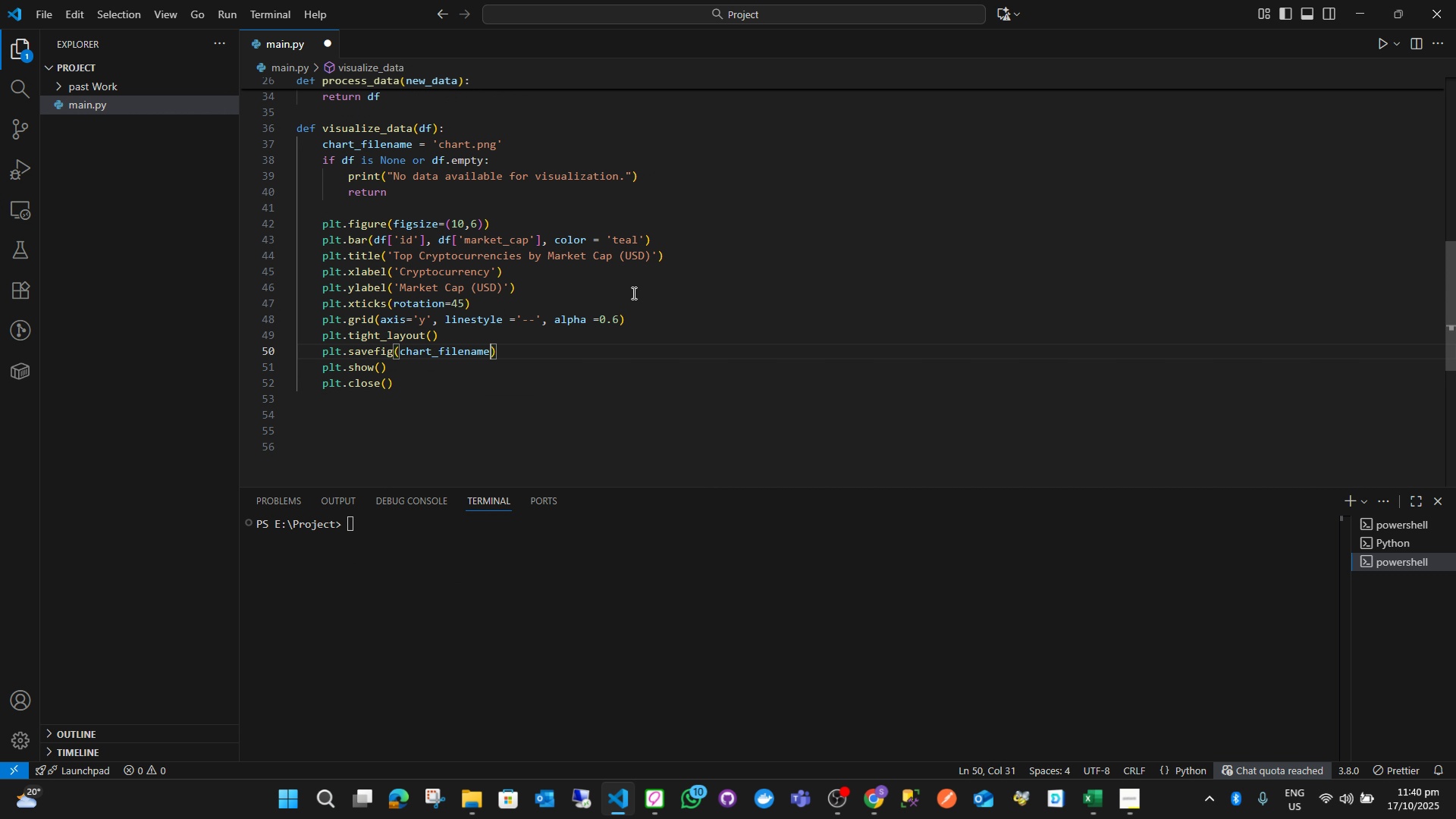 
key(ArrowLeft)
 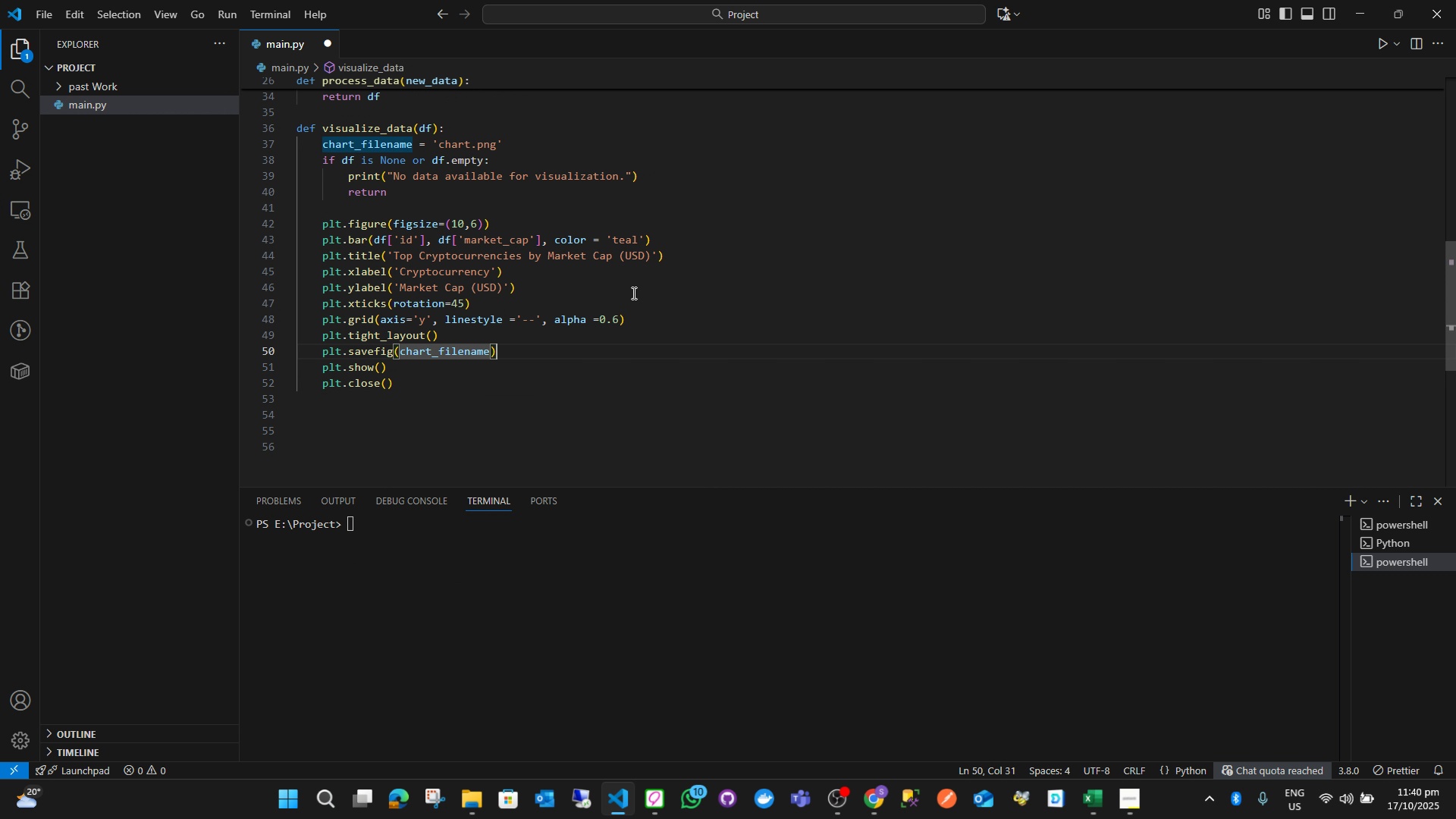 
key(ArrowRight)
 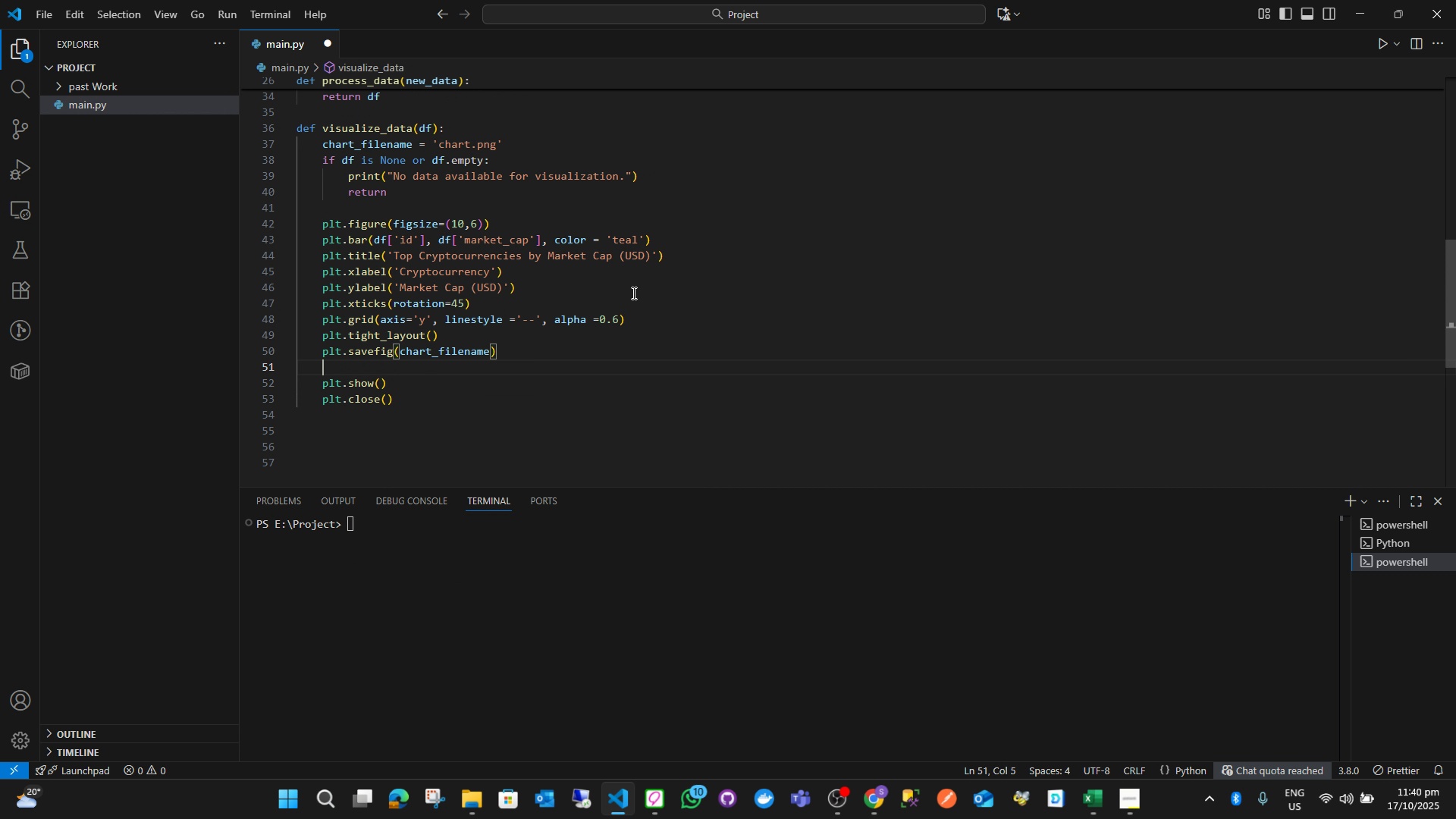 
key(Enter)
 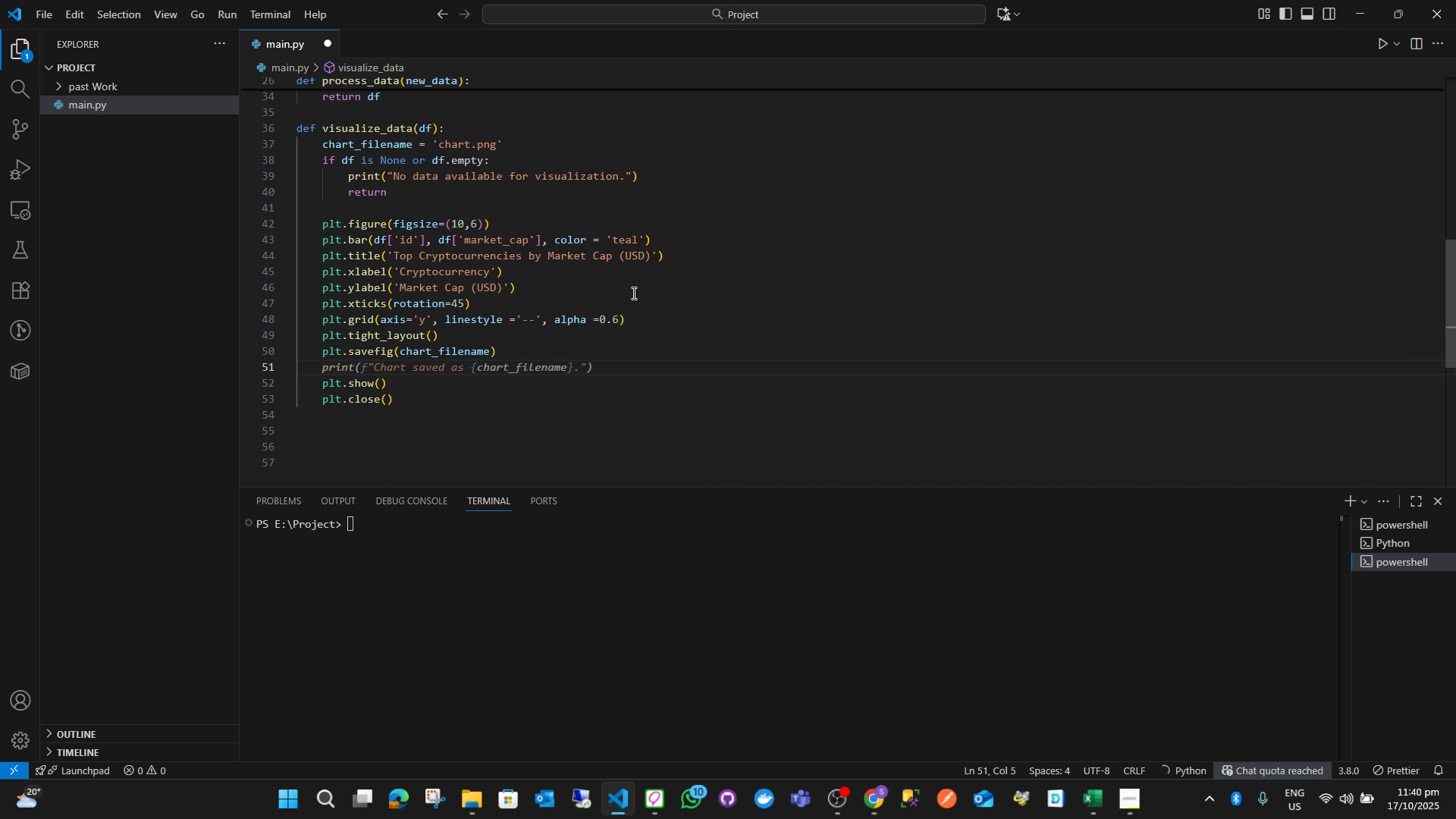 
type(print ()
key(Backspace)
key(Backspace)
type(("Chart Savd as )
 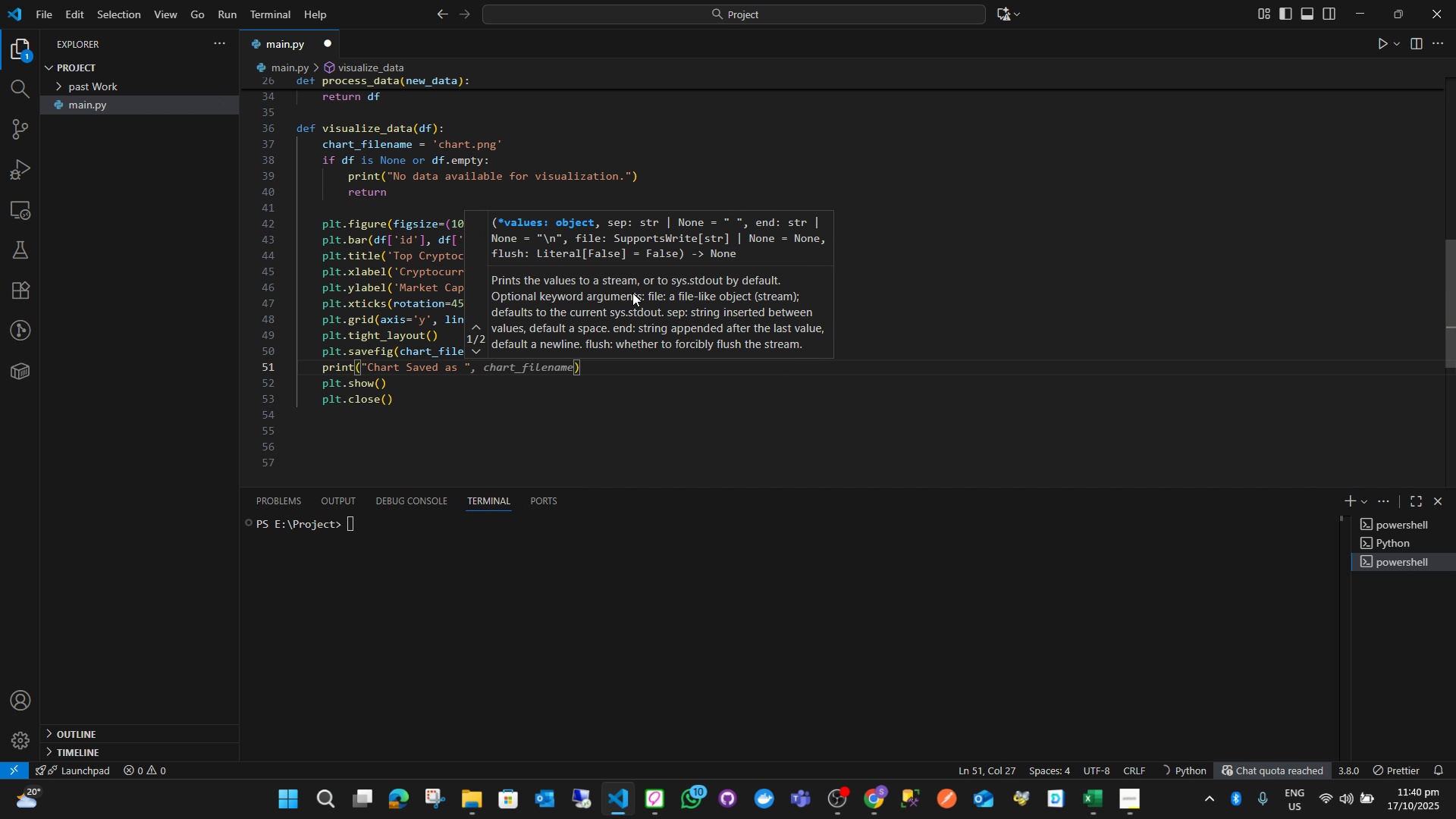 
 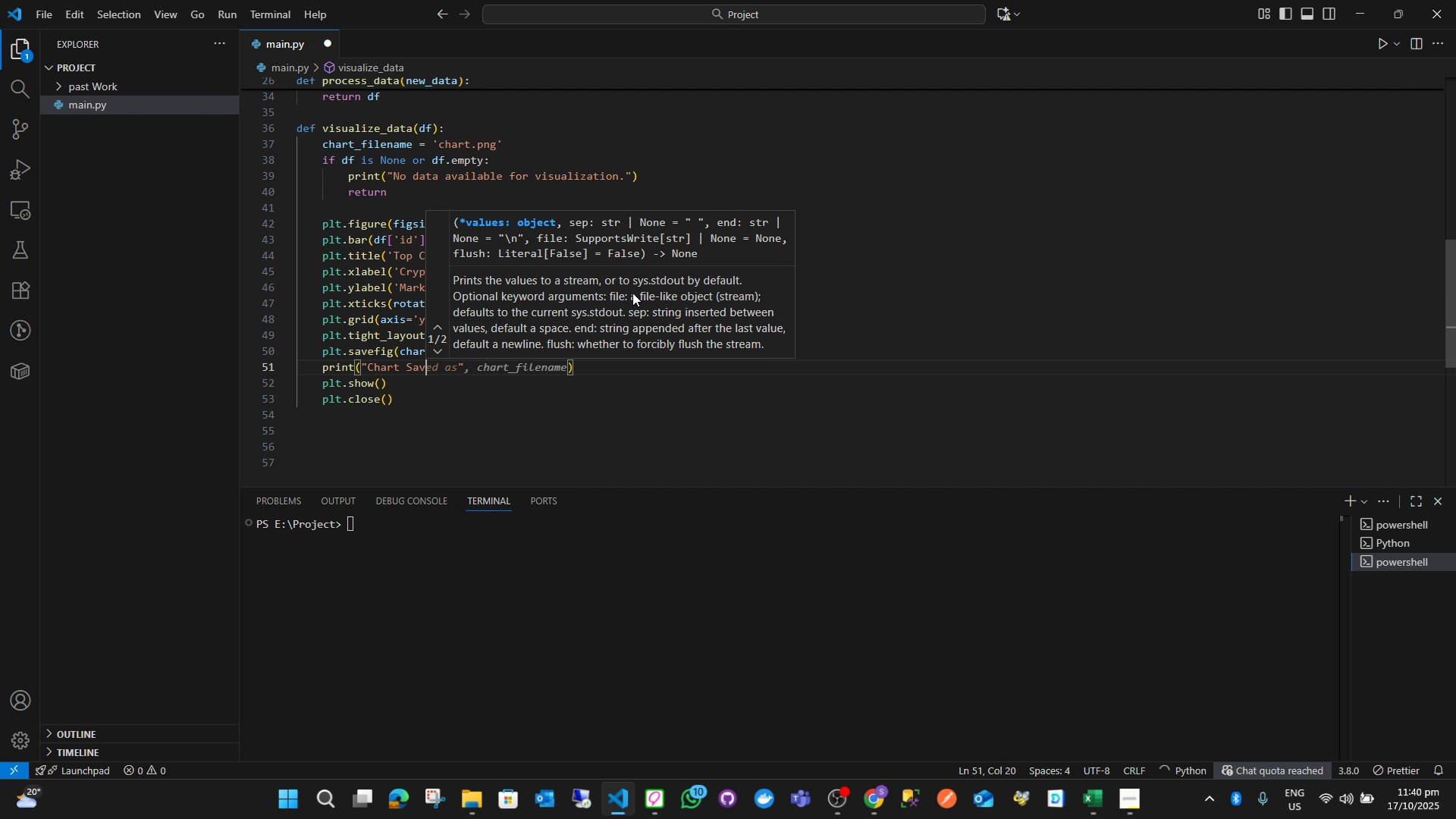 
hold_key(key=E, duration=0.35)
 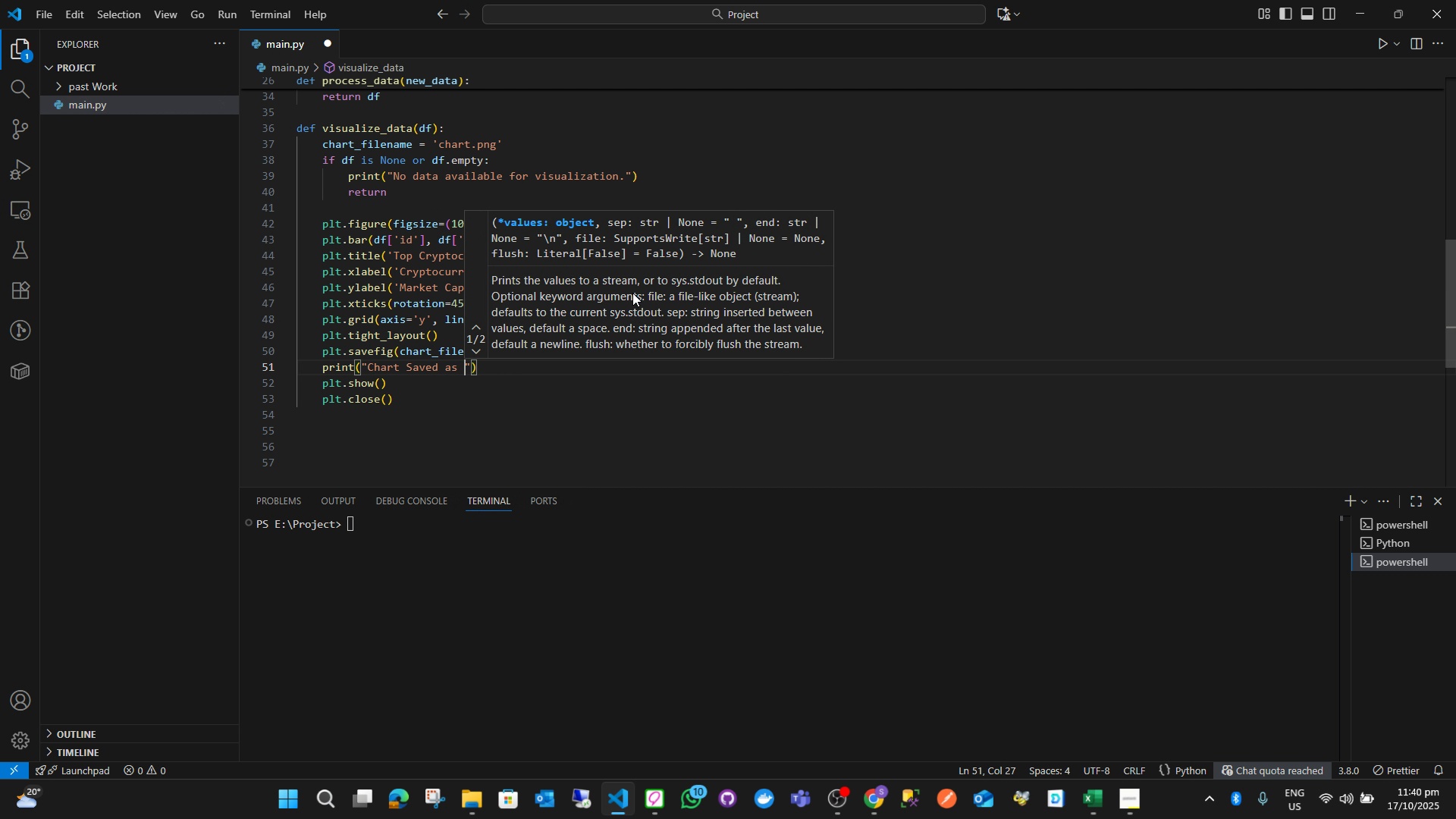 
key(ArrowRight)
 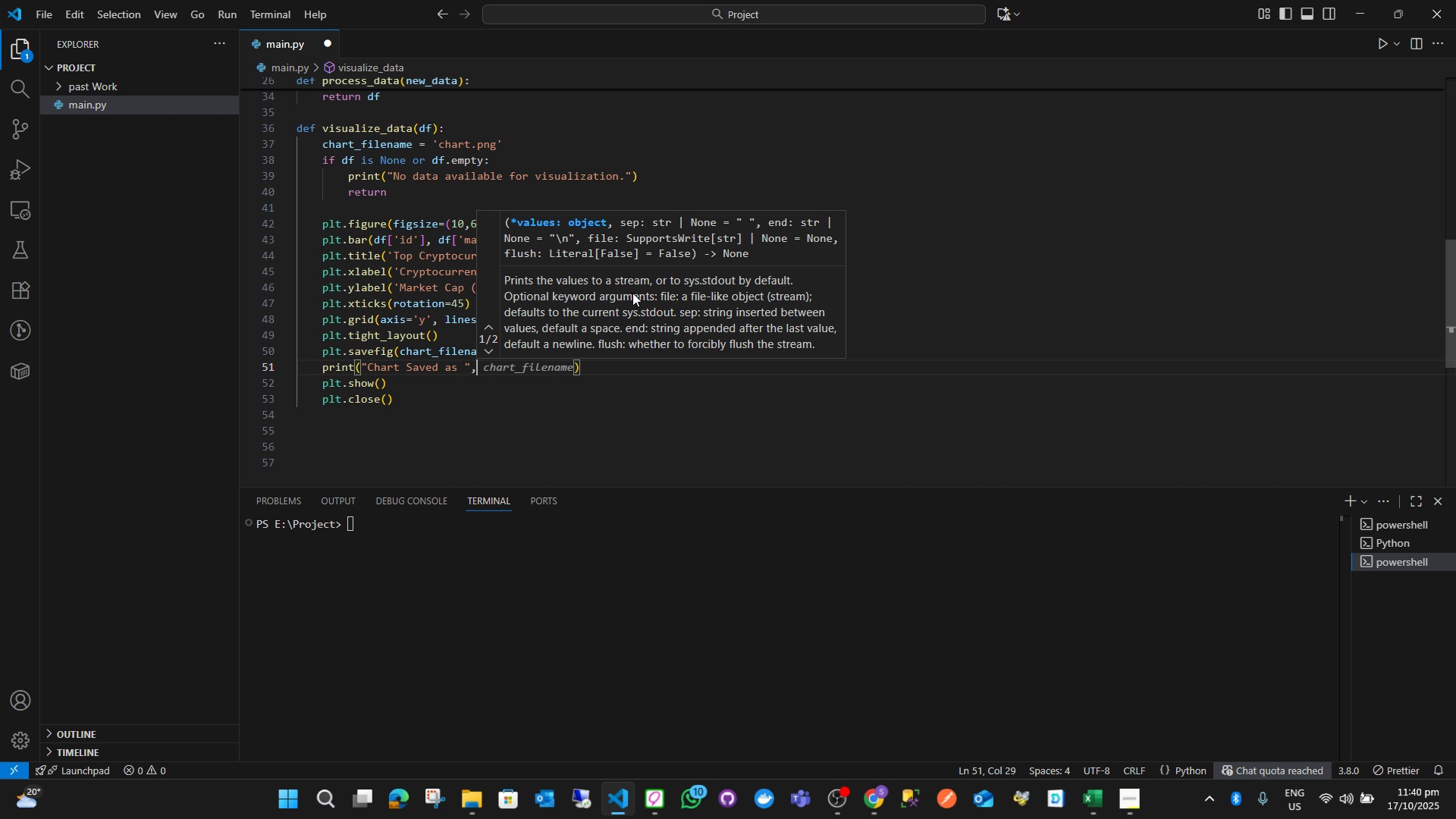 
type(, chart)
 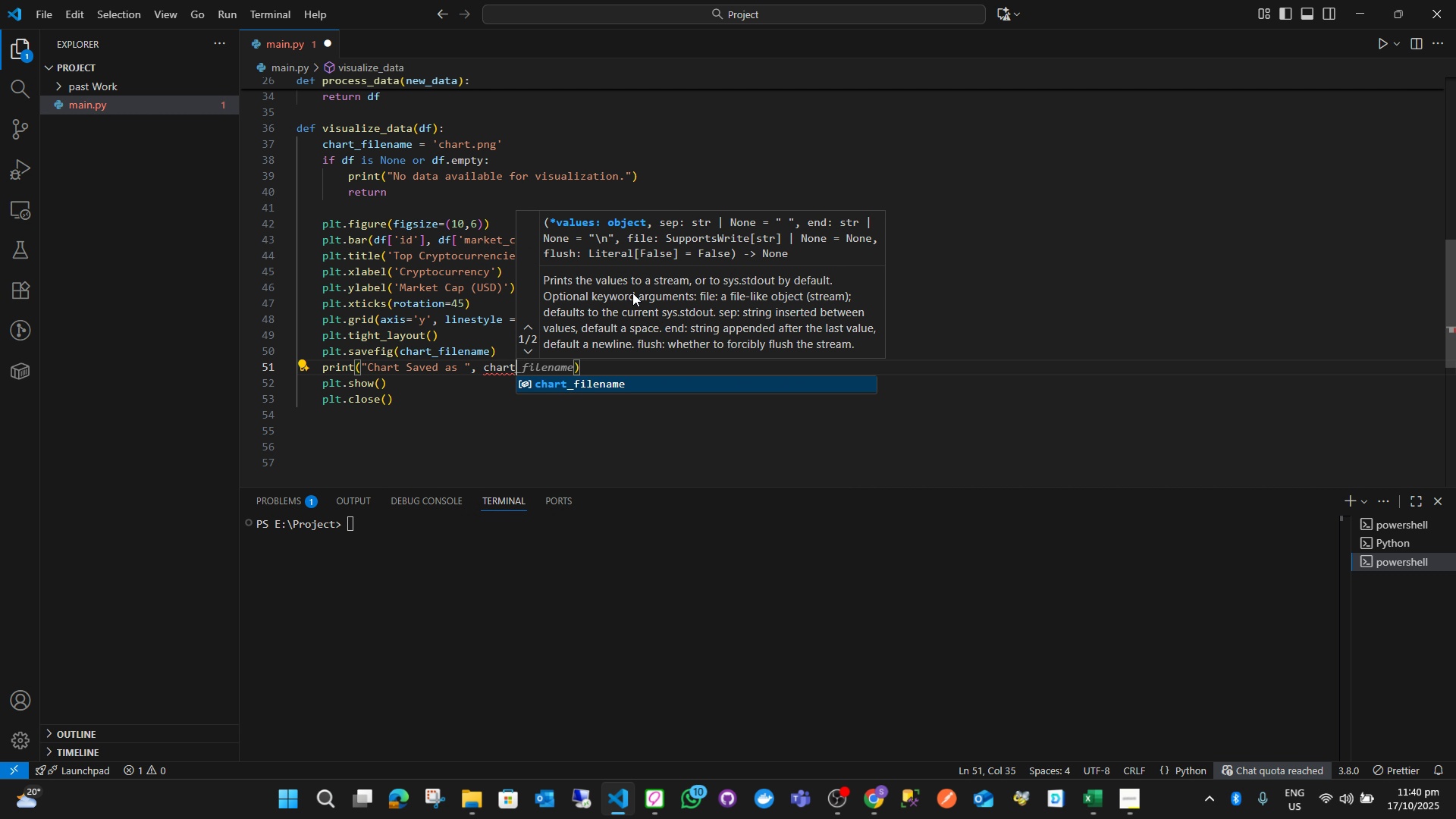 
key(Enter)
 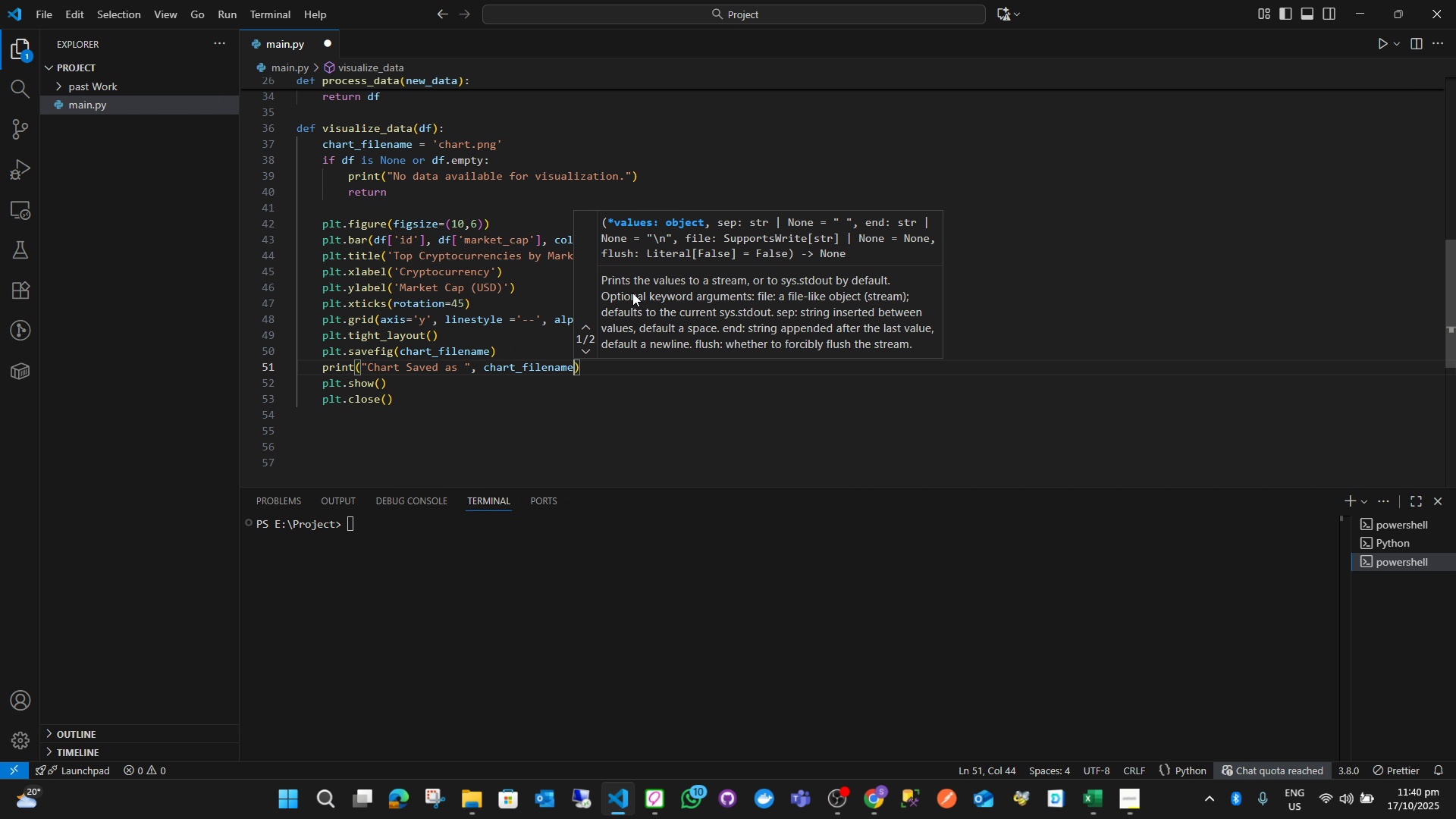 
key(ArrowRight)
 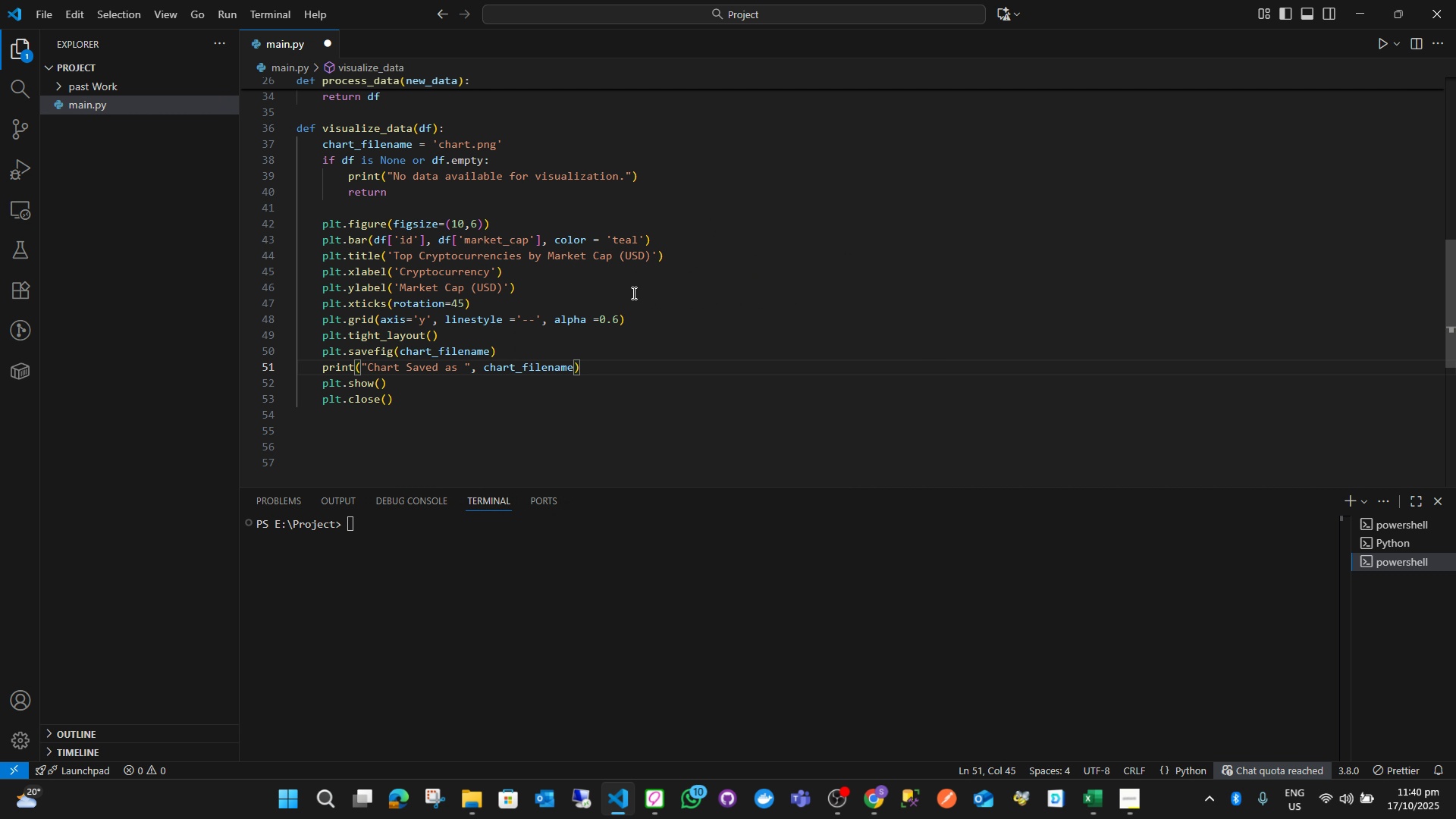 
key(ArrowDown)
 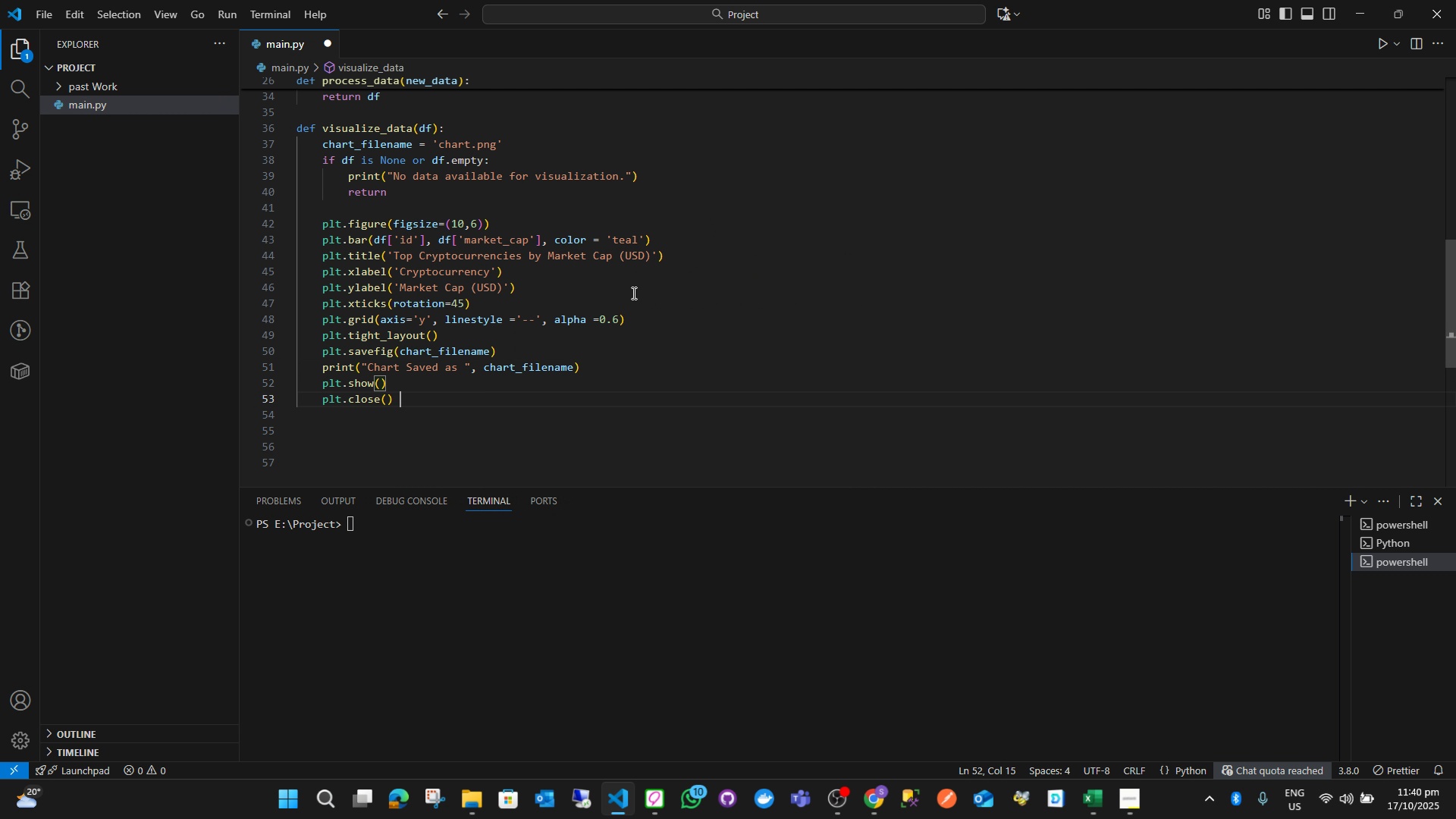 
key(ArrowDown)
 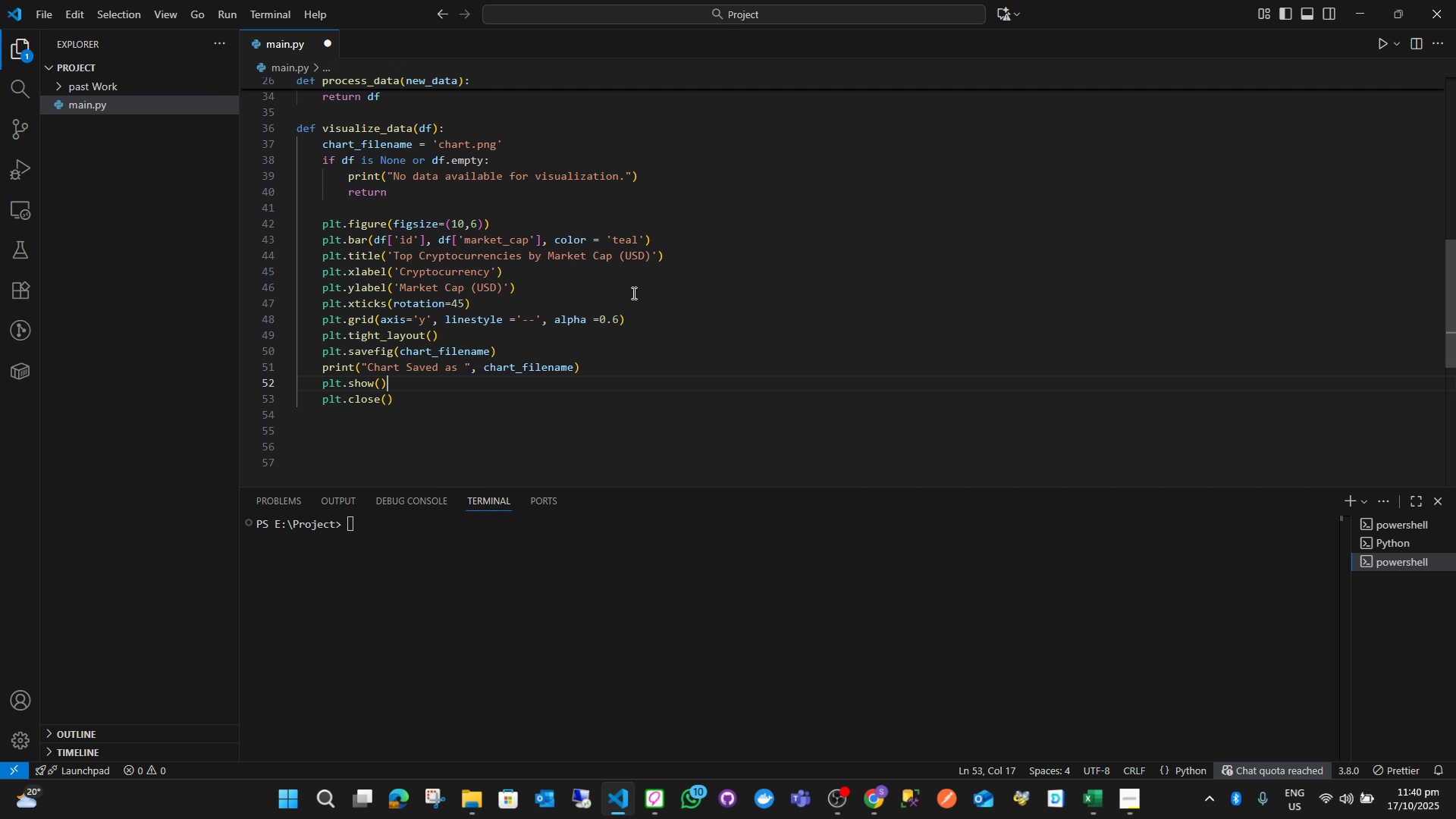 
key(ArrowUp)
 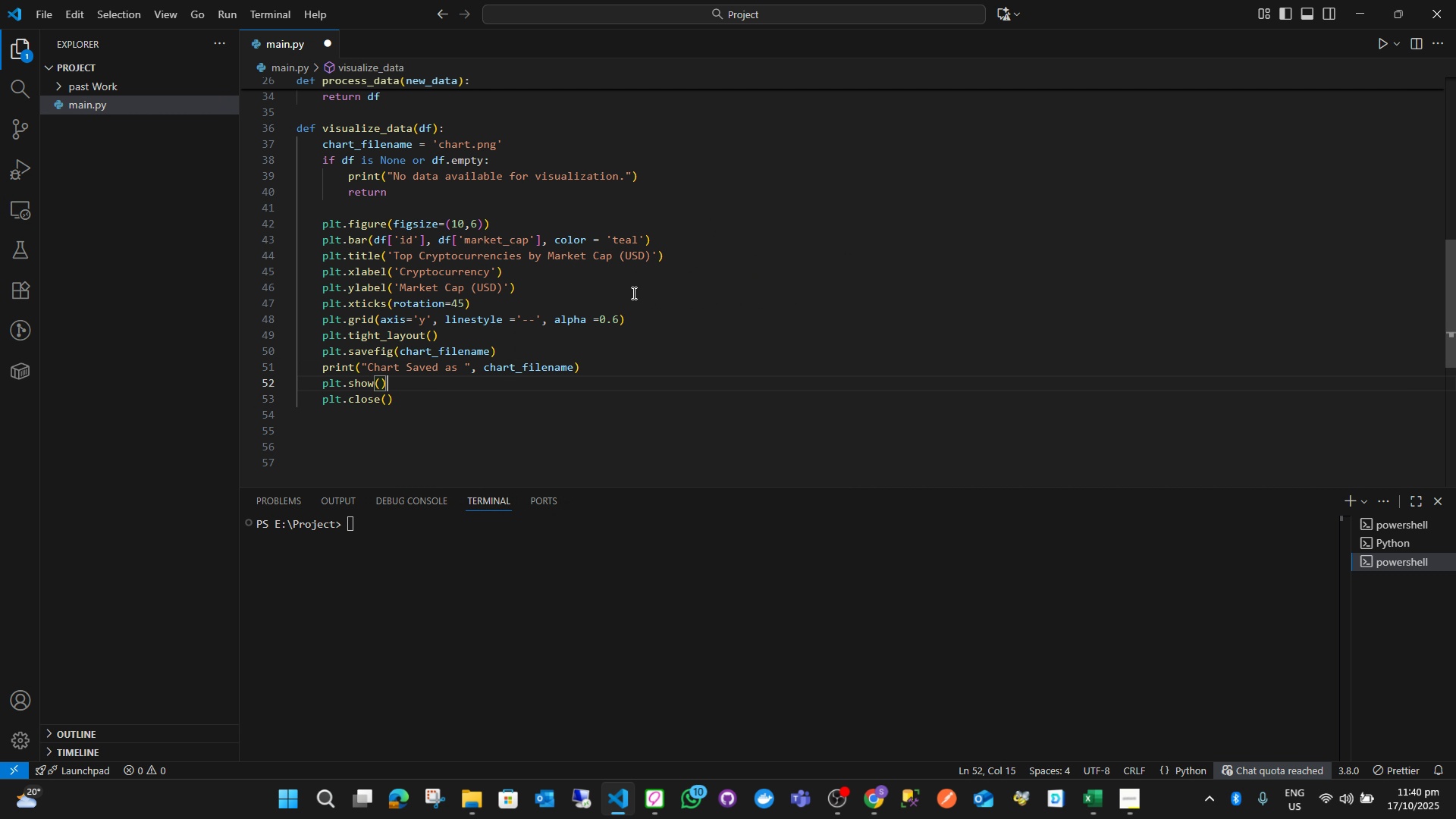 
key(ArrowLeft)
 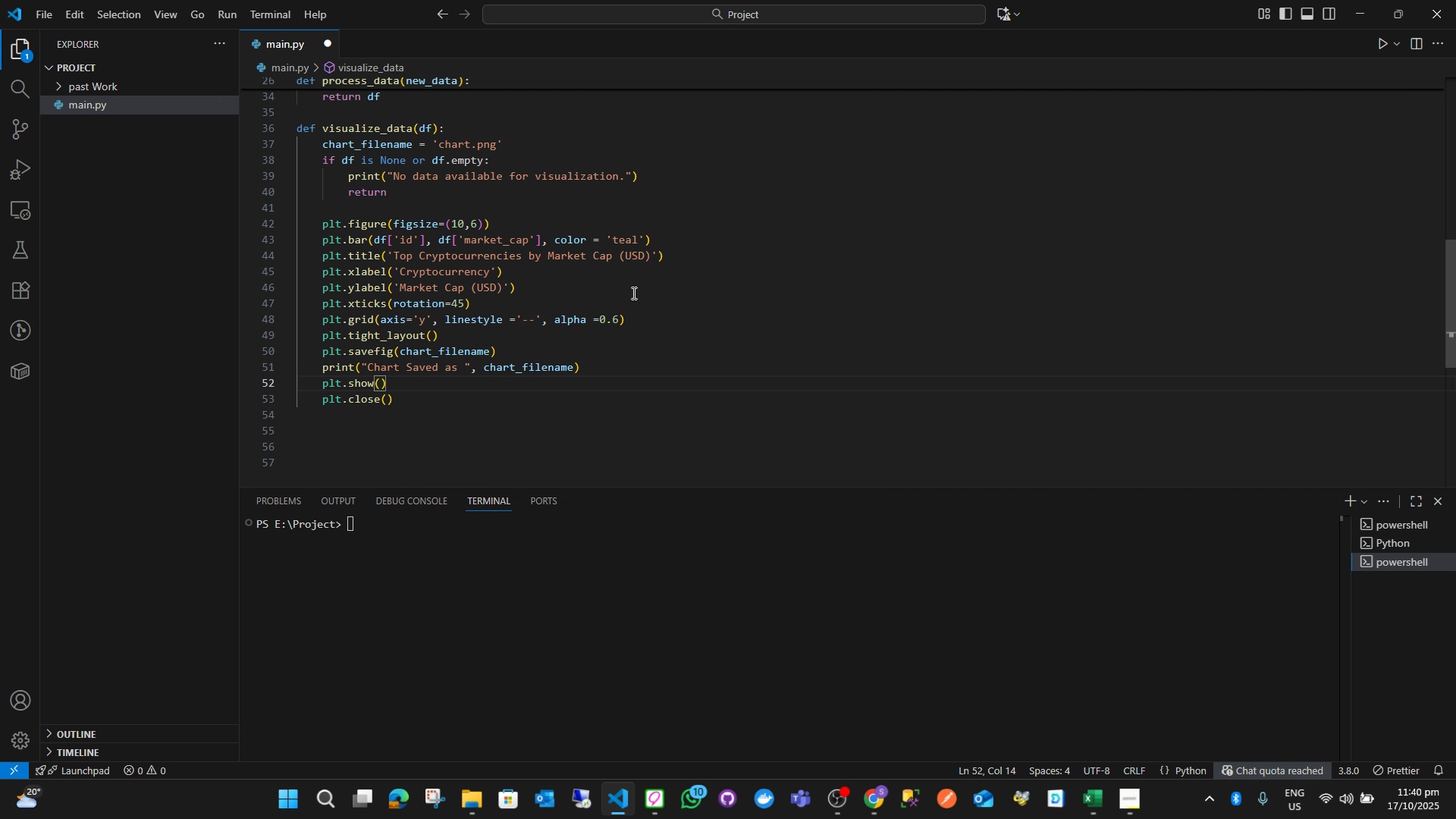 
key(ArrowLeft)
 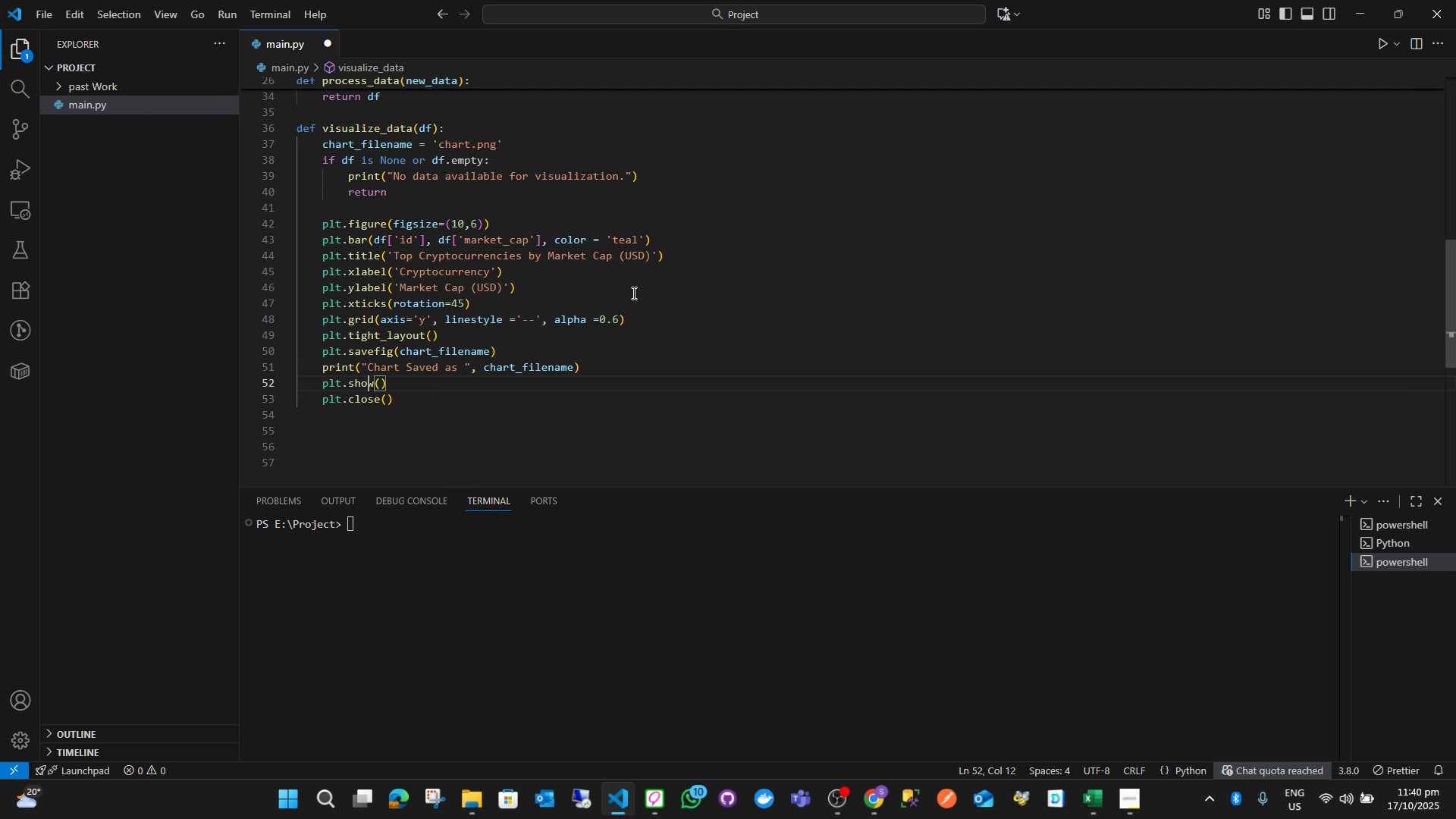 
key(ArrowLeft)
 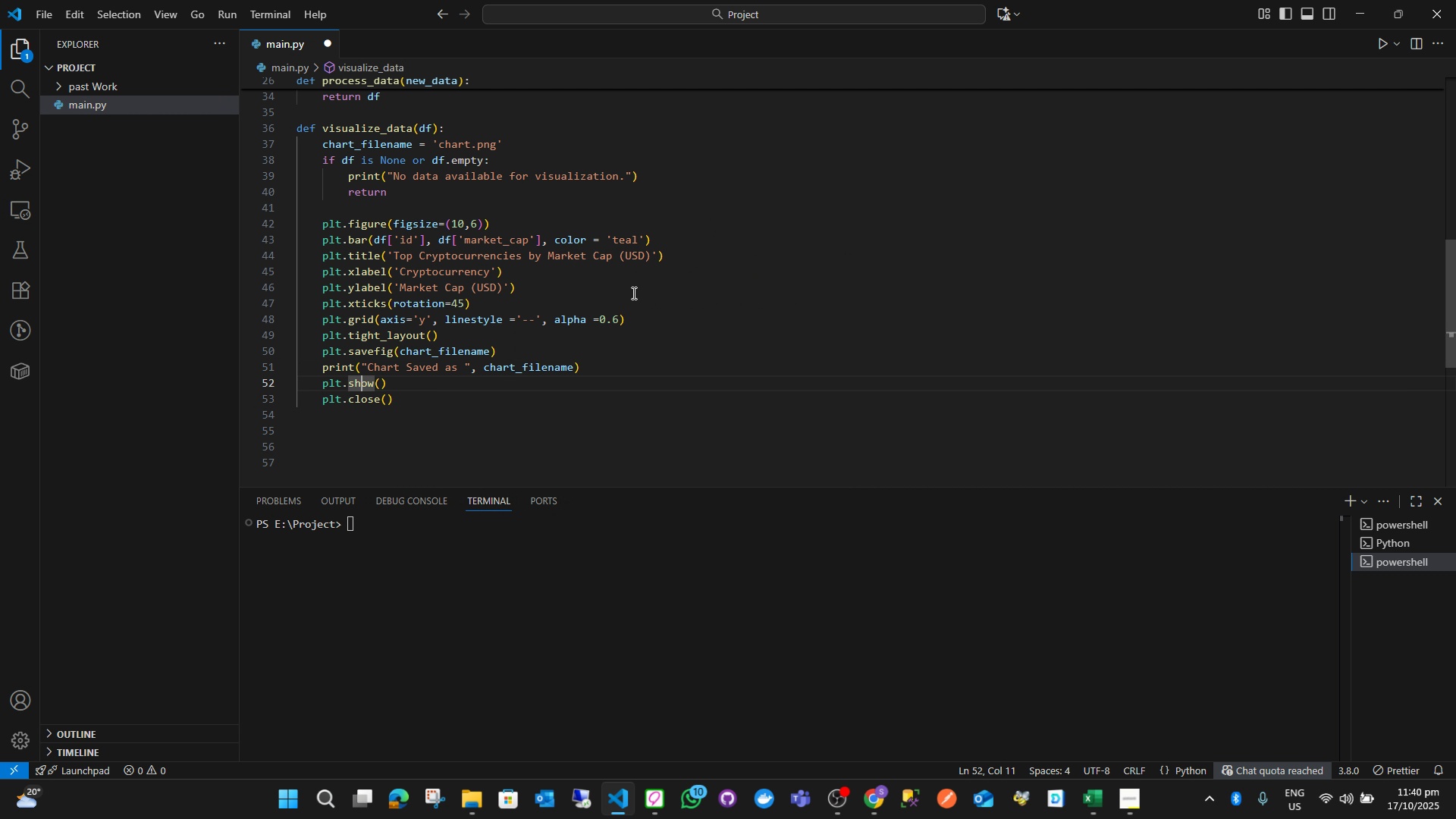 
hold_key(key=ArrowLeft, duration=0.71)
 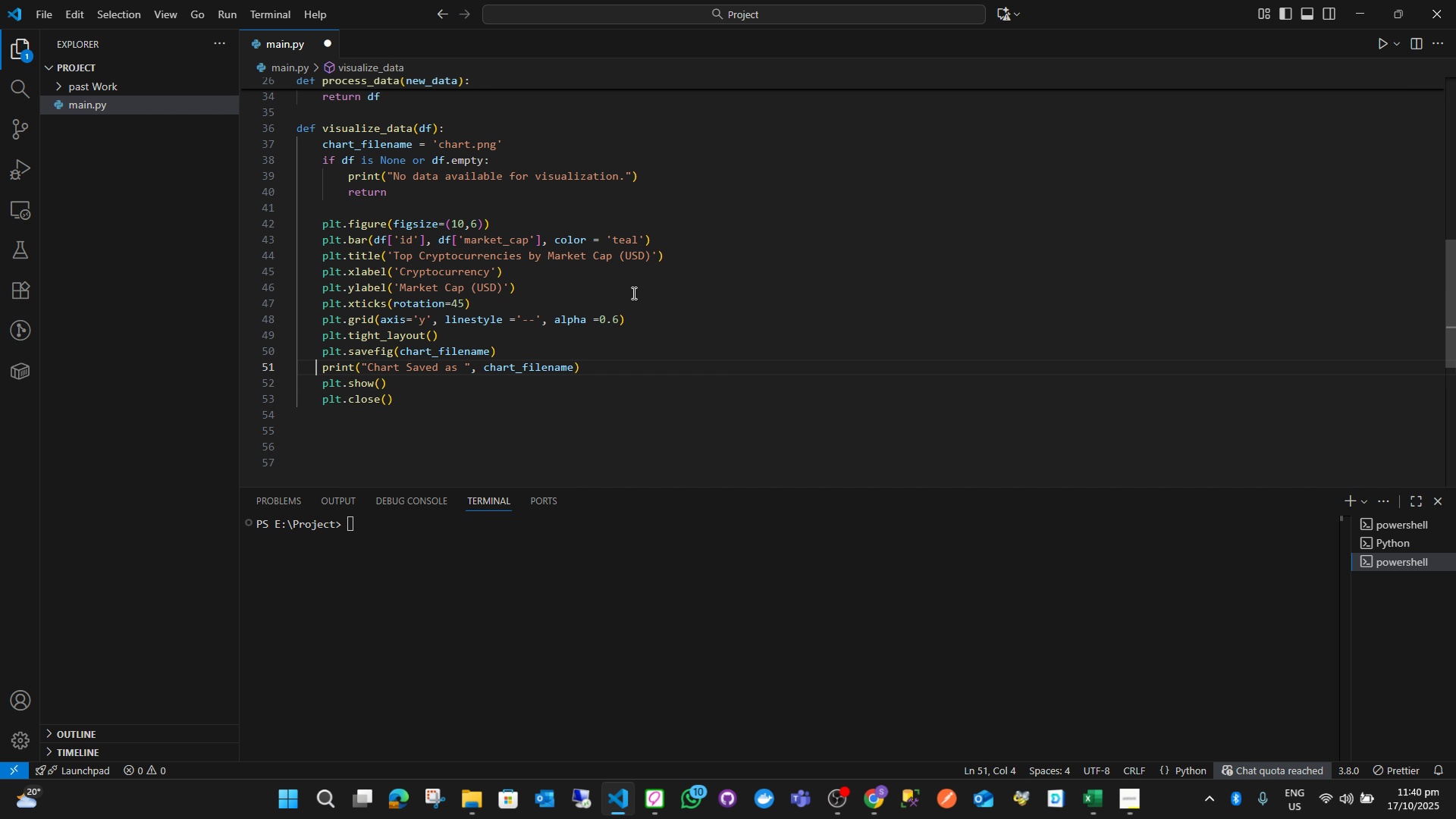 
key(ArrowUp)
 